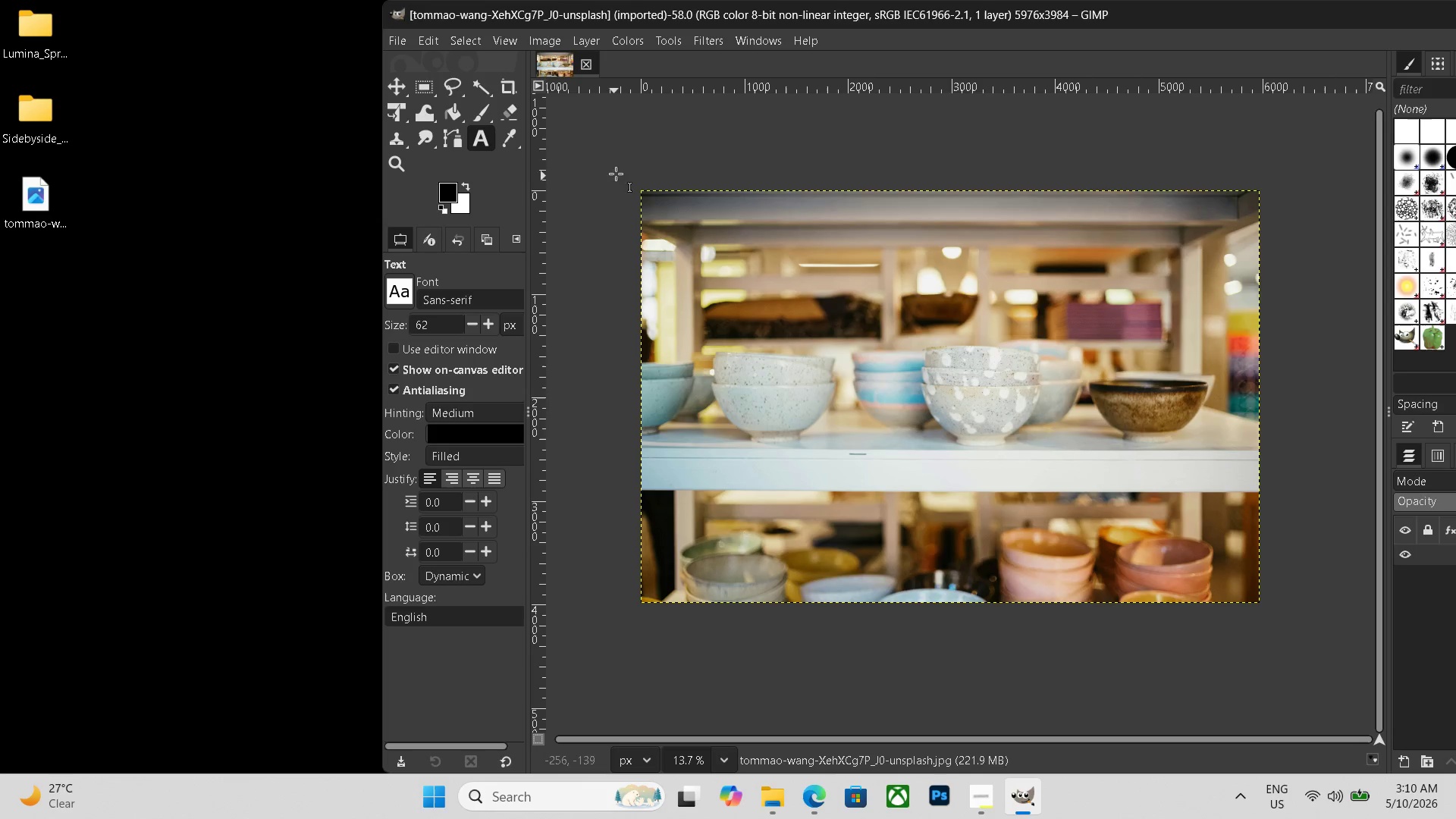 
key(Space)
 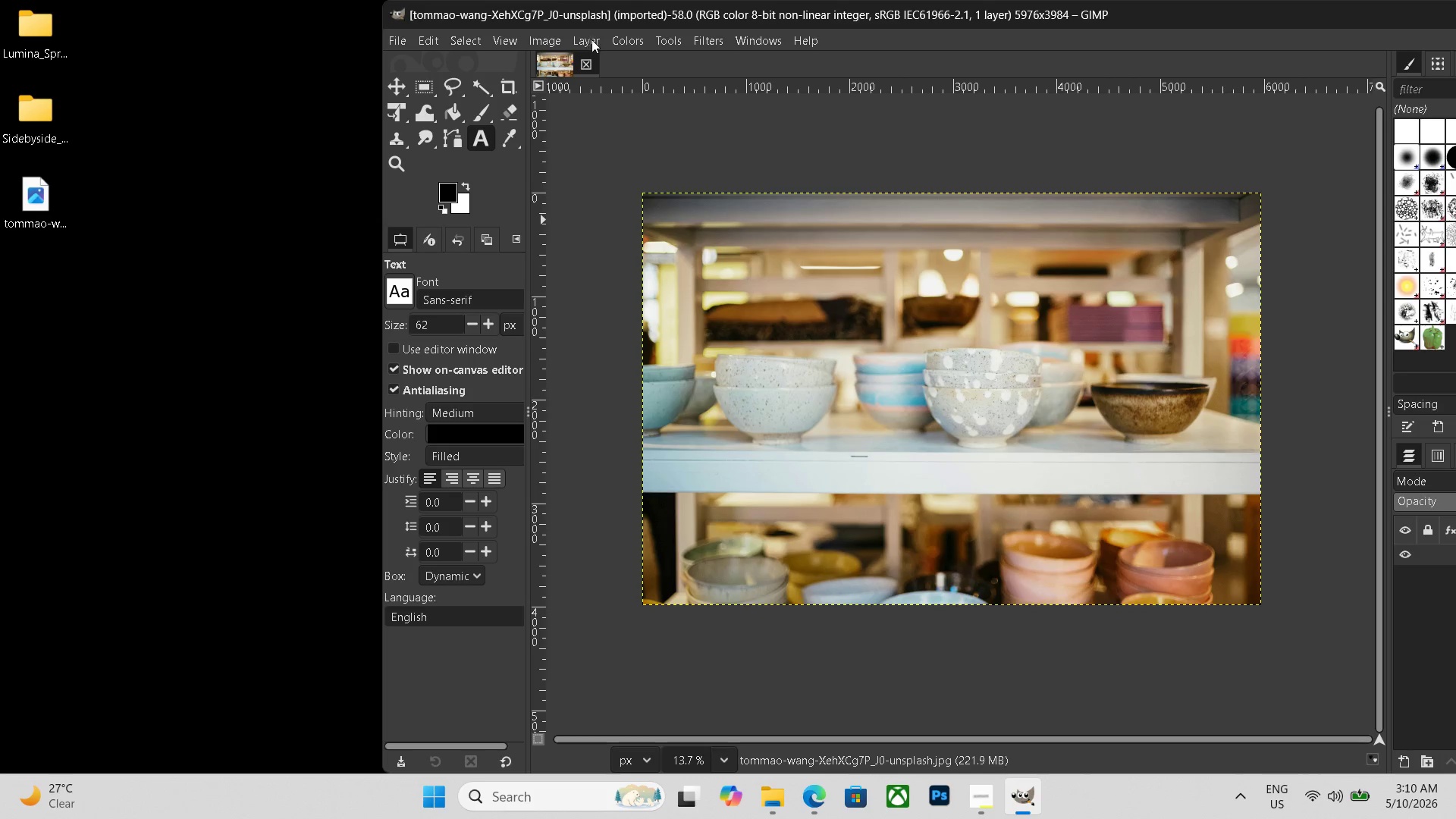 
left_click([595, 39])
 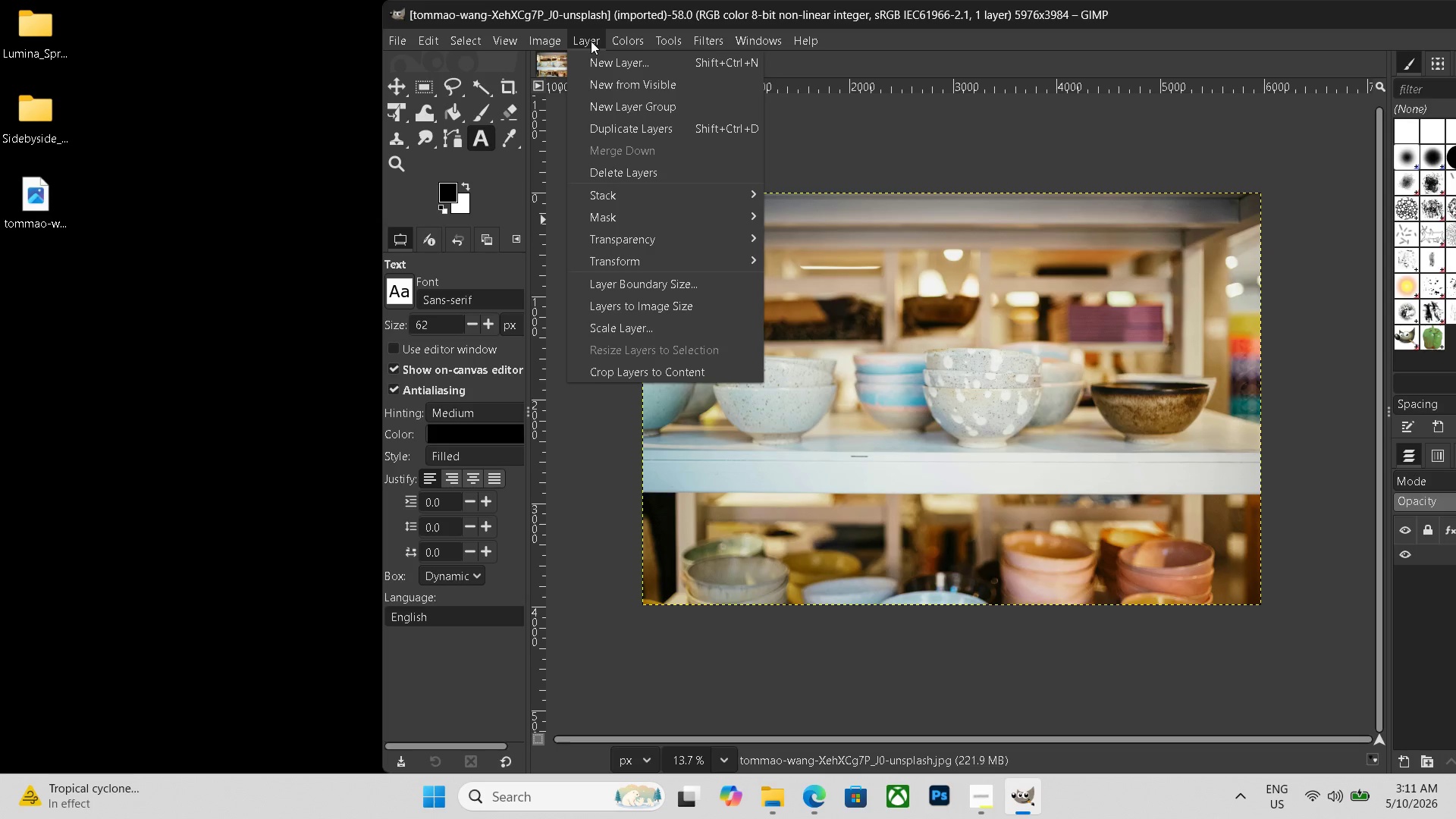 
wait(27.31)
 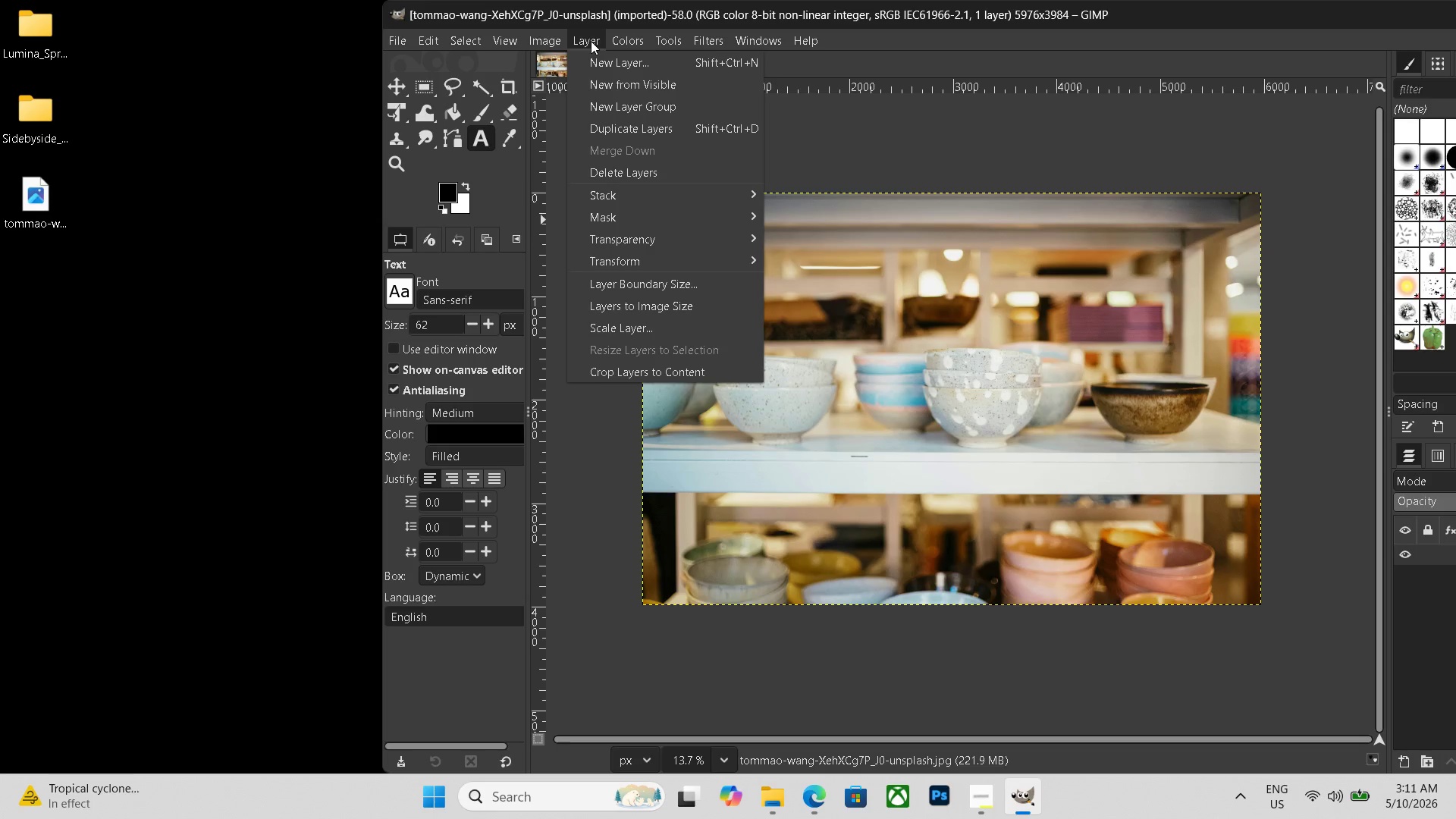 
mouse_move([664, 253])
 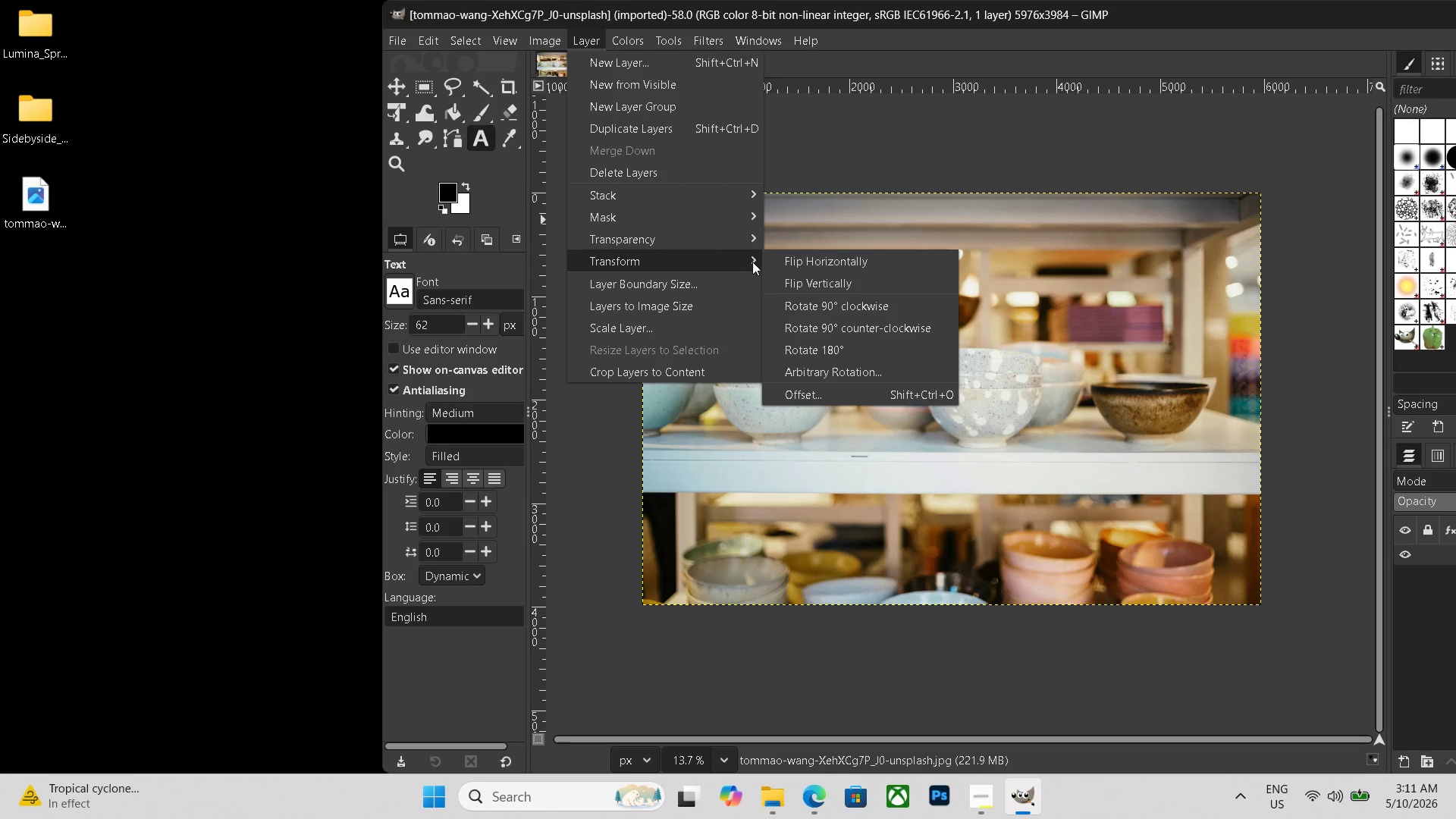 
left_click([807, 269])
 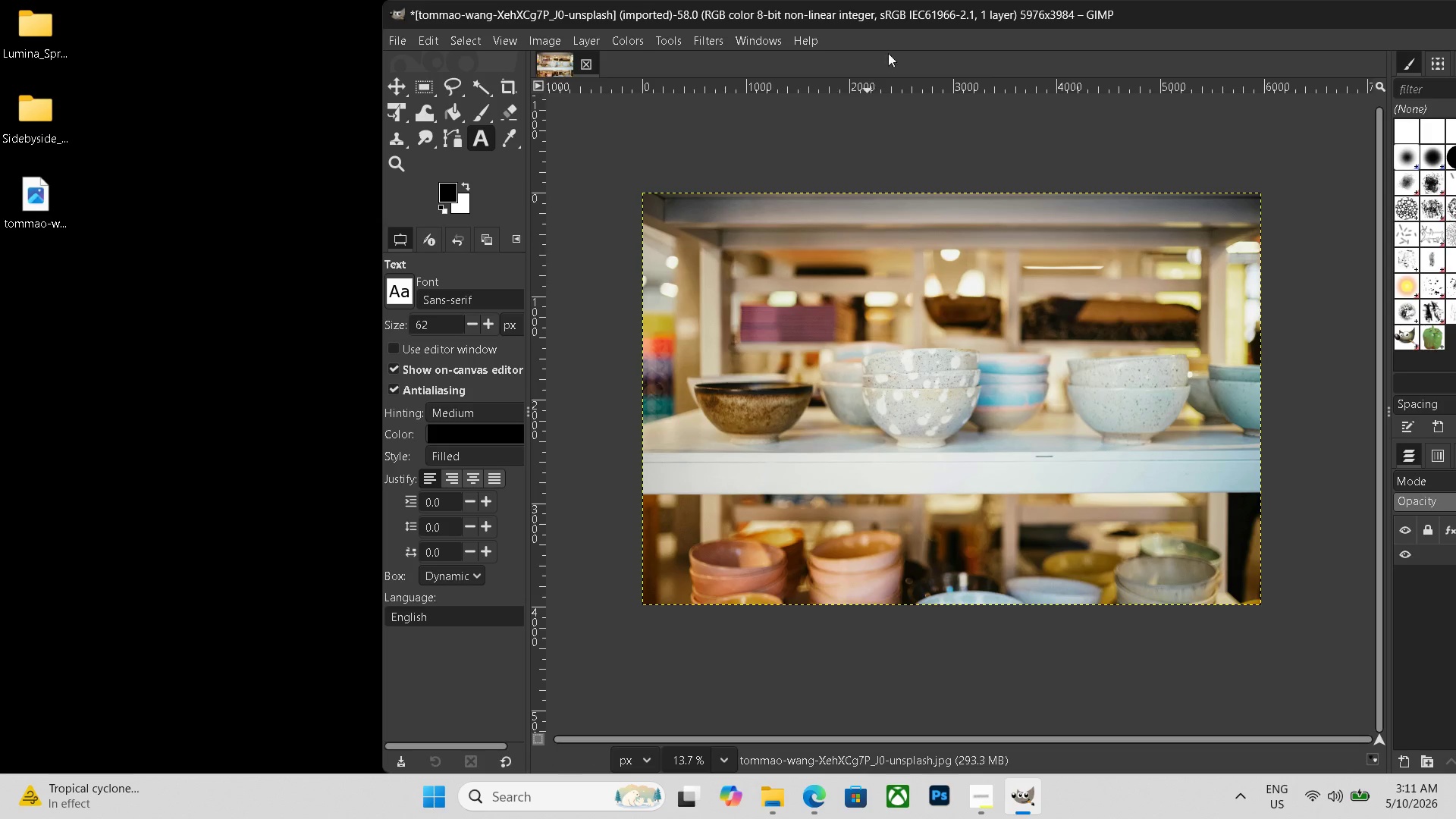 
left_click_drag(start_coordinate=[1189, 17], to_coordinate=[1105, 14])
 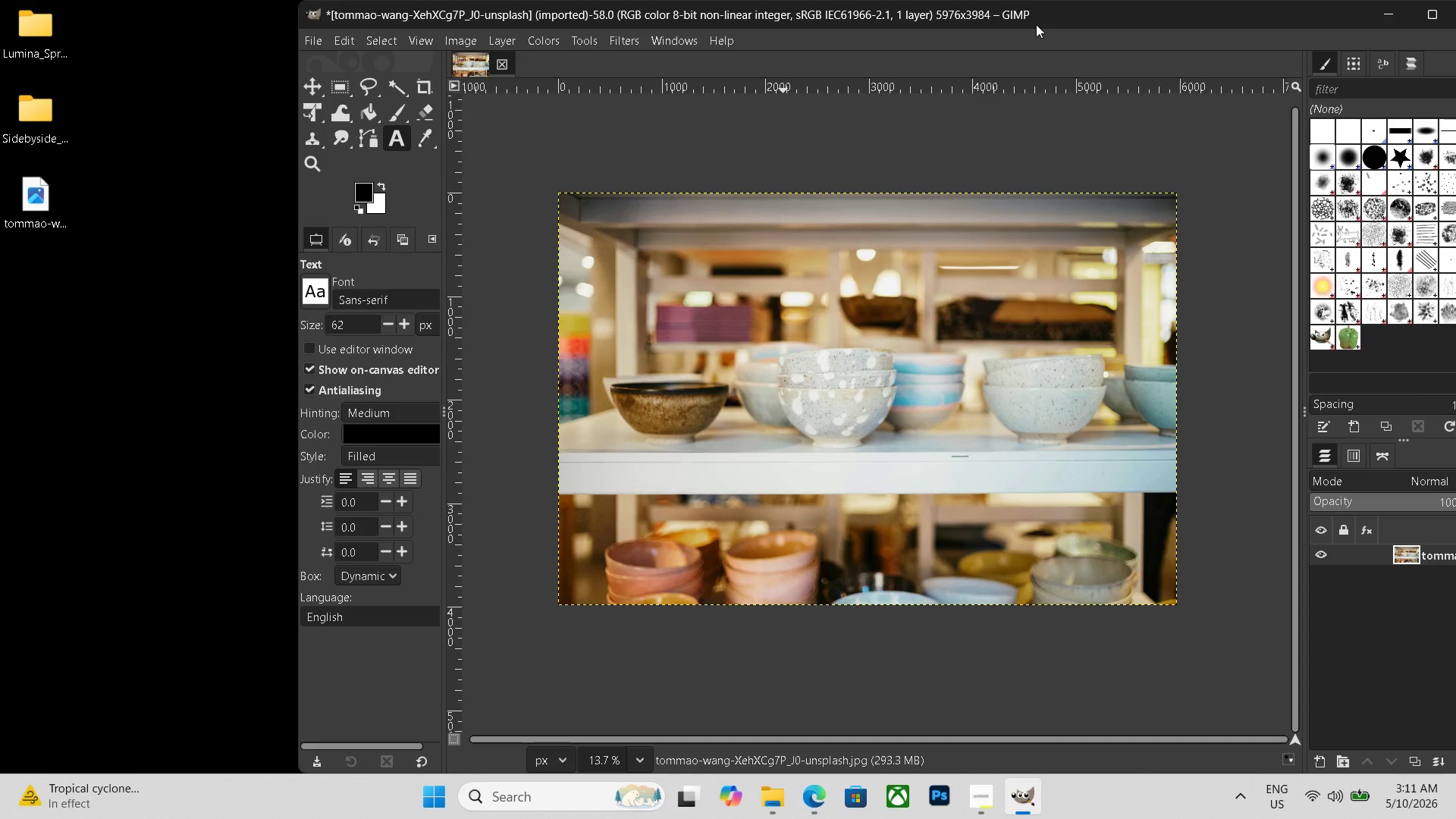 
wait(12.67)
 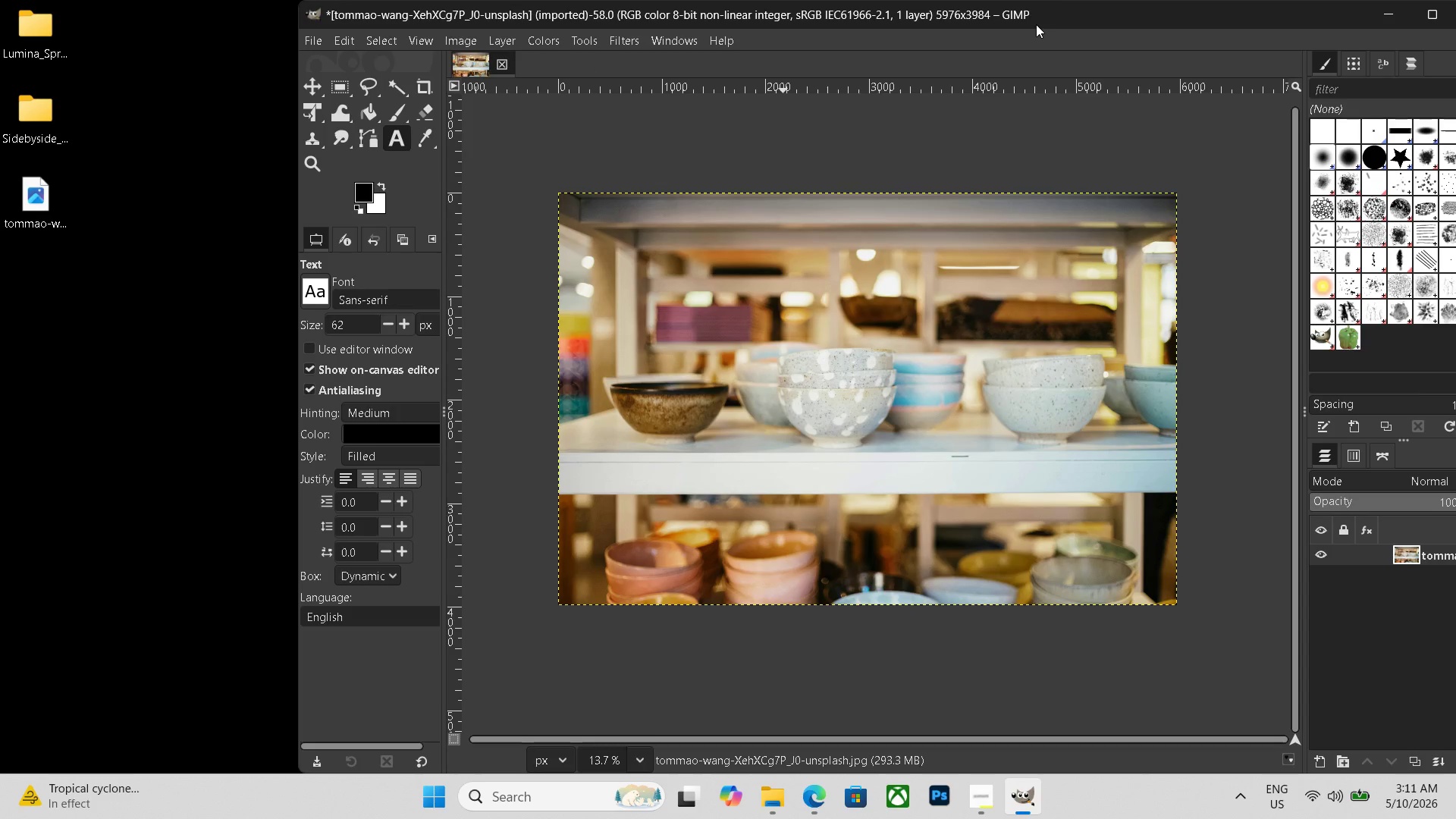 
key(Control+N)
 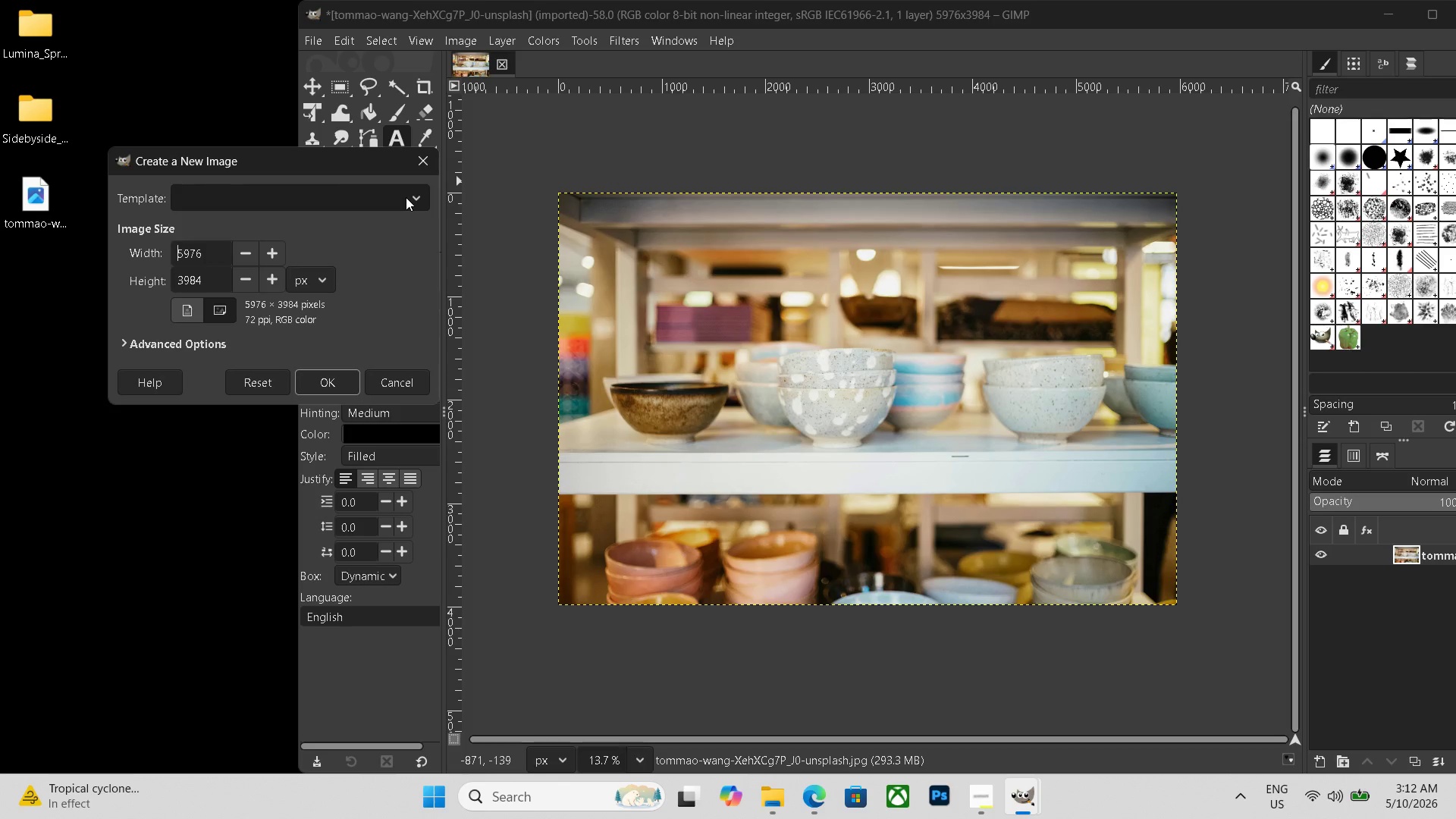 
wait(52.62)
 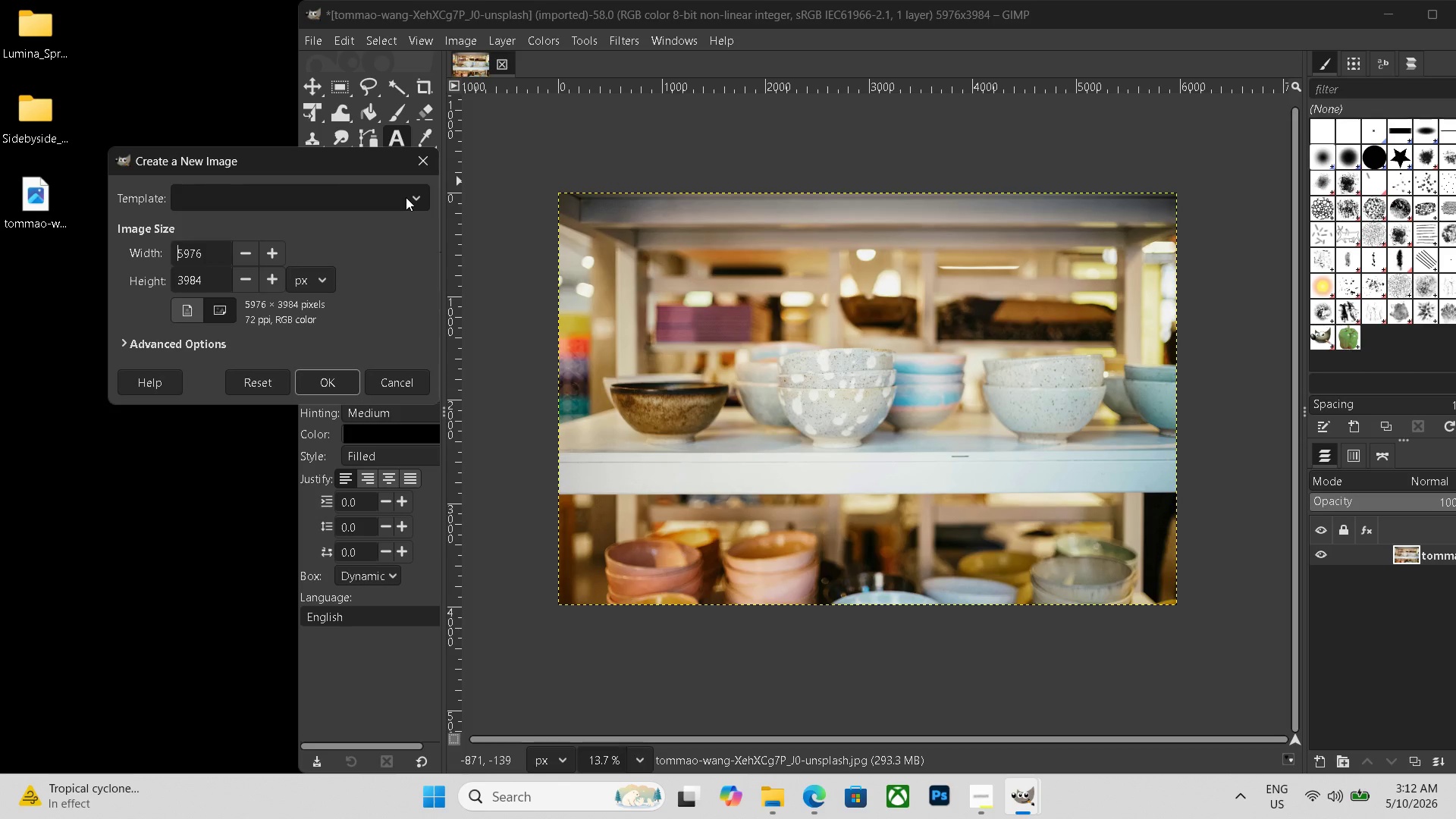 
double_click([207, 251])
 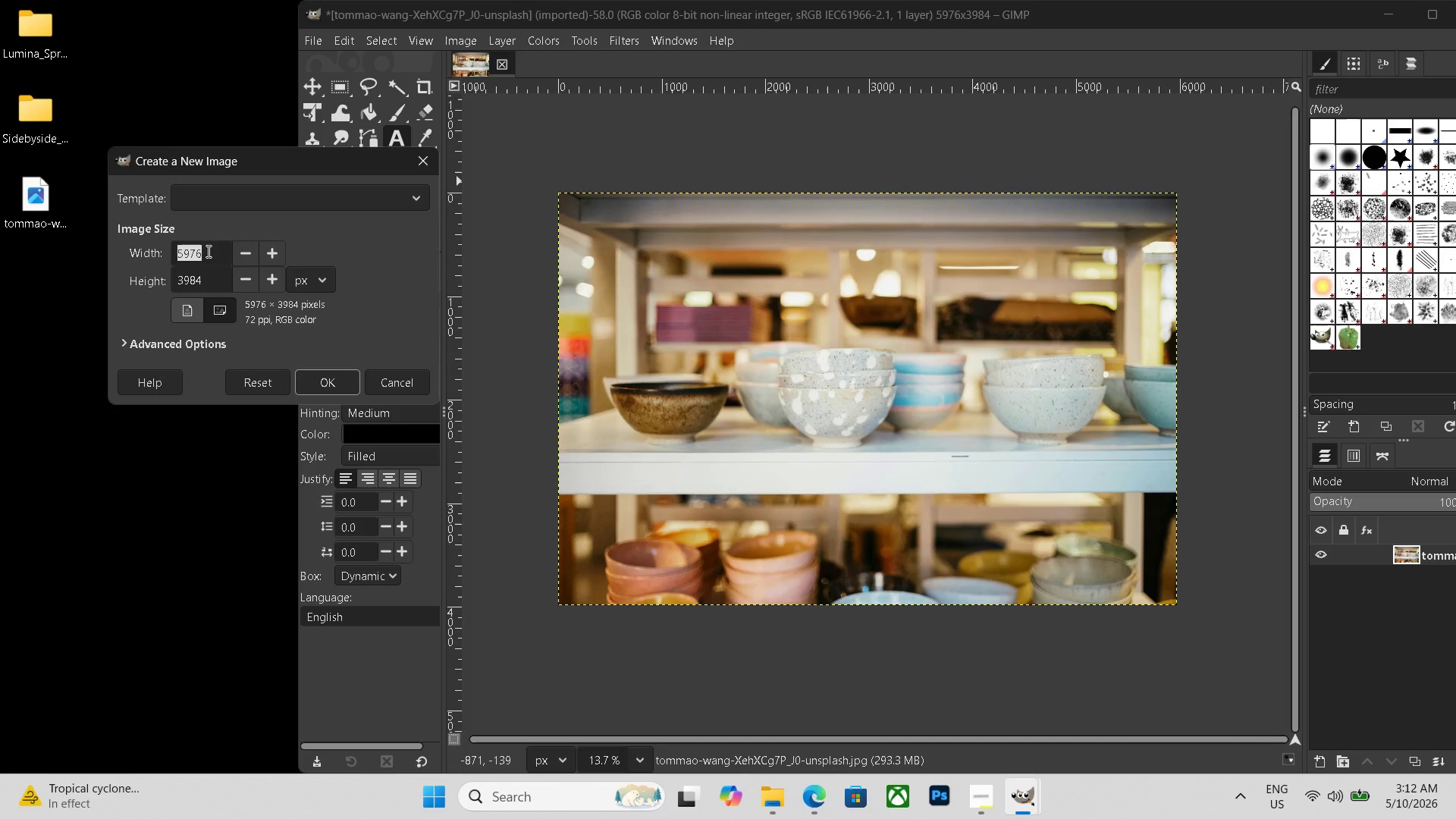 
triple_click([207, 251])
 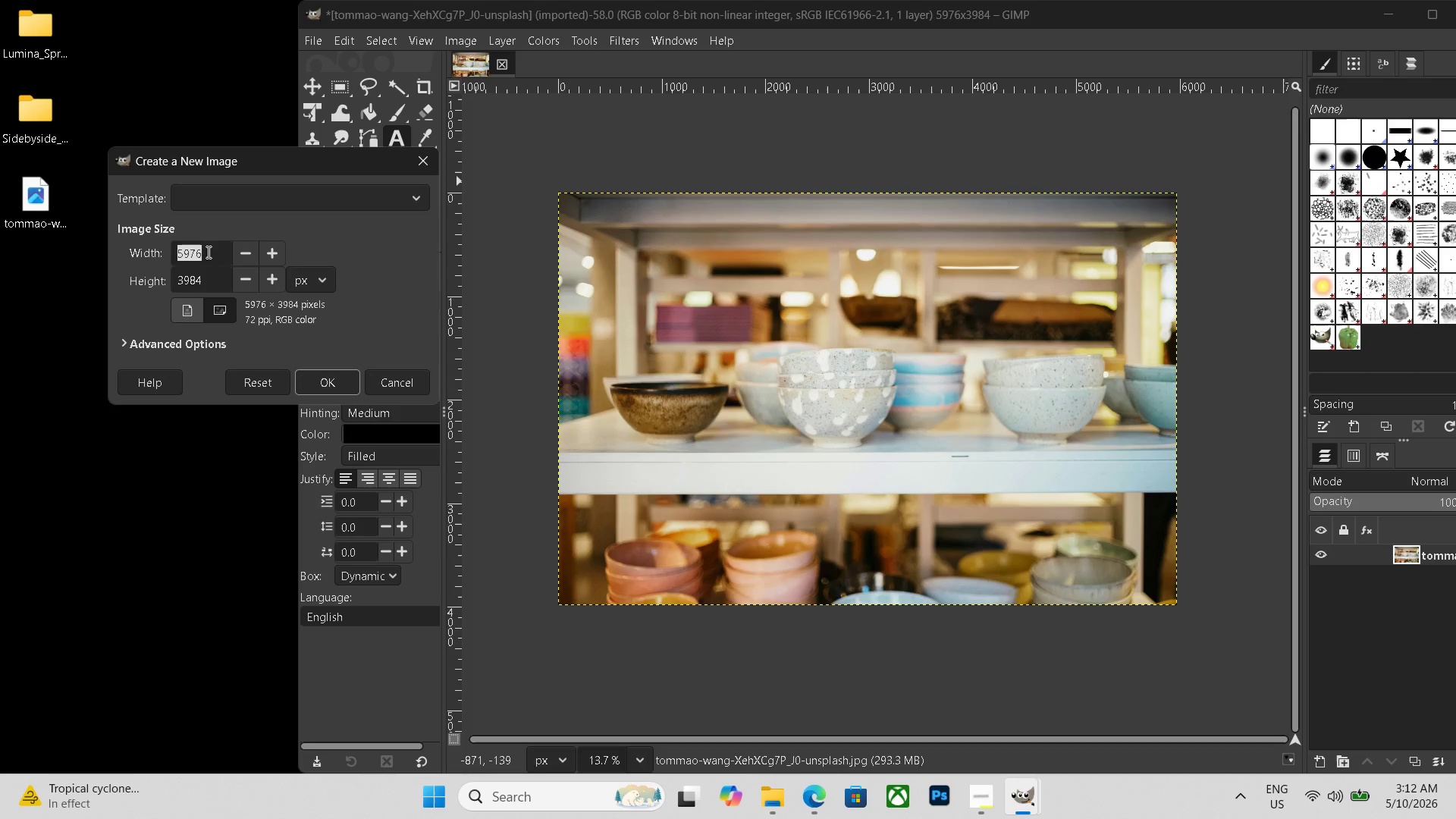 
key(Numpad1)
 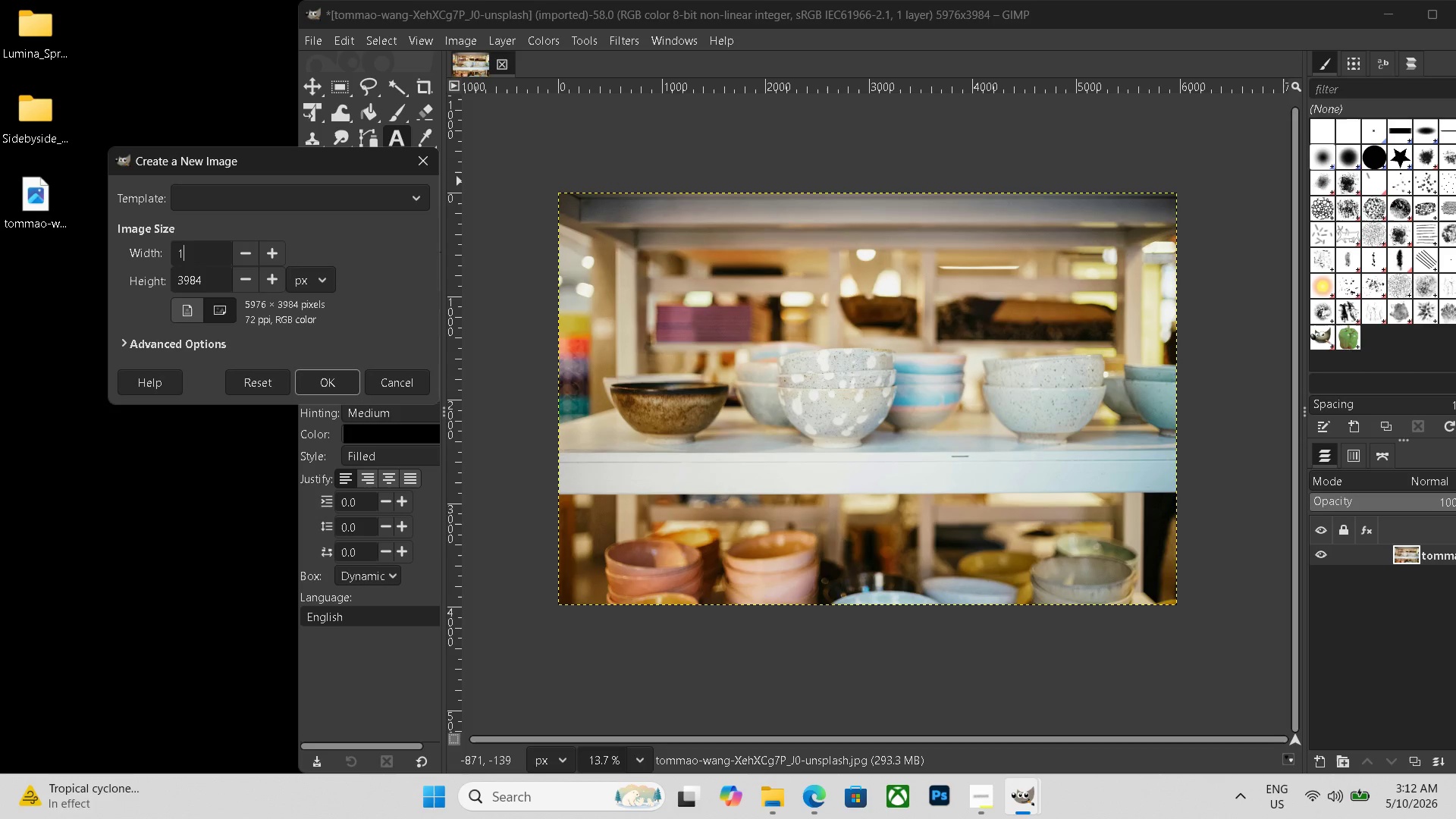 
key(Numpad1)
 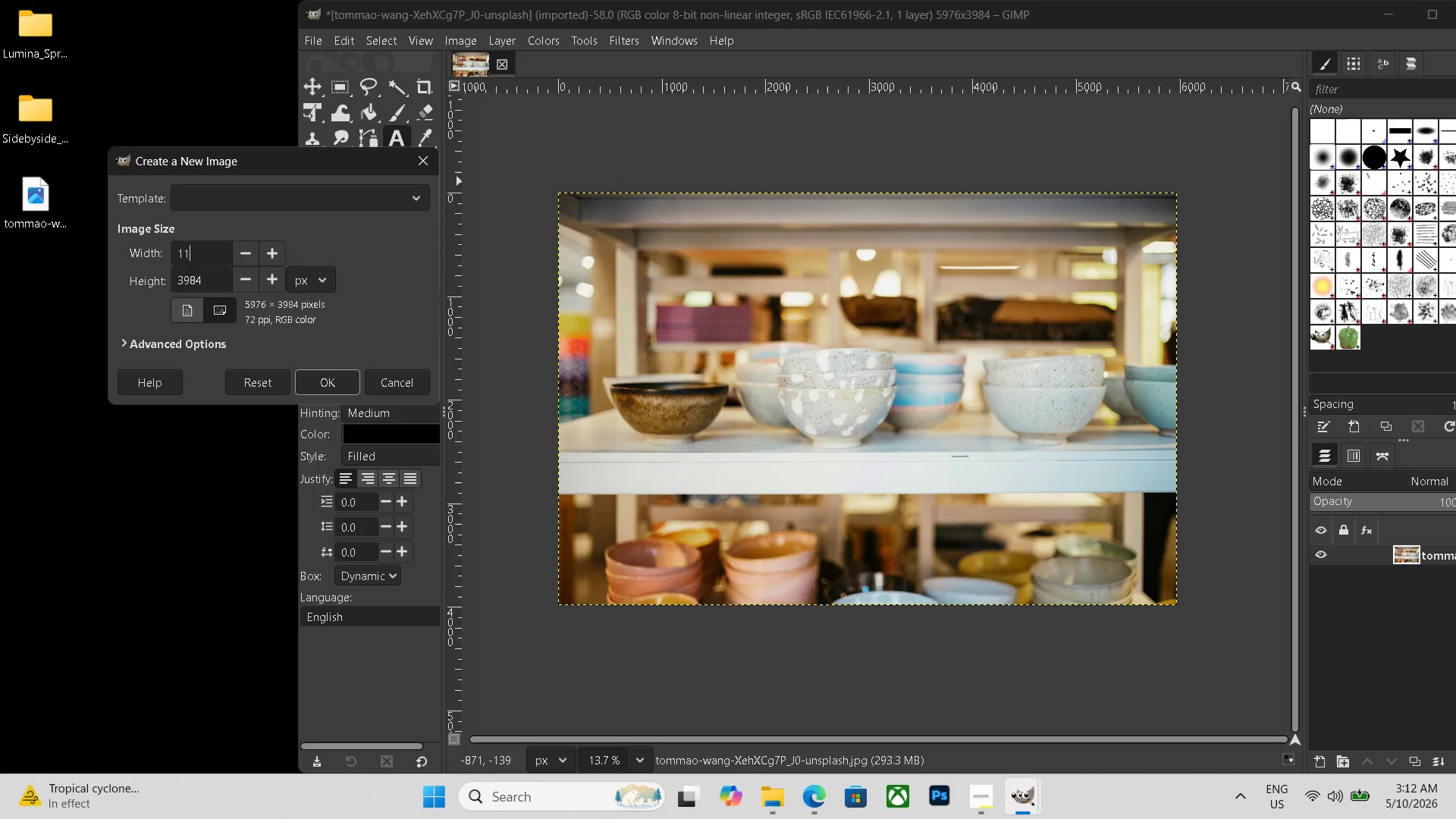 
key(Numpad9)
 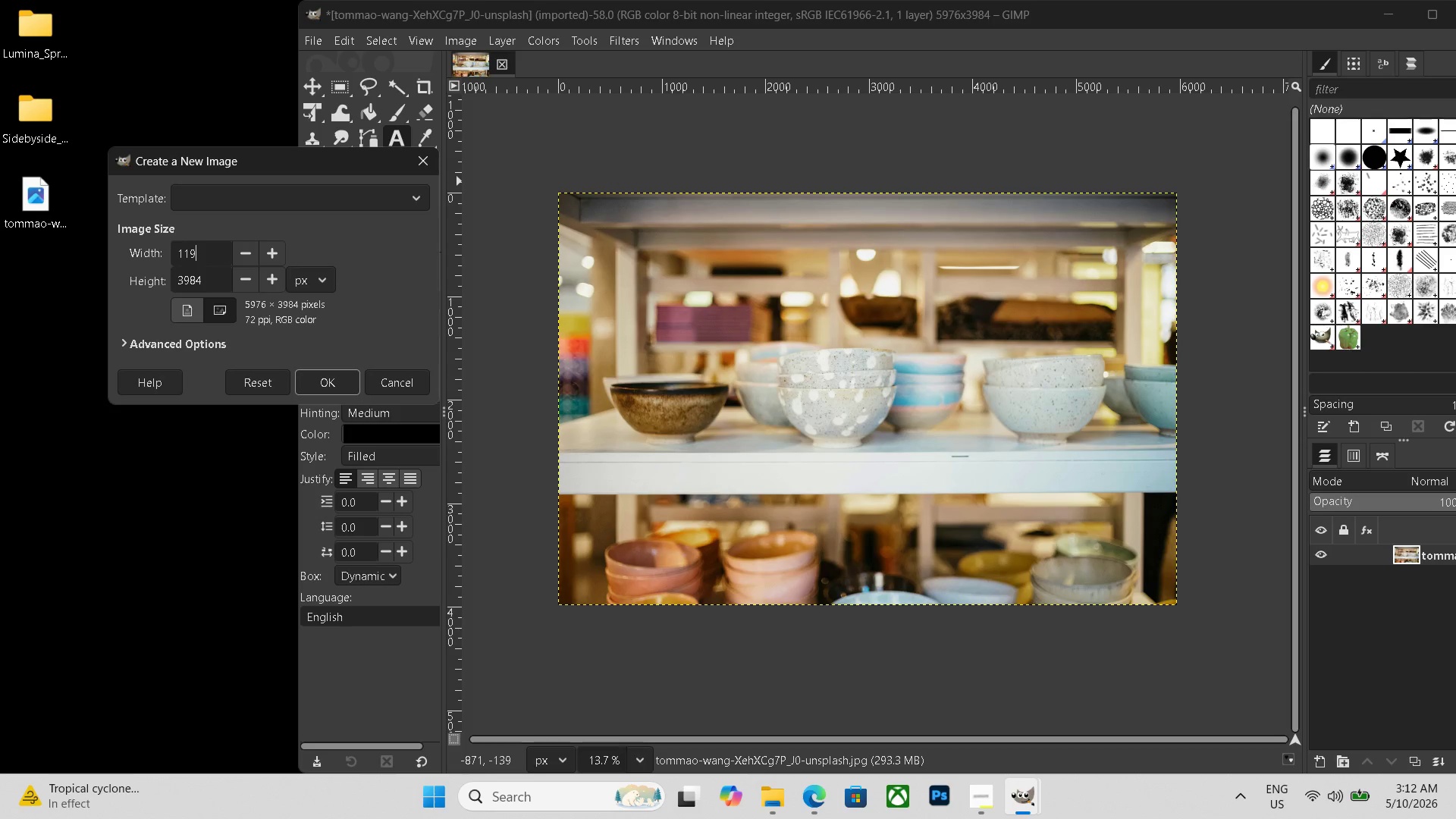 
key(Numpad5)
 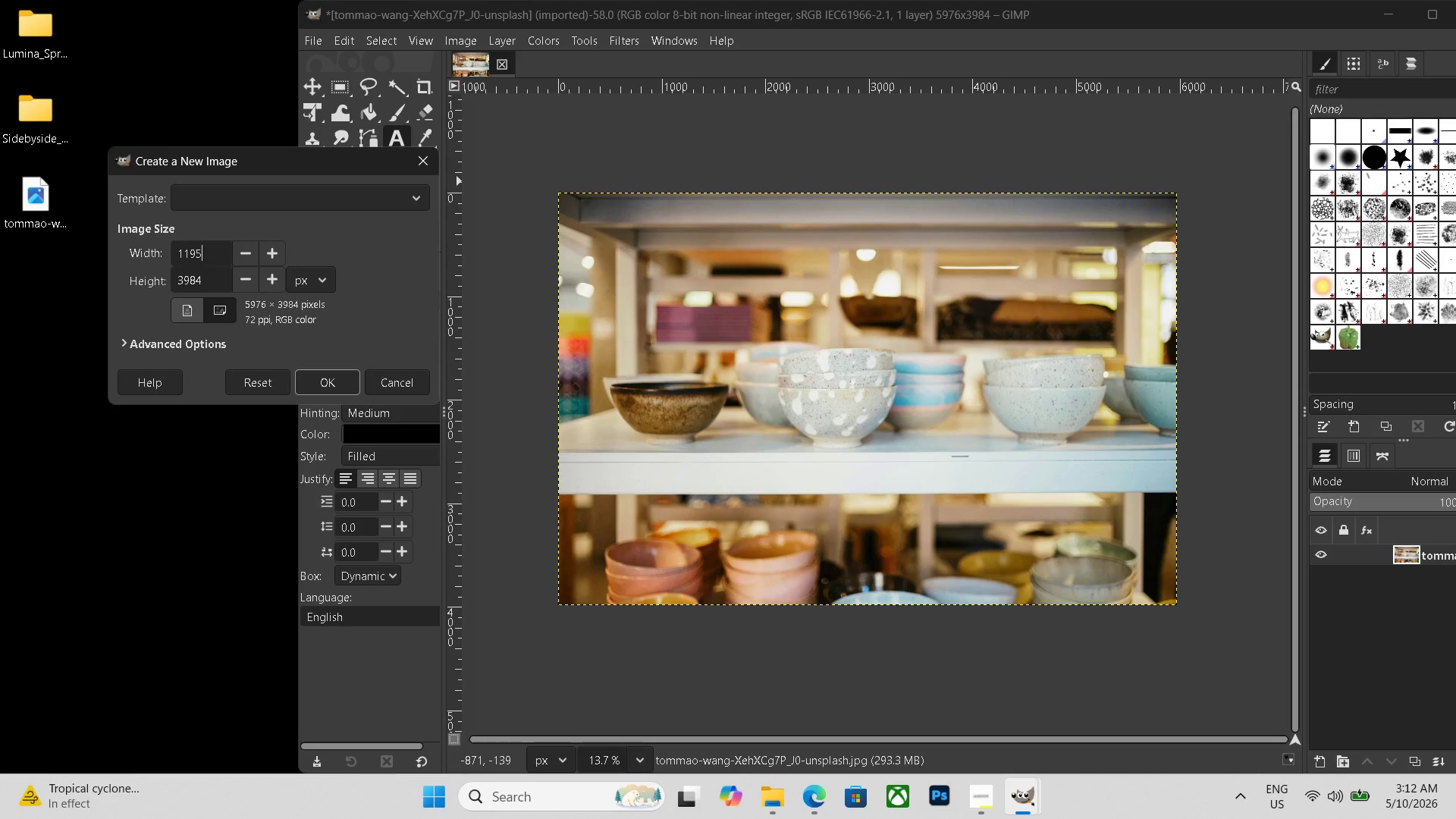 
key(Numpad2)
 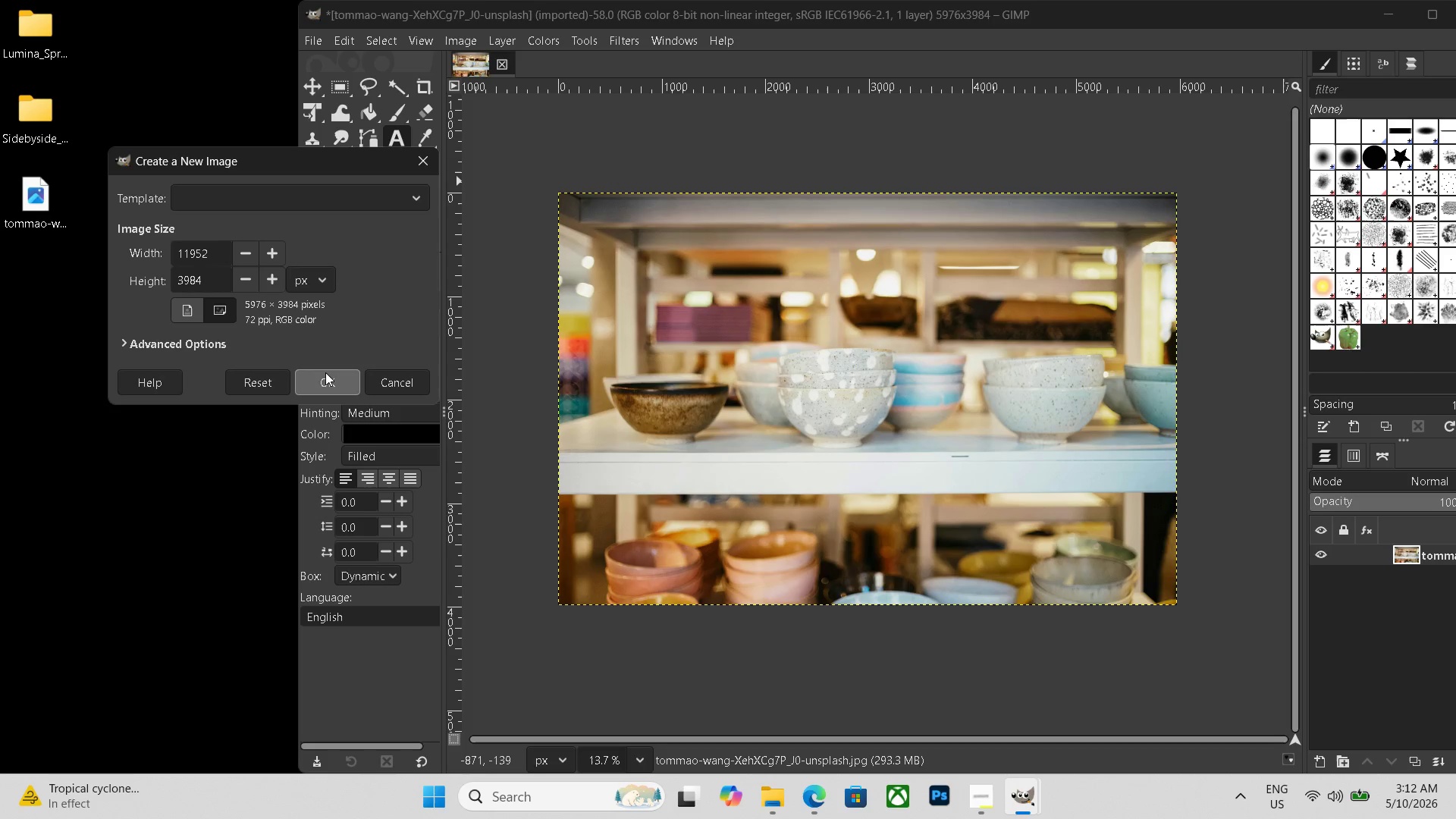 
wait(6.69)
 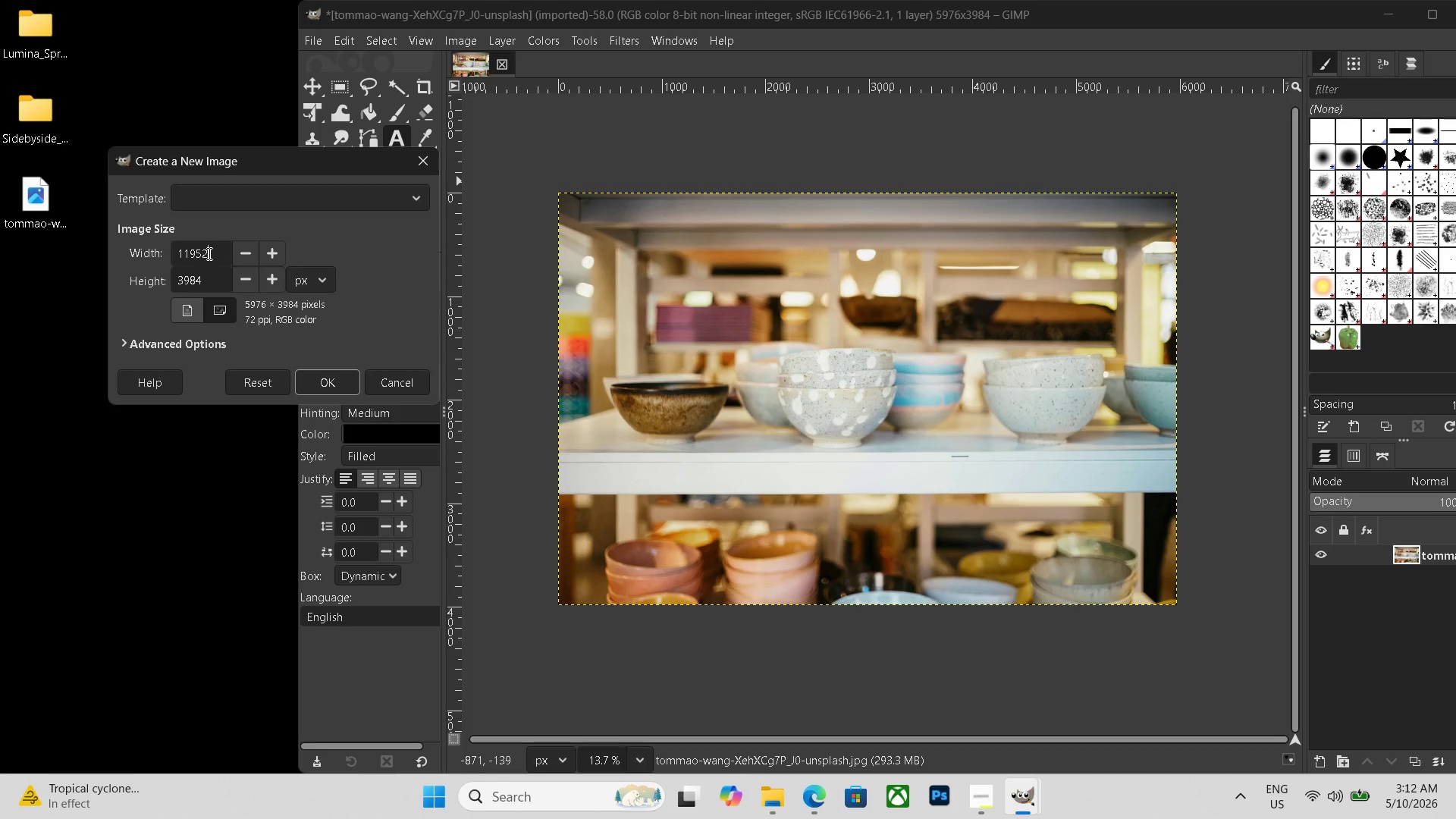 
left_click([326, 374])
 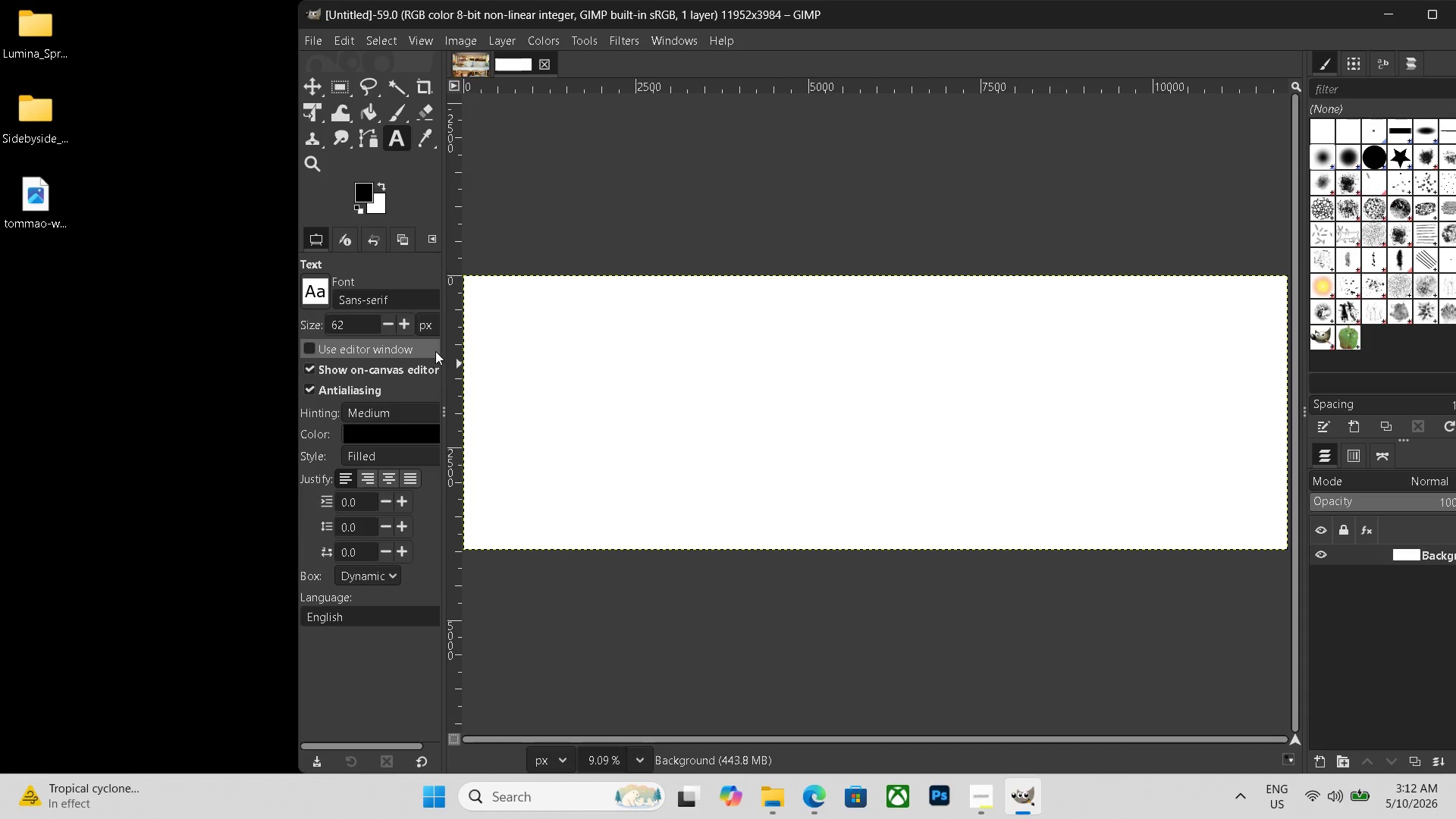 
left_click([472, 64])
 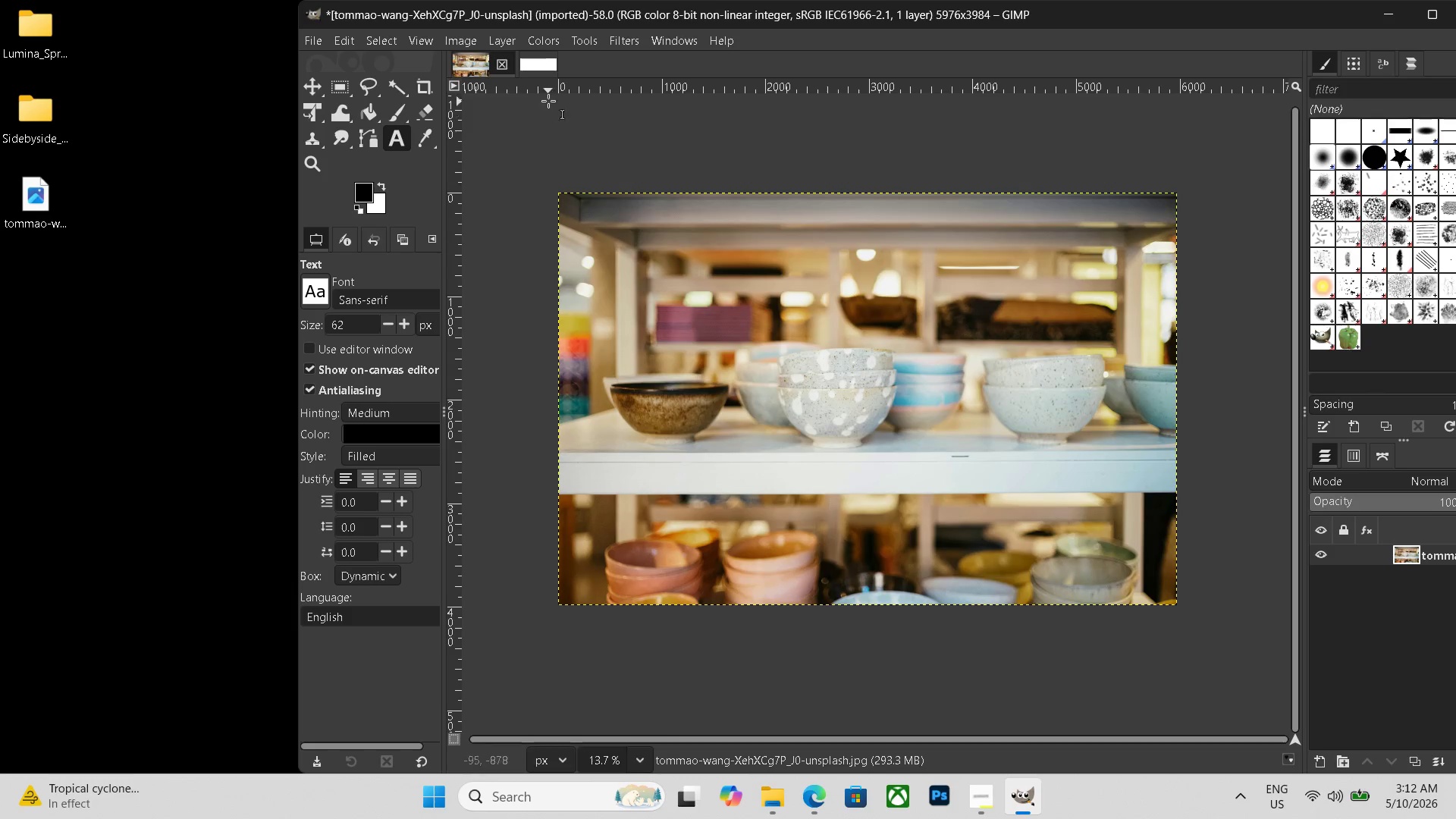 
left_click([538, 67])
 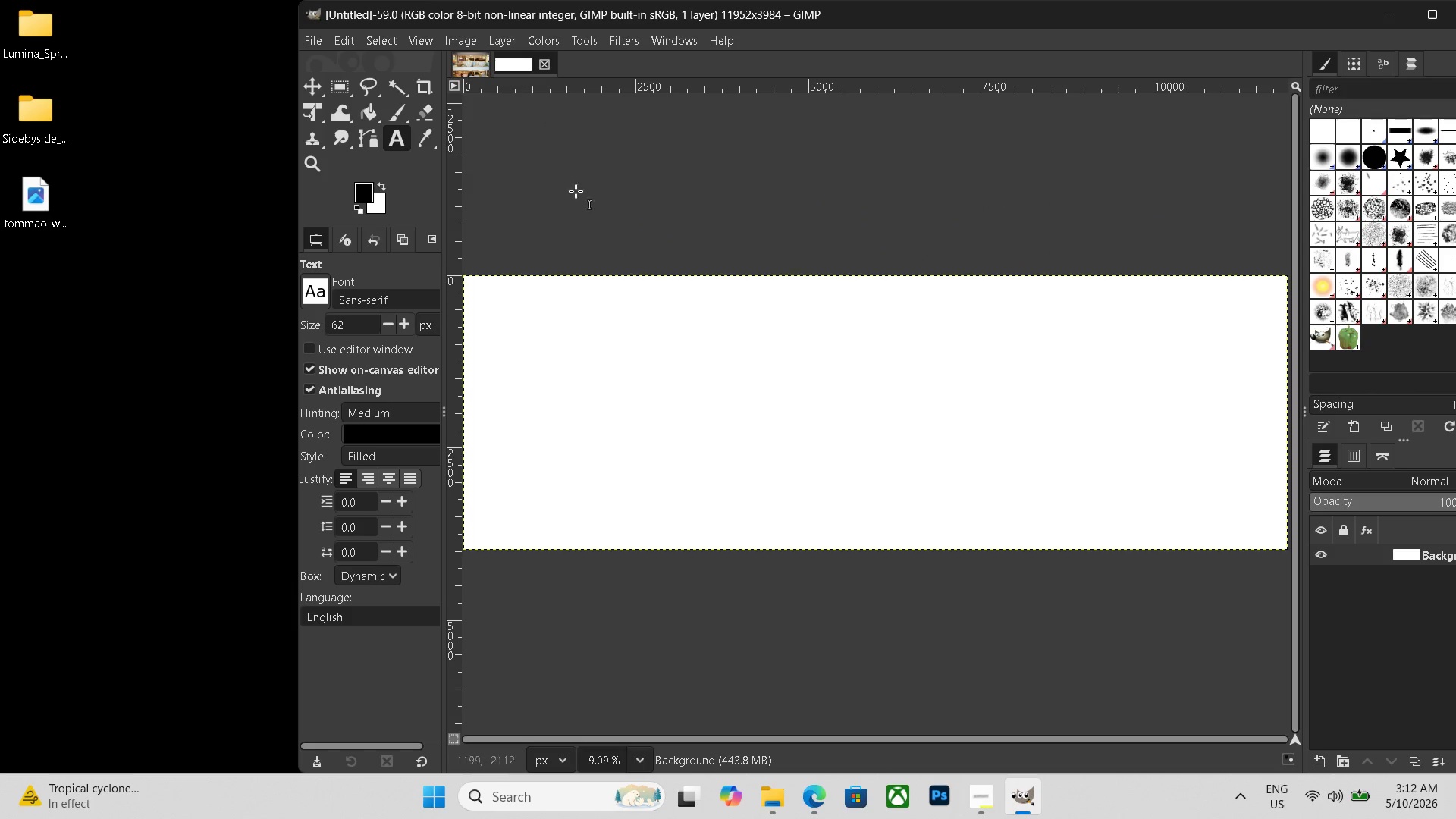 
key(Control+ControlLeft)
 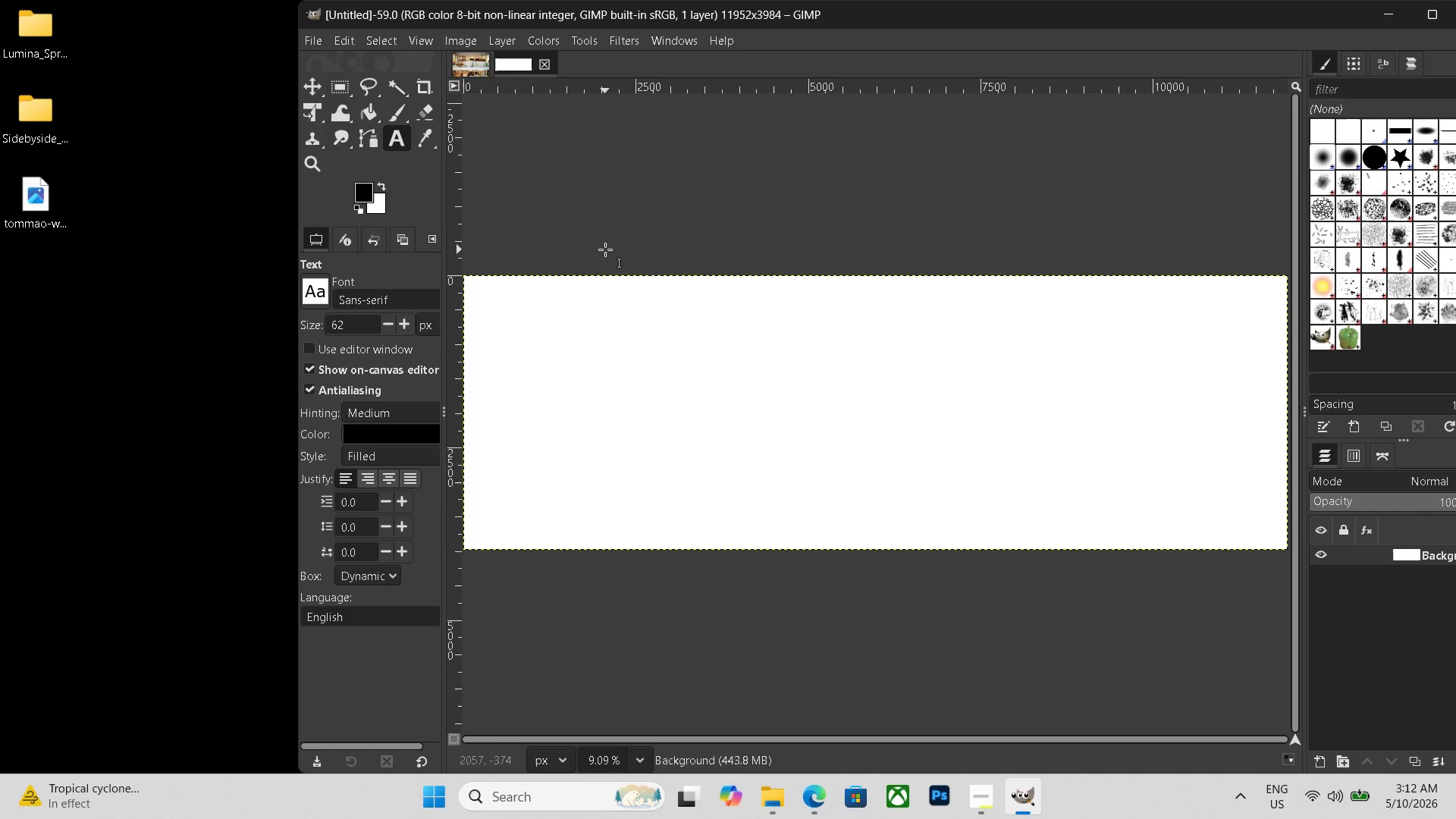 
hold_key(key=ControlLeft, duration=1.48)
scroll: coordinate [609, 252], scroll_direction: down, amount: 2.0
 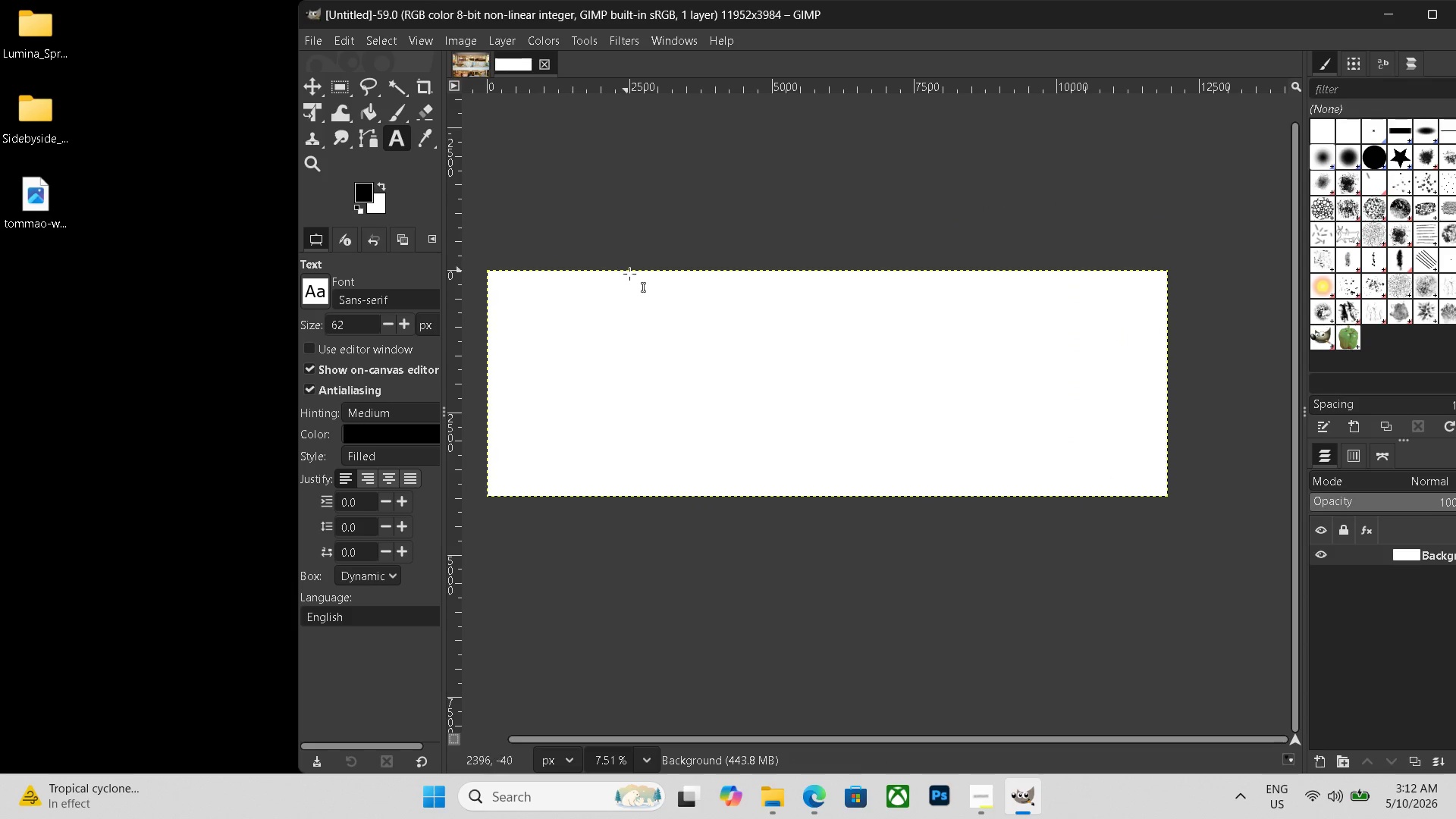 
hold_key(key=Space, duration=0.77)
 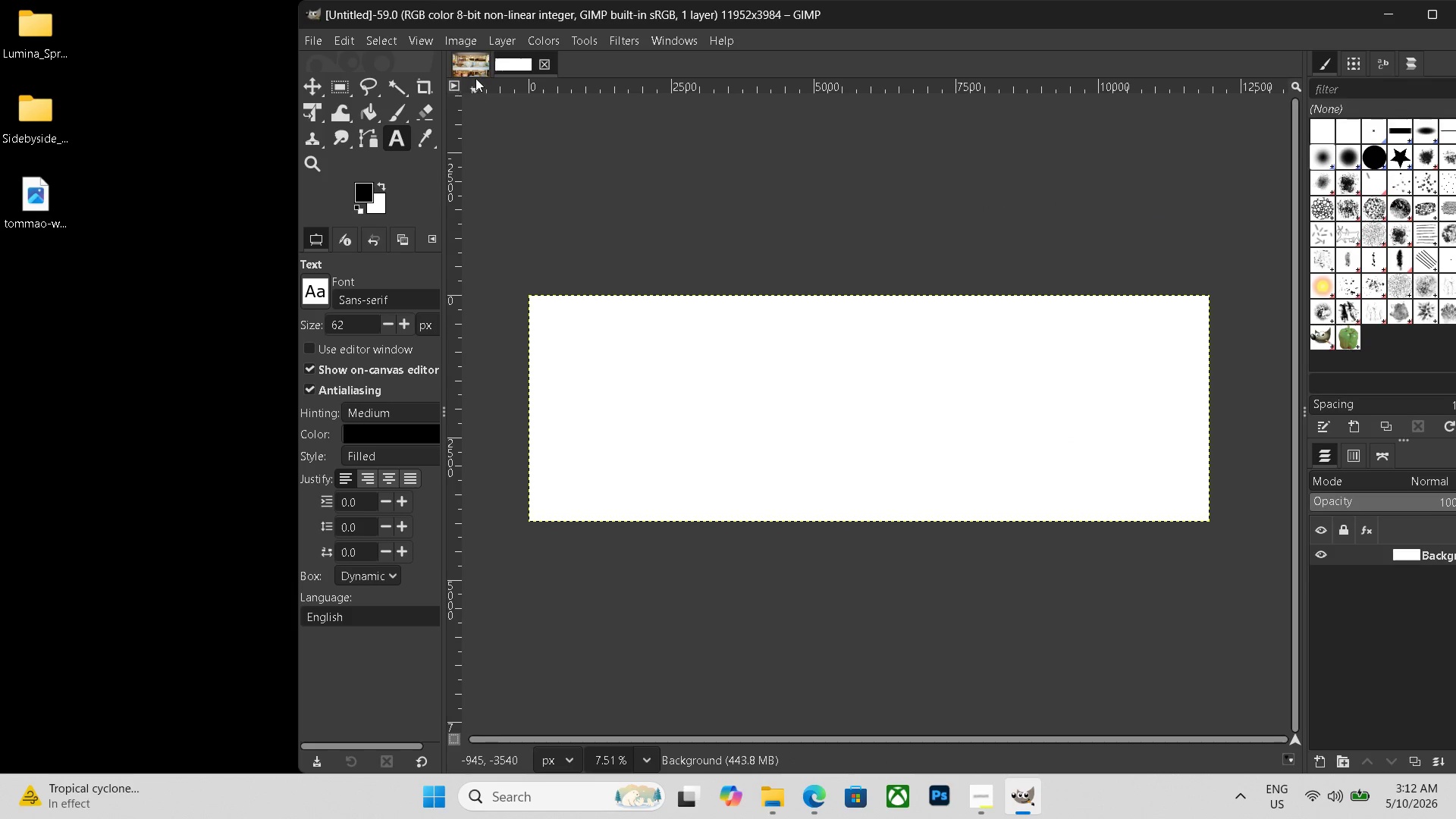 
left_click([474, 64])
 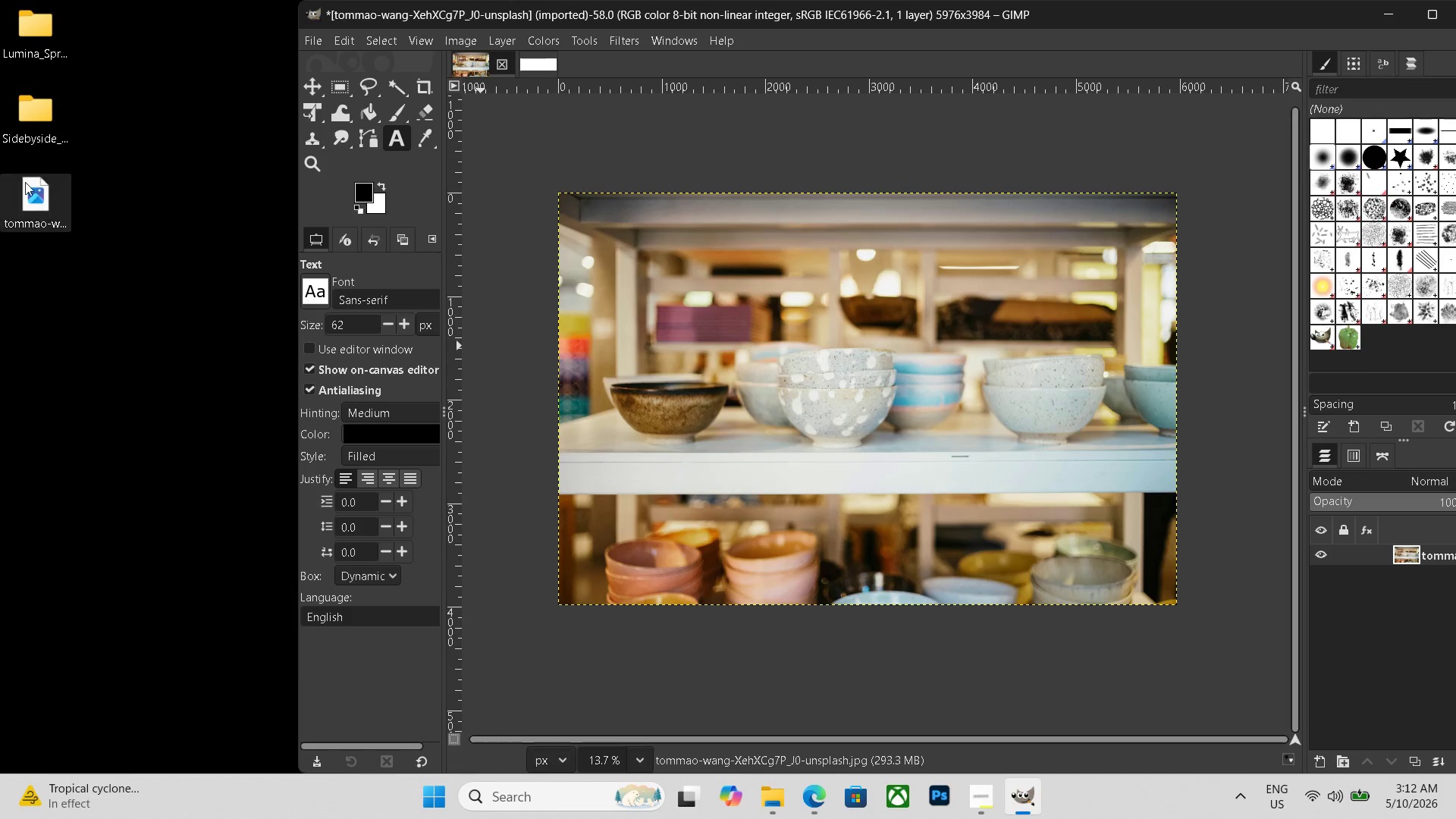 
double_click([43, 26])
 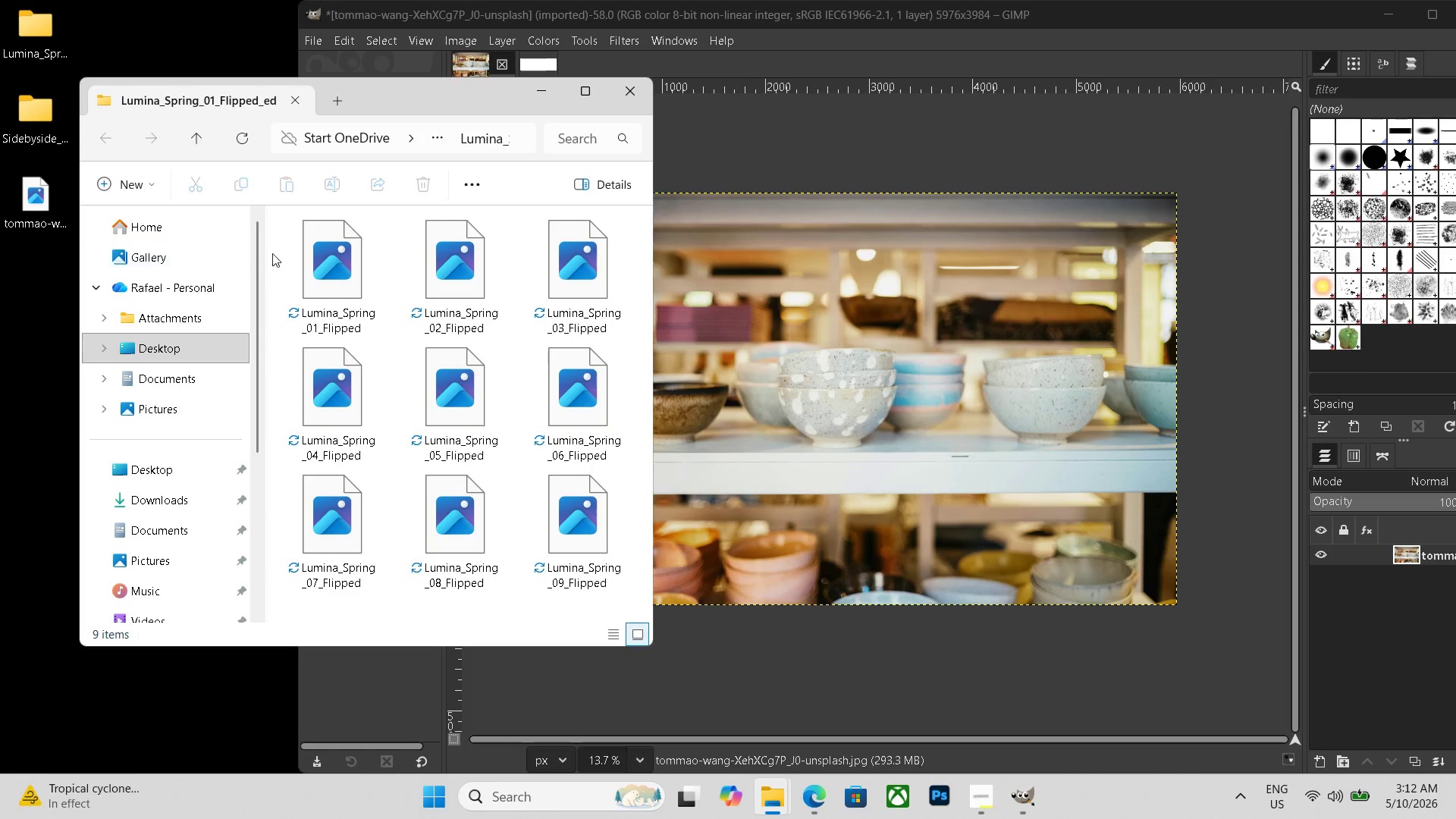 
scroll: coordinate [573, 519], scroll_direction: down, amount: 11.0
 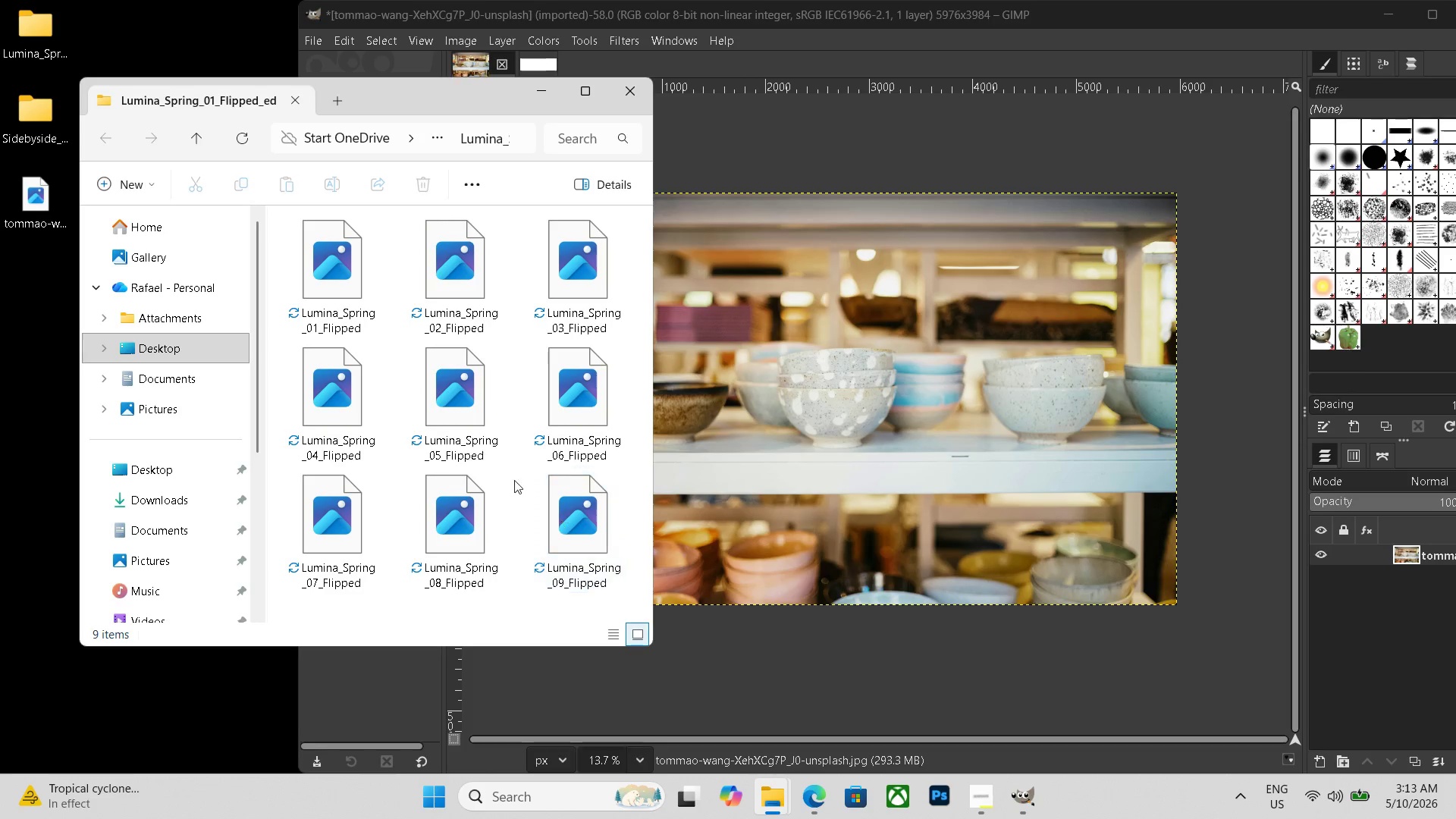 
scroll: coordinate [399, 401], scroll_direction: up, amount: 5.0
 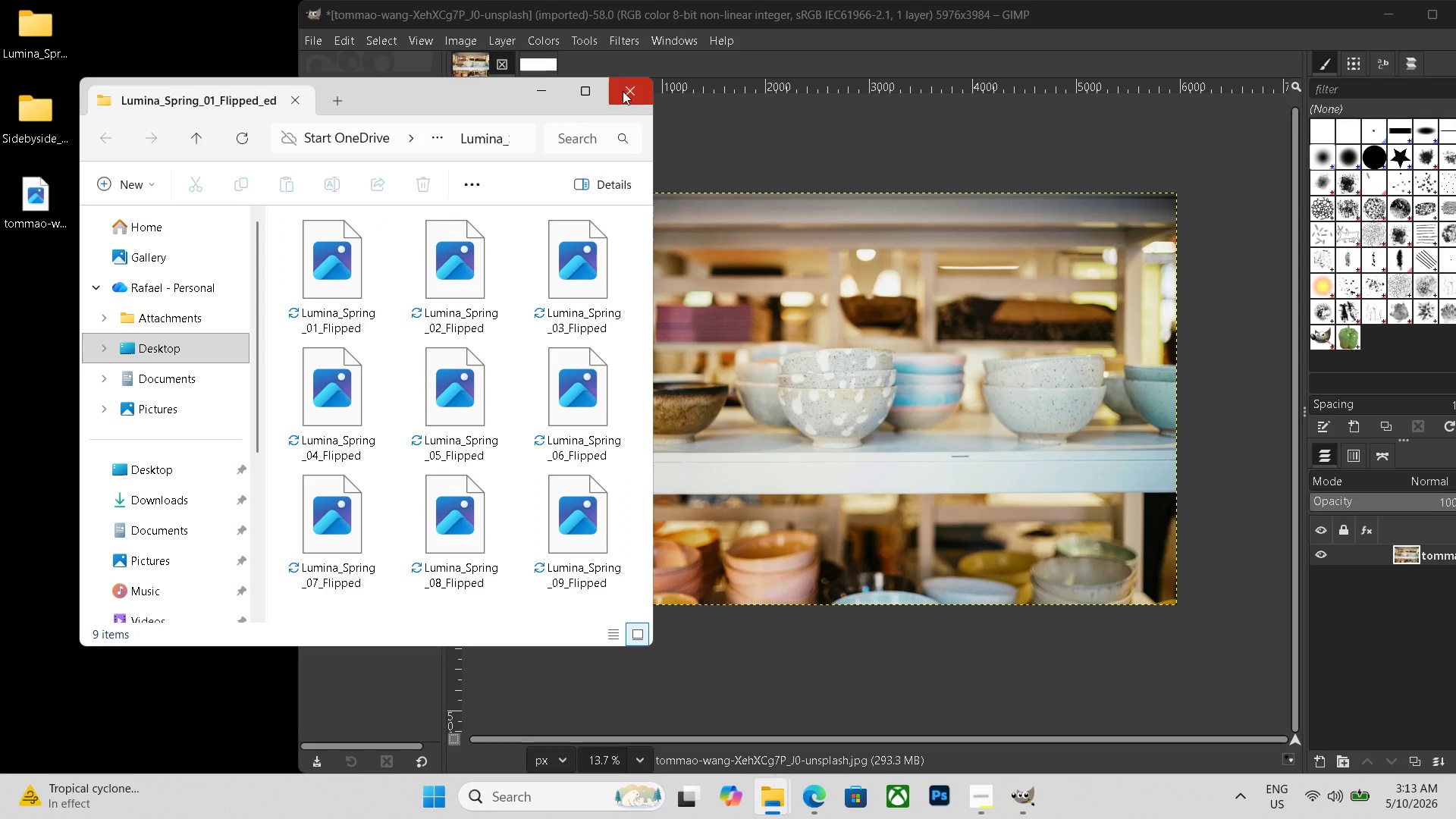 
left_click([623, 95])
 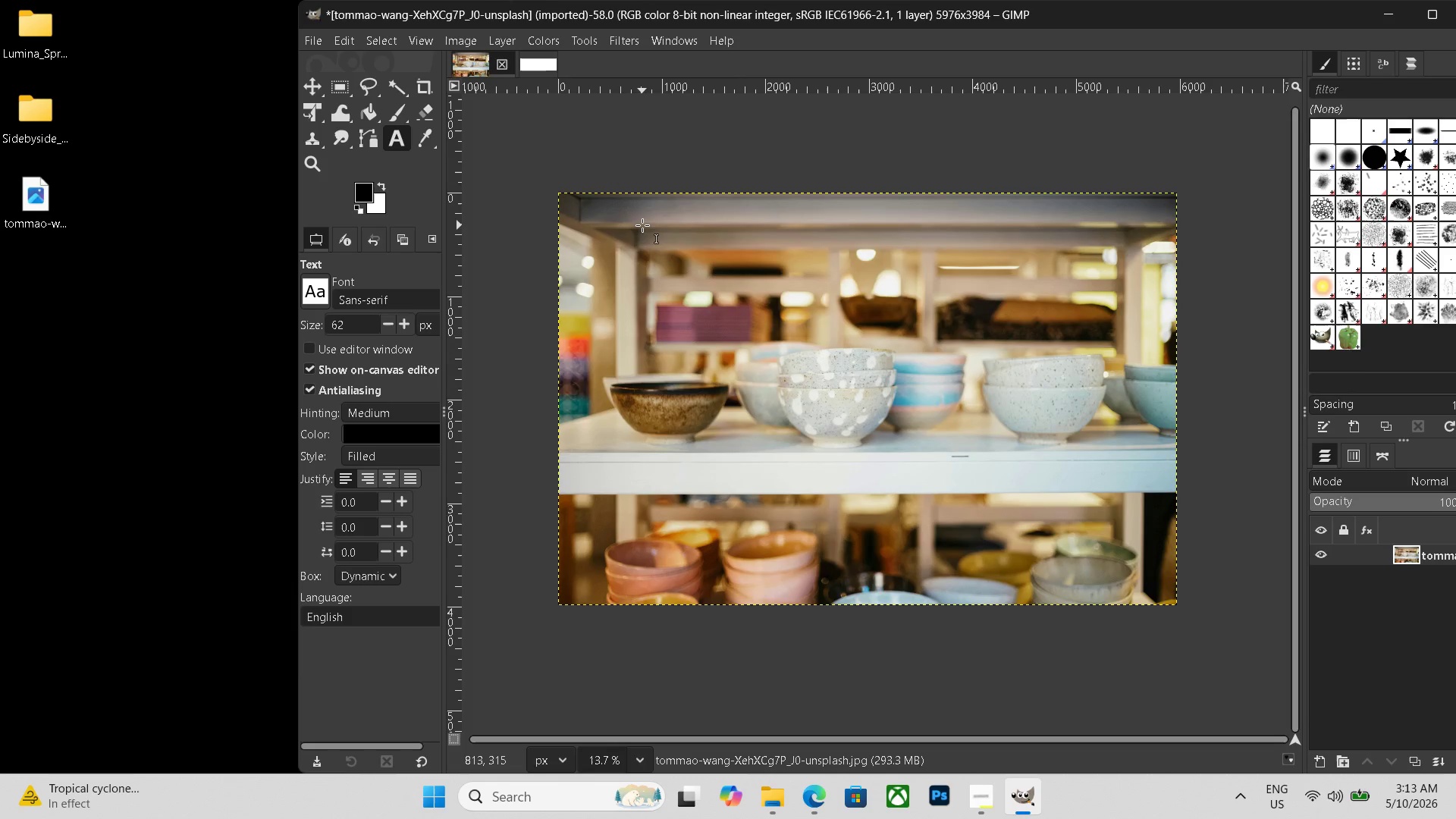 
key(Control+Shift+E)
 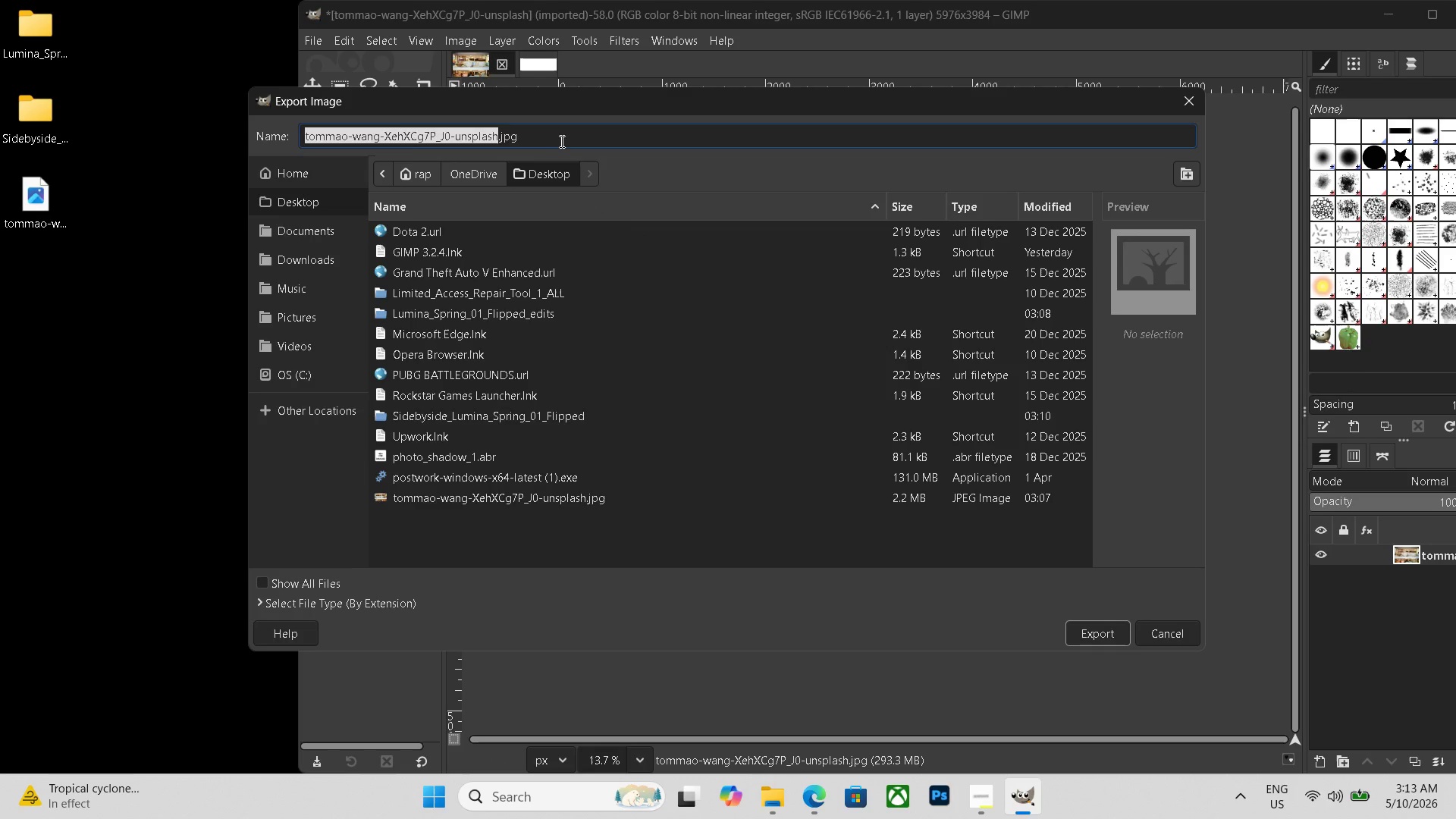 
double_click([560, 141])
 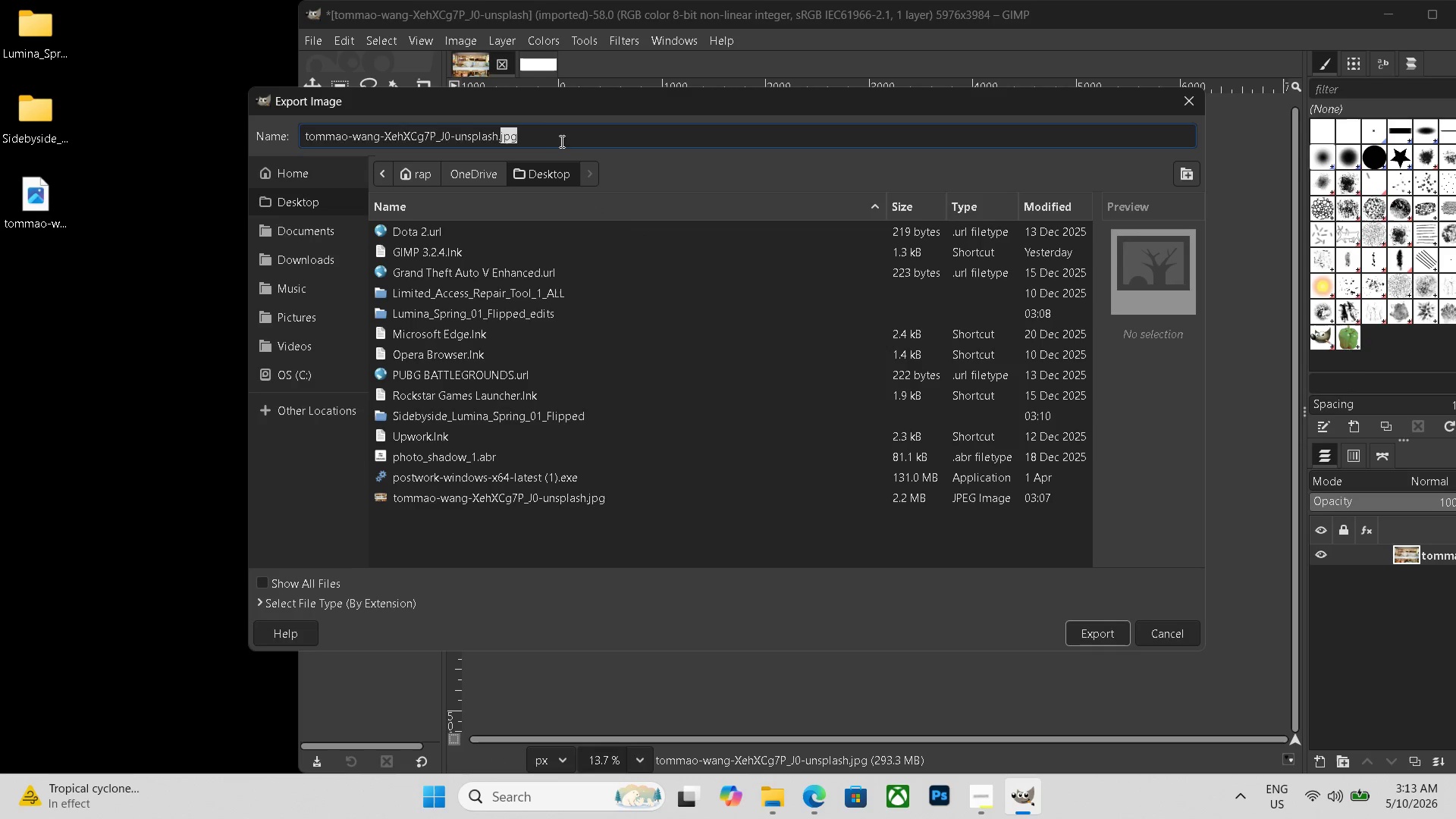 
triple_click([560, 141])
 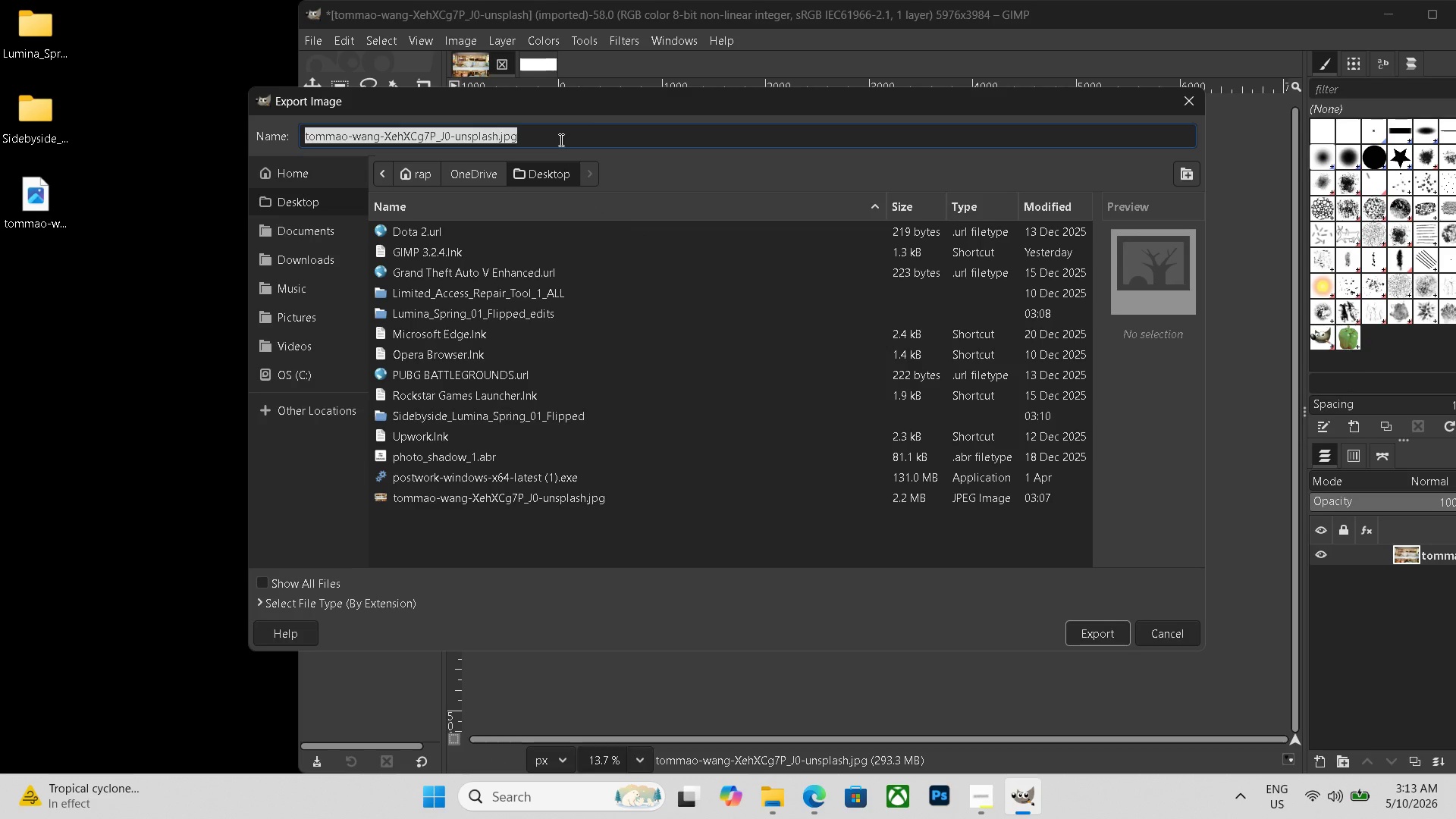 
key(Control+V)
 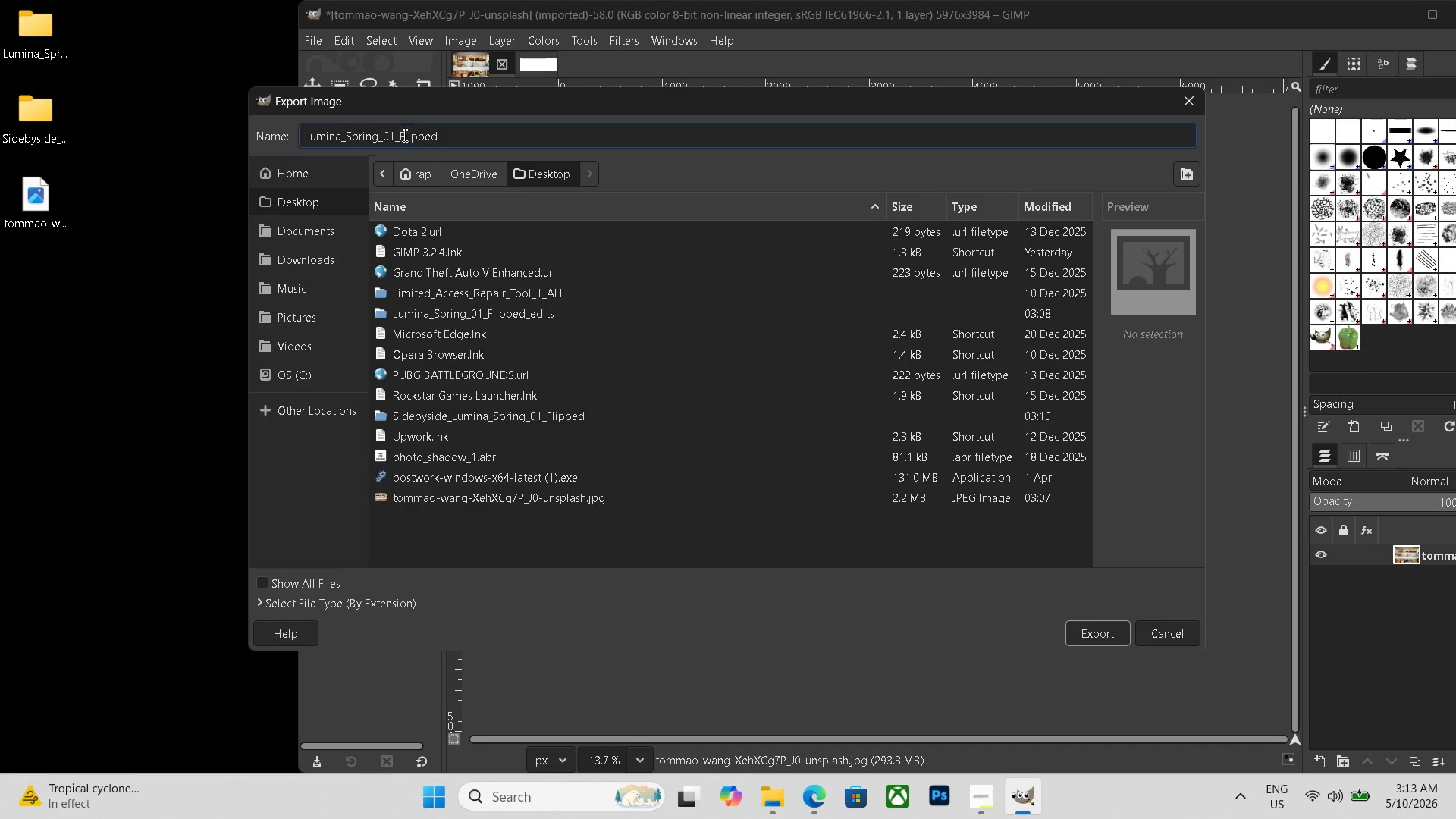 
left_click([397, 137])
 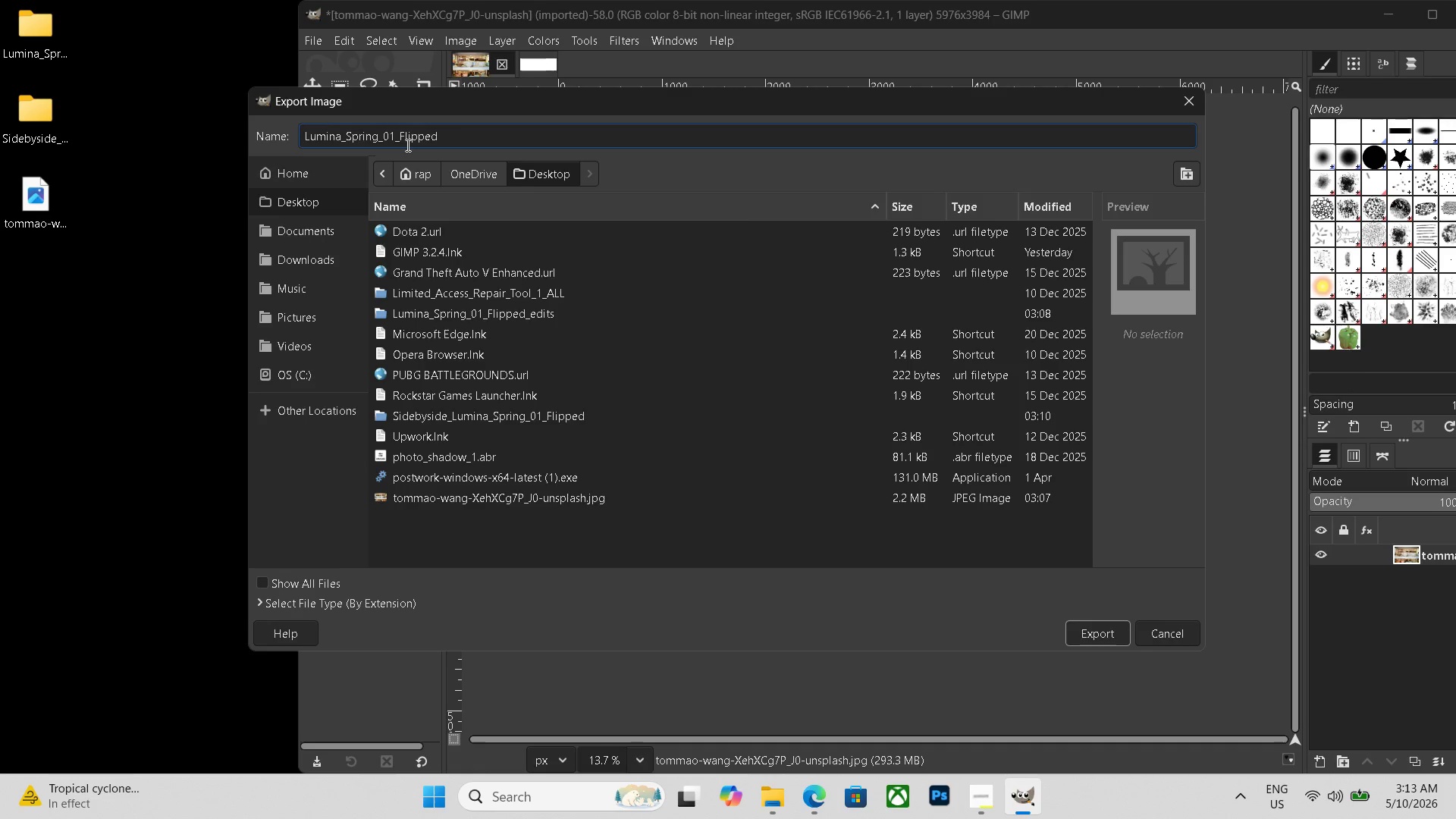 
key(Backspace)
 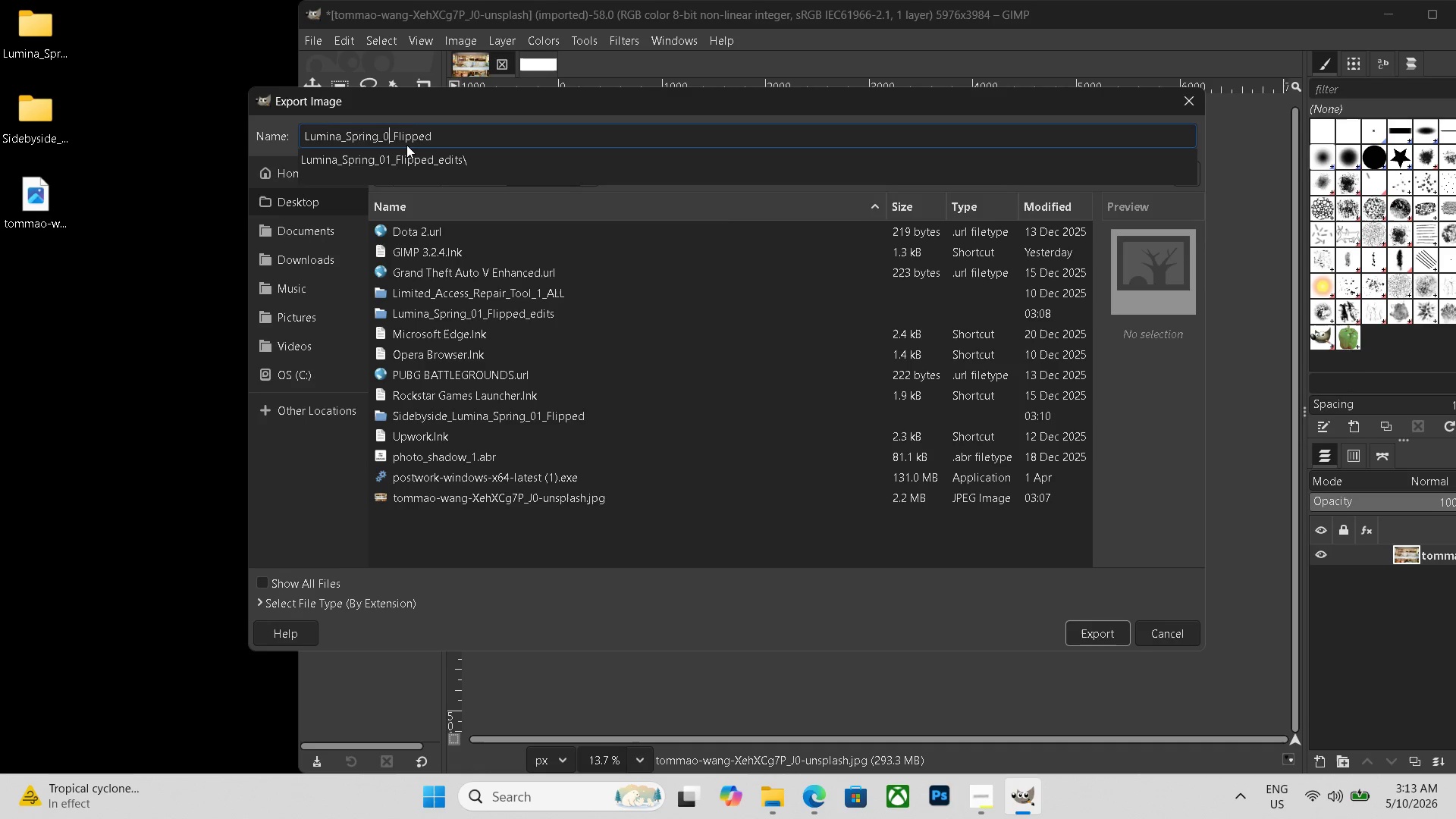 
key(Backspace)
 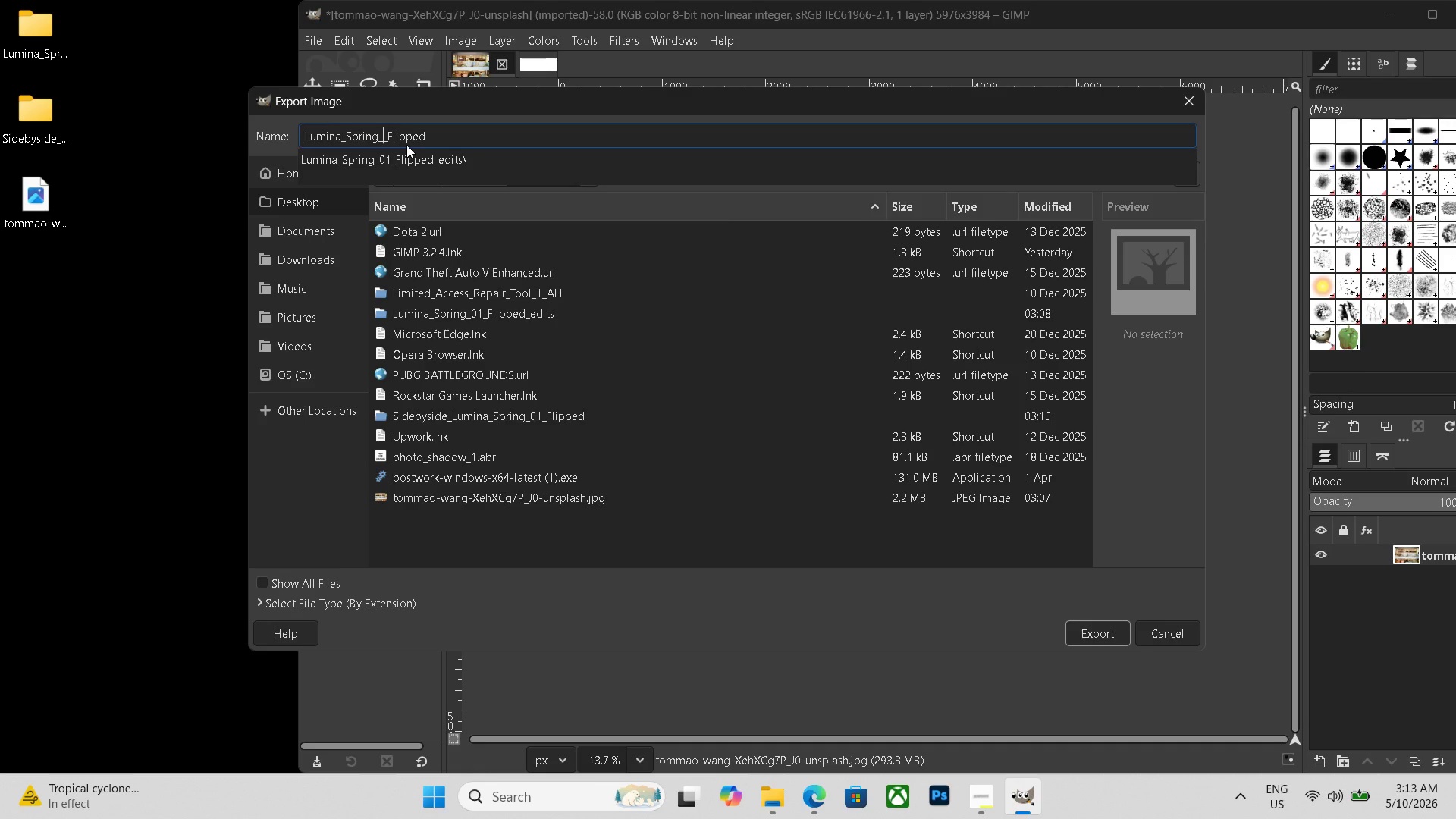 
key(Numpad1)
 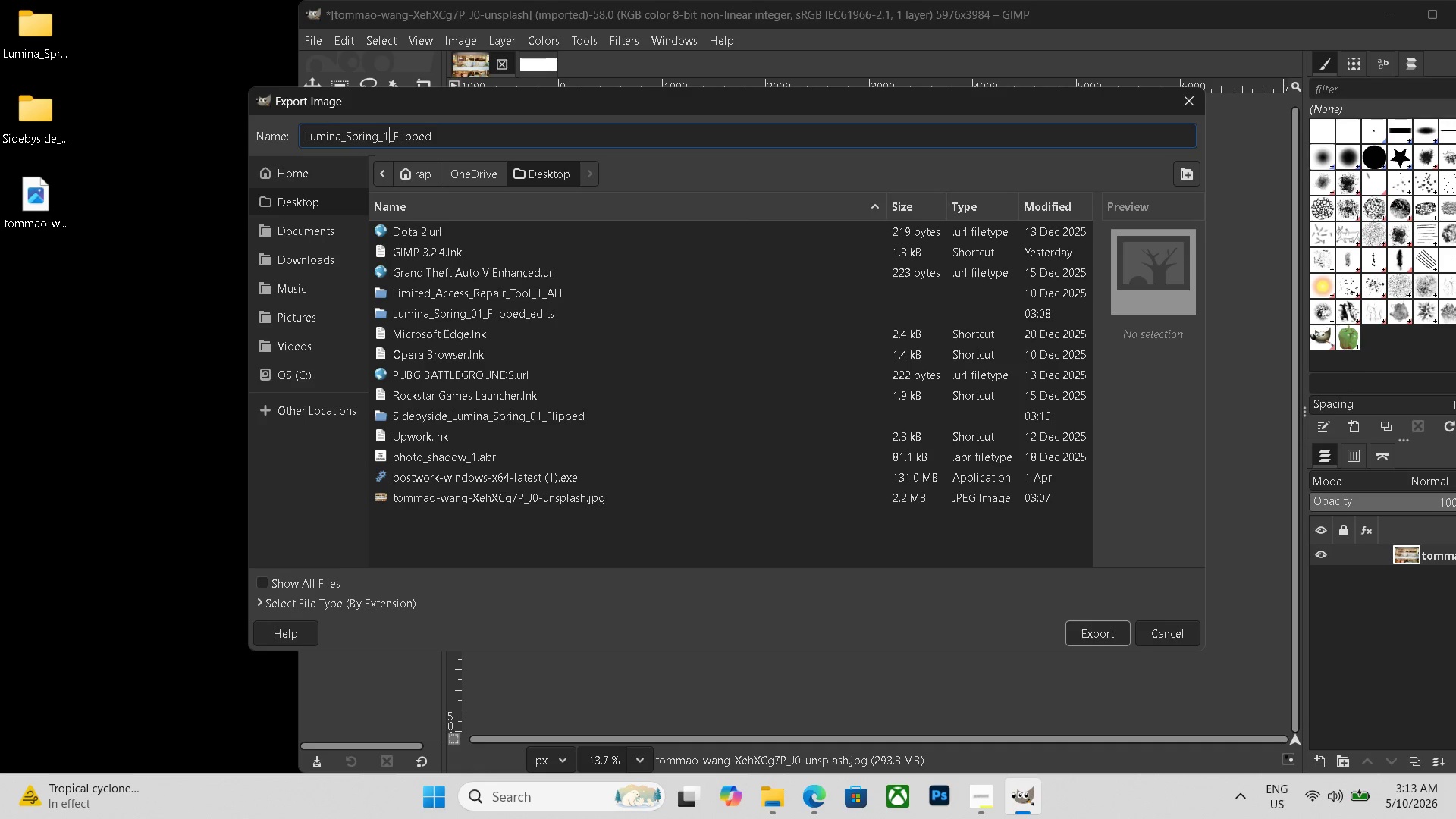 
key(Numpad0)
 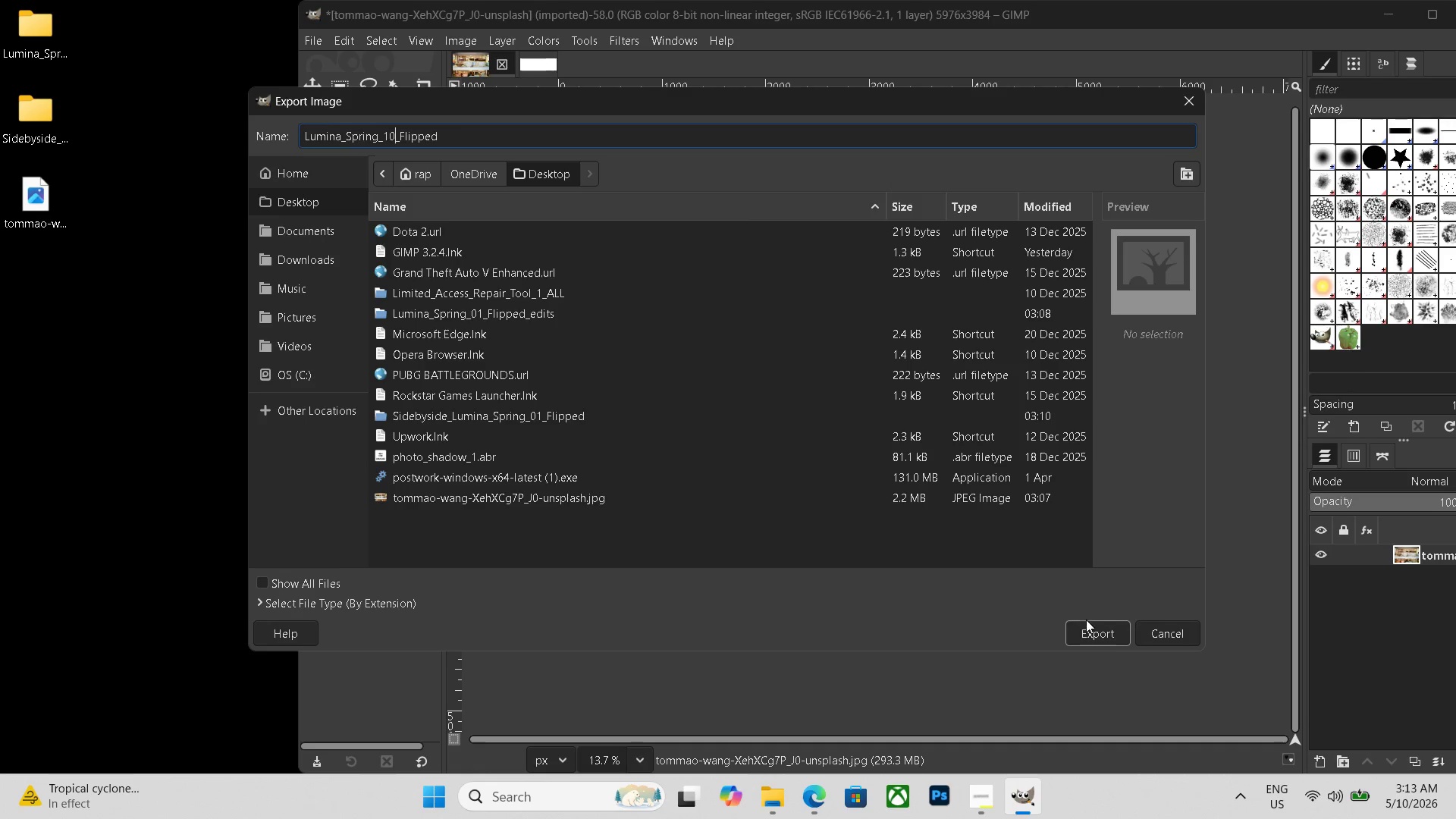 
left_click([1090, 631])
 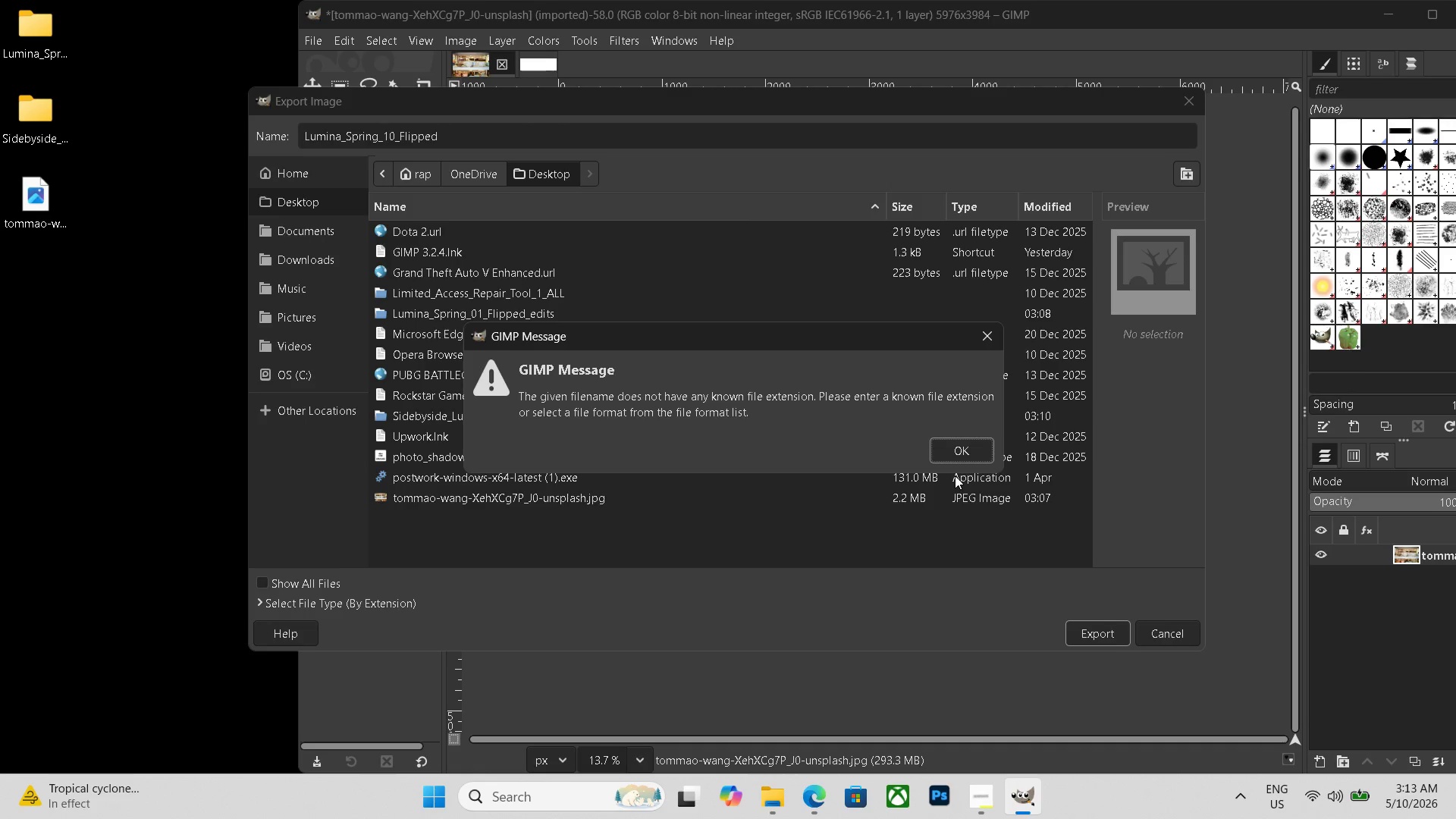 
left_click([952, 450])
 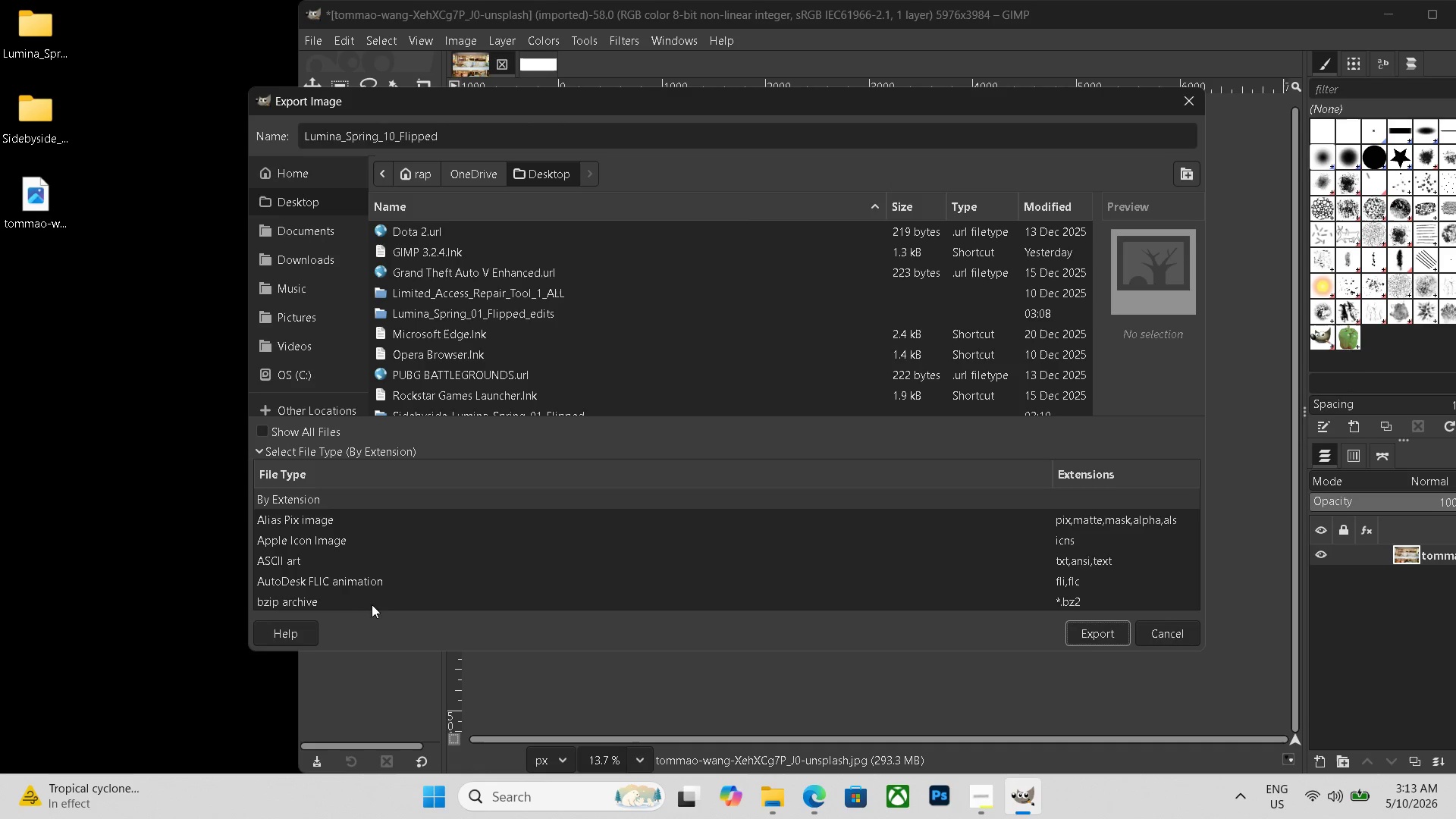 
scroll: coordinate [378, 577], scroll_direction: down, amount: 42.0
 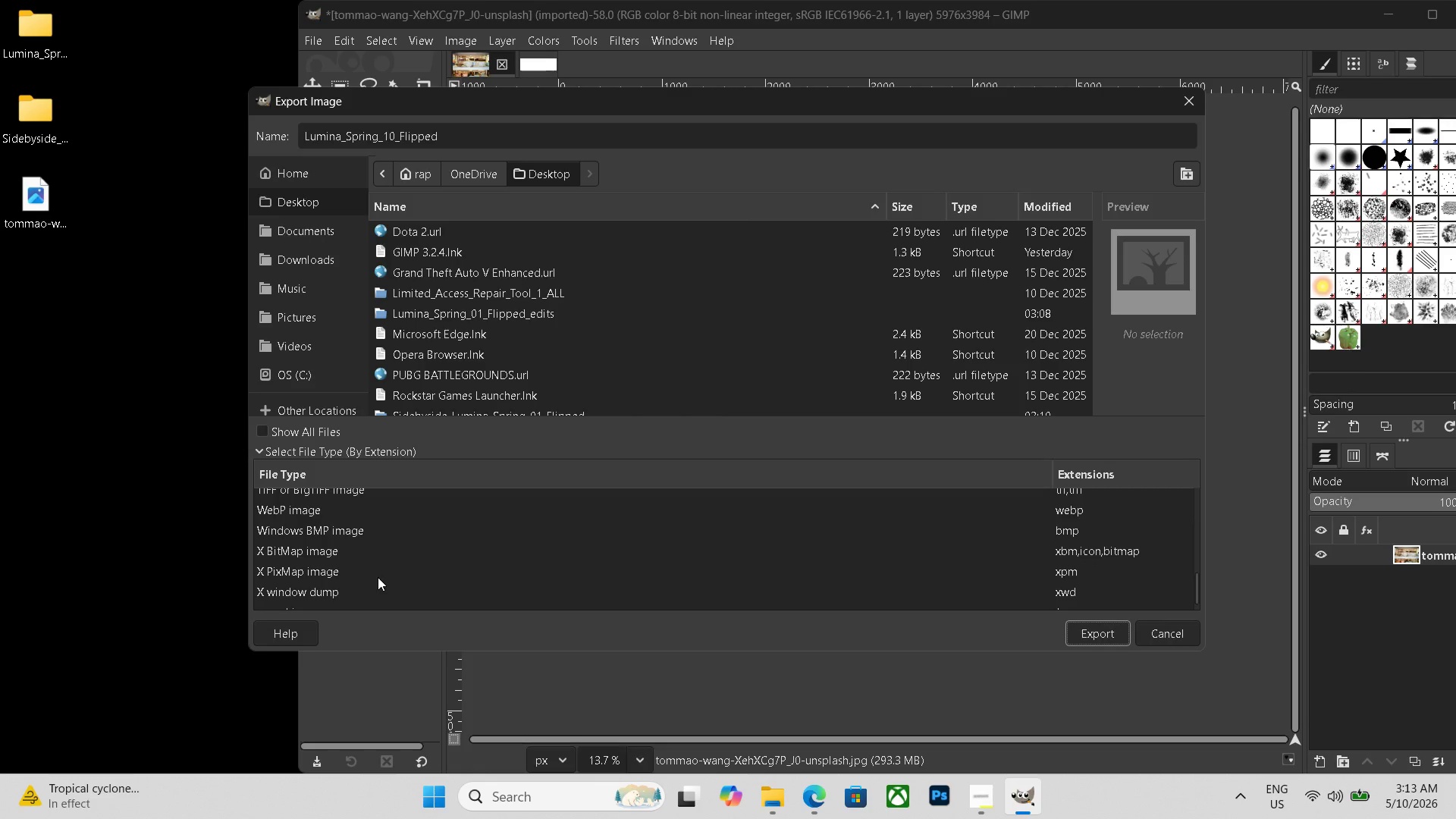 
scroll: coordinate [377, 577], scroll_direction: up, amount: 29.0
 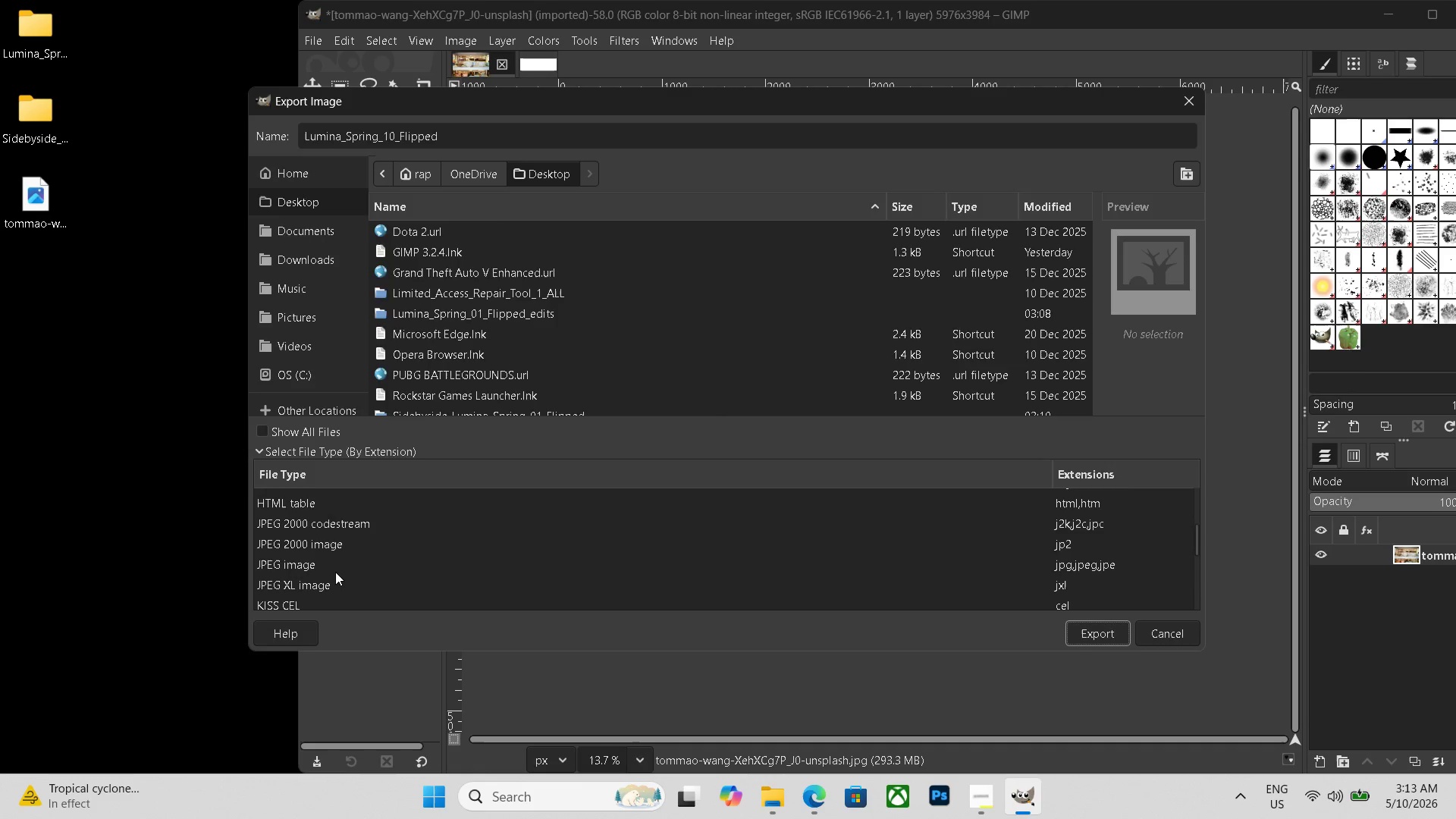 
left_click([334, 572])
 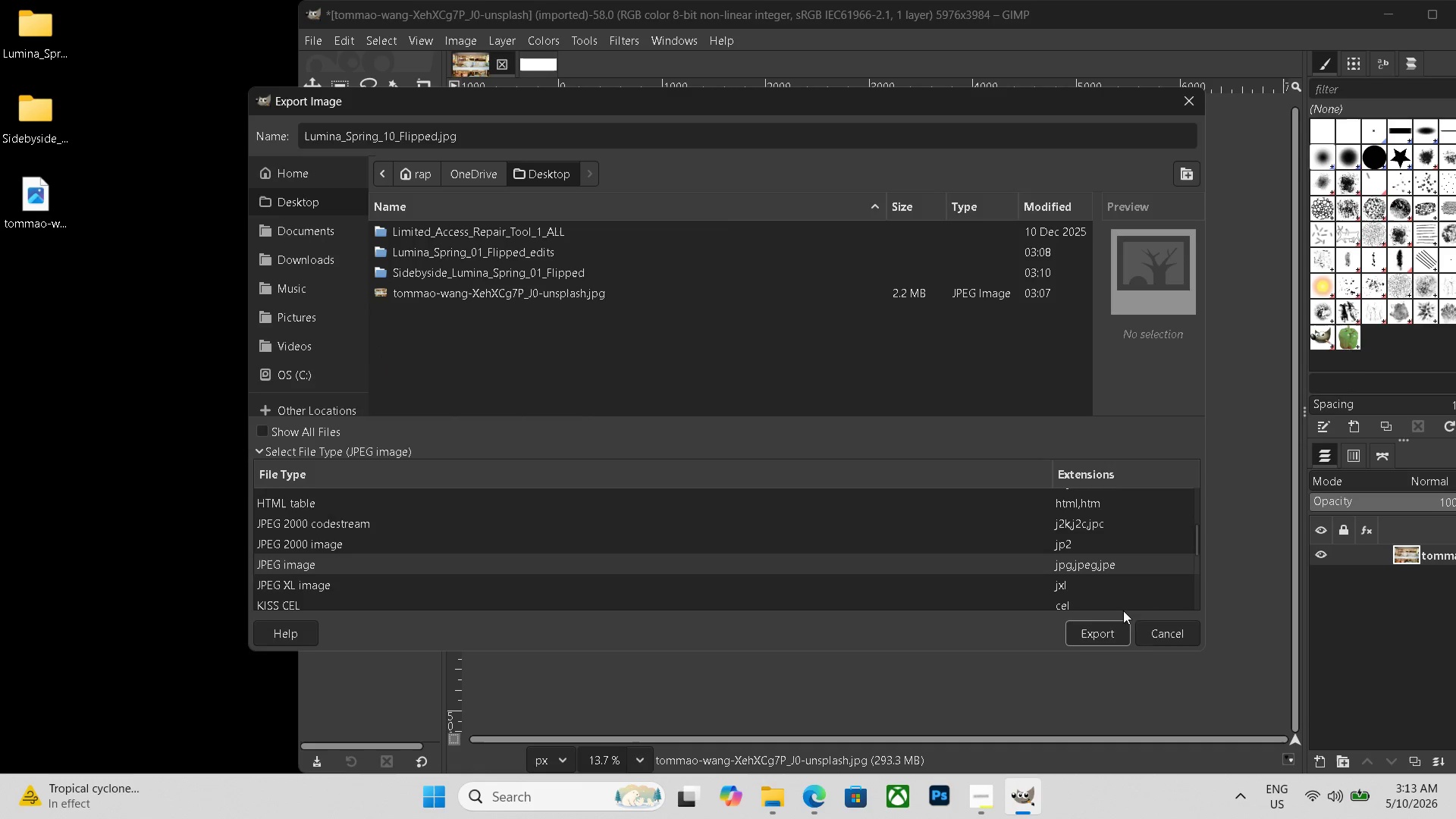 
left_click([1103, 631])
 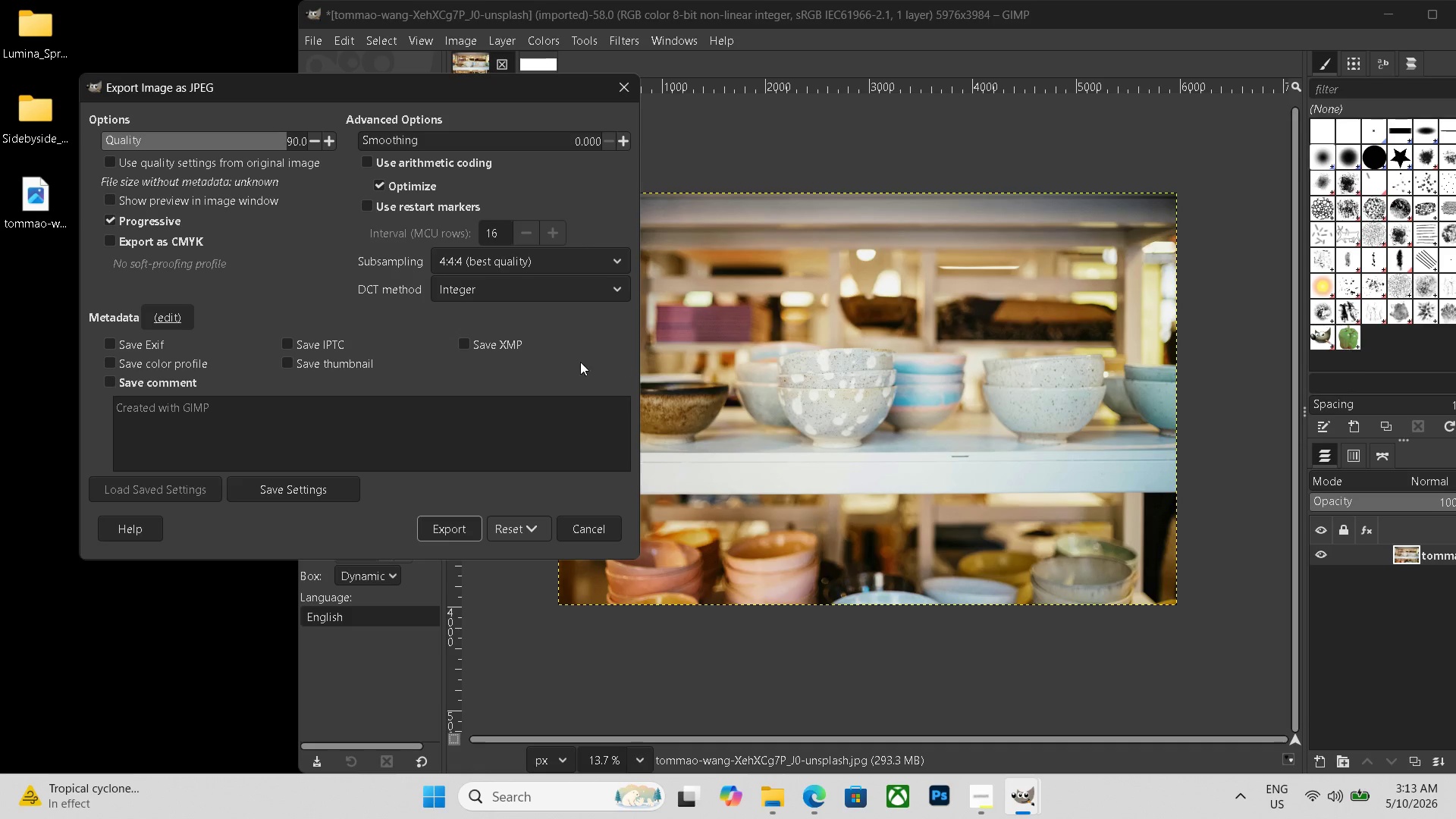 
left_click([449, 525])
 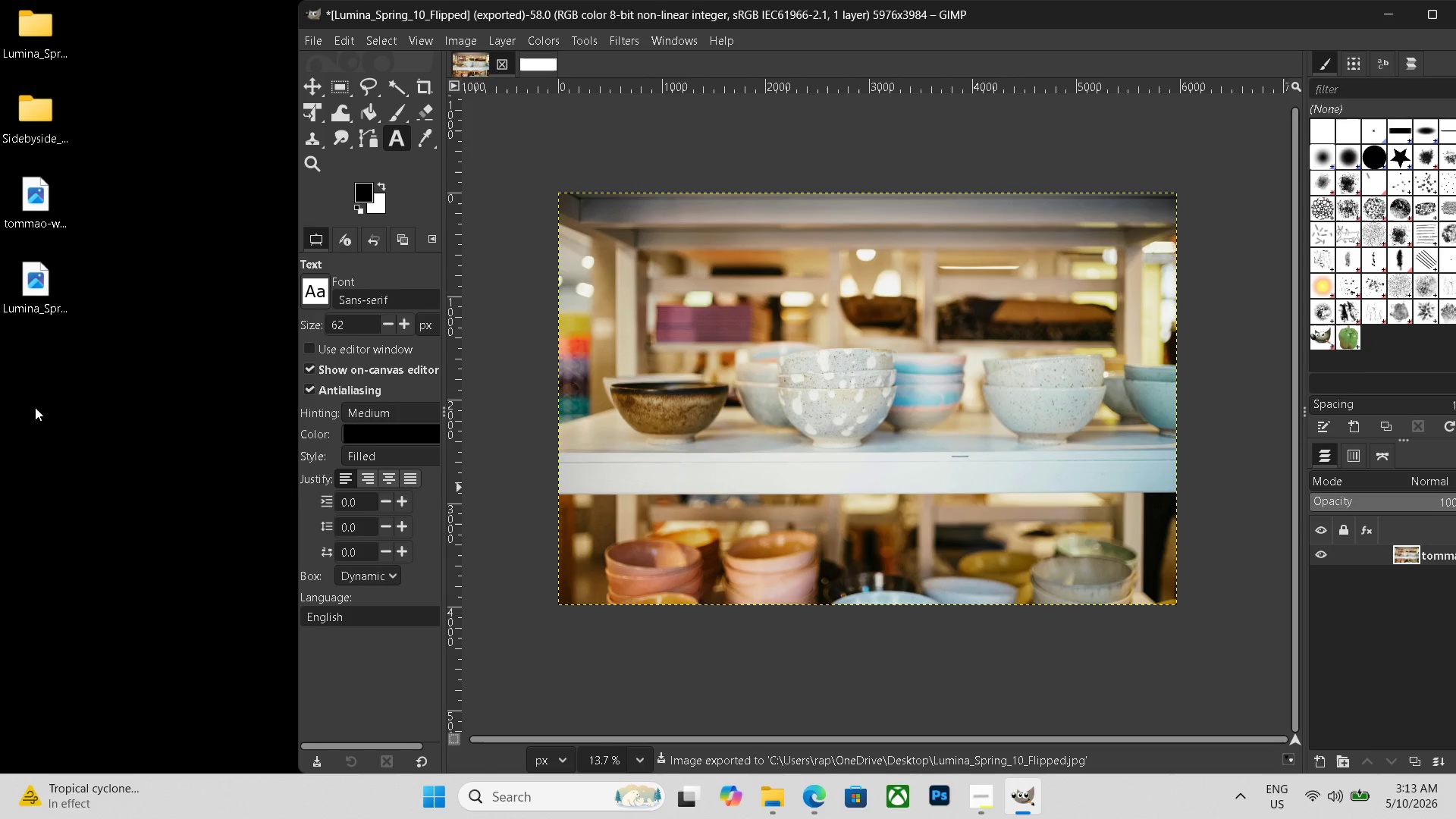 
wait(5.34)
 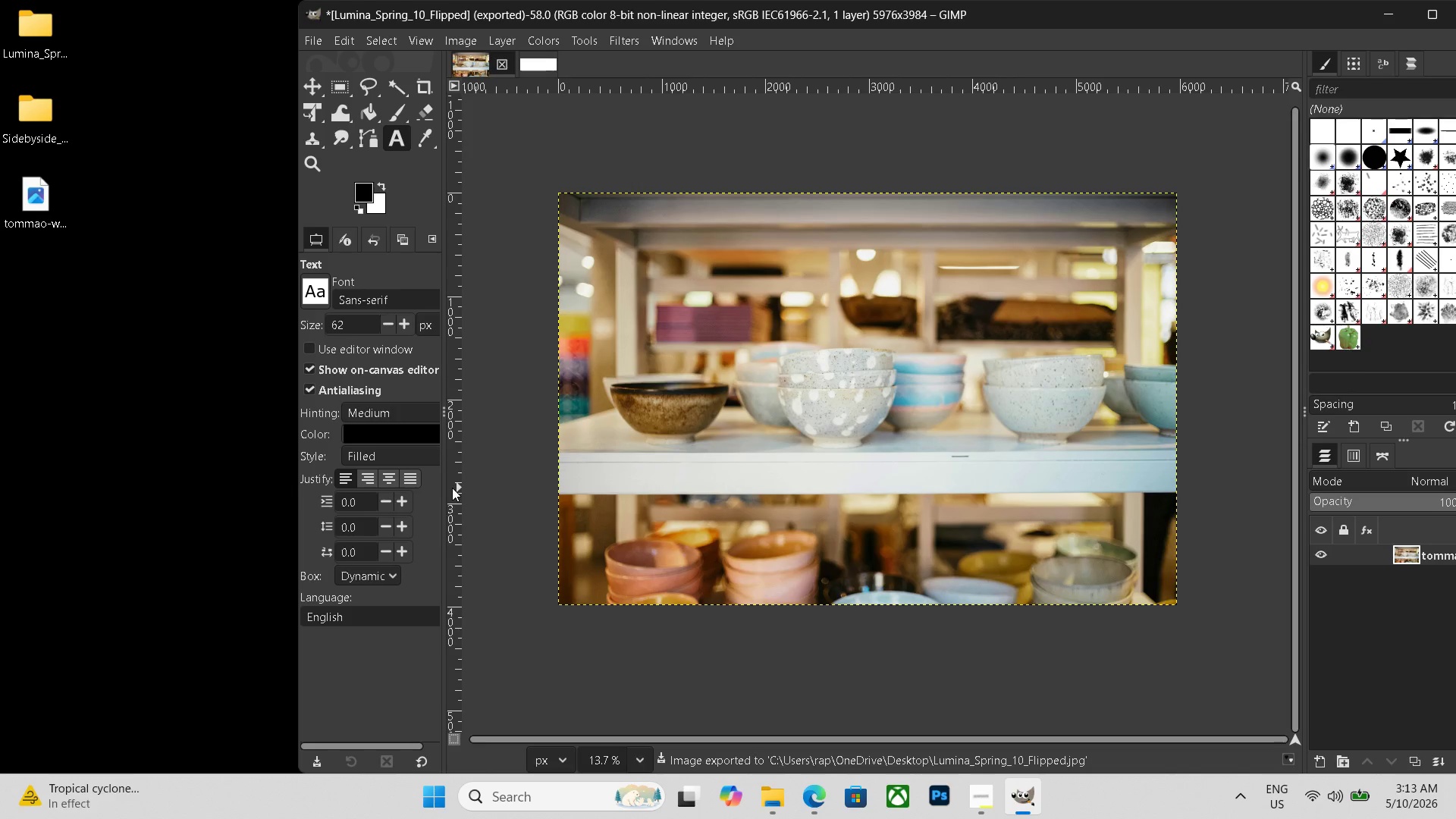 
left_click([535, 61])
 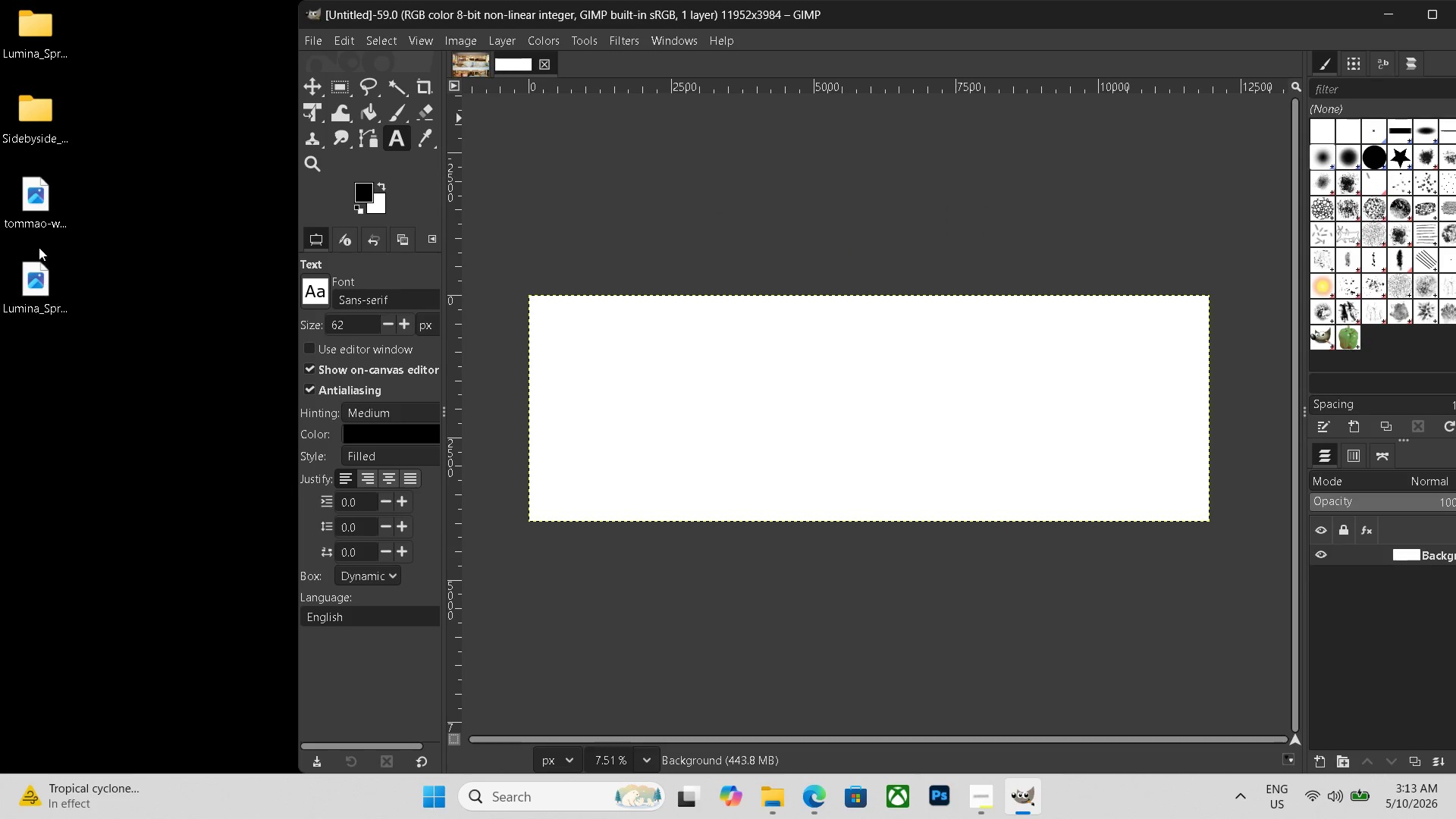 
left_click_drag(start_coordinate=[44, 212], to_coordinate=[679, 441])
 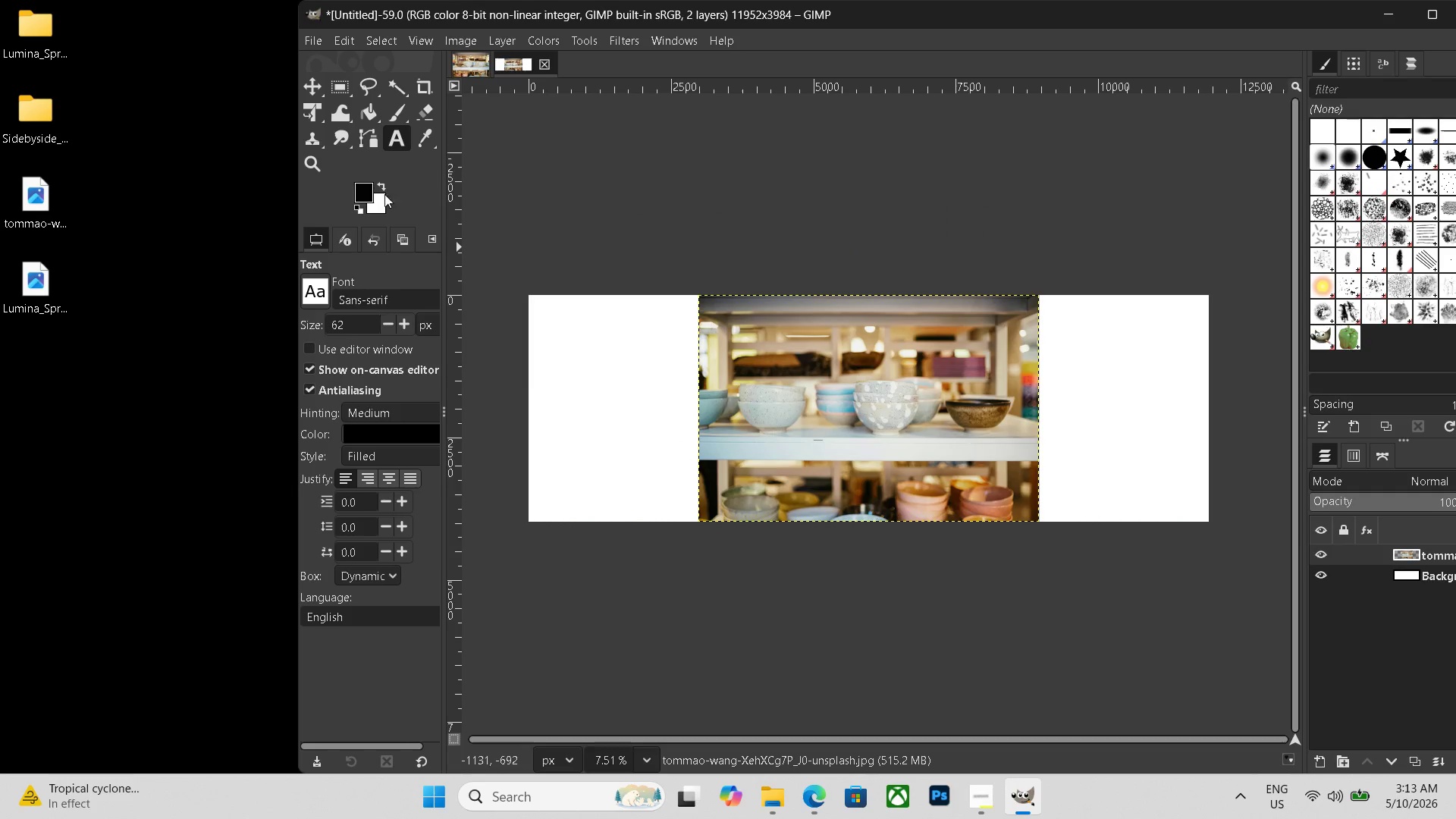 
left_click([318, 108])
 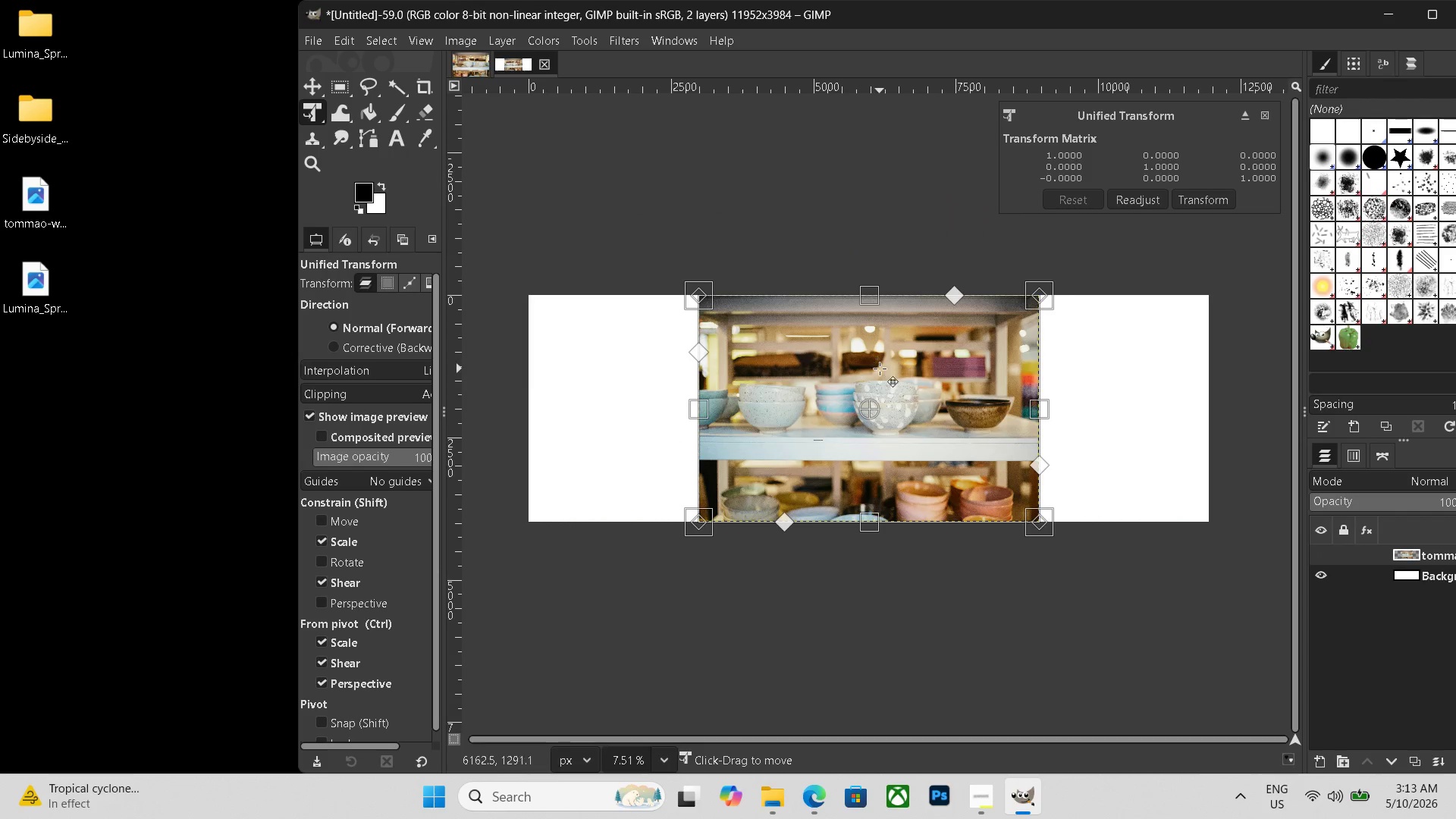 
left_click_drag(start_coordinate=[893, 379], to_coordinate=[721, 378])
 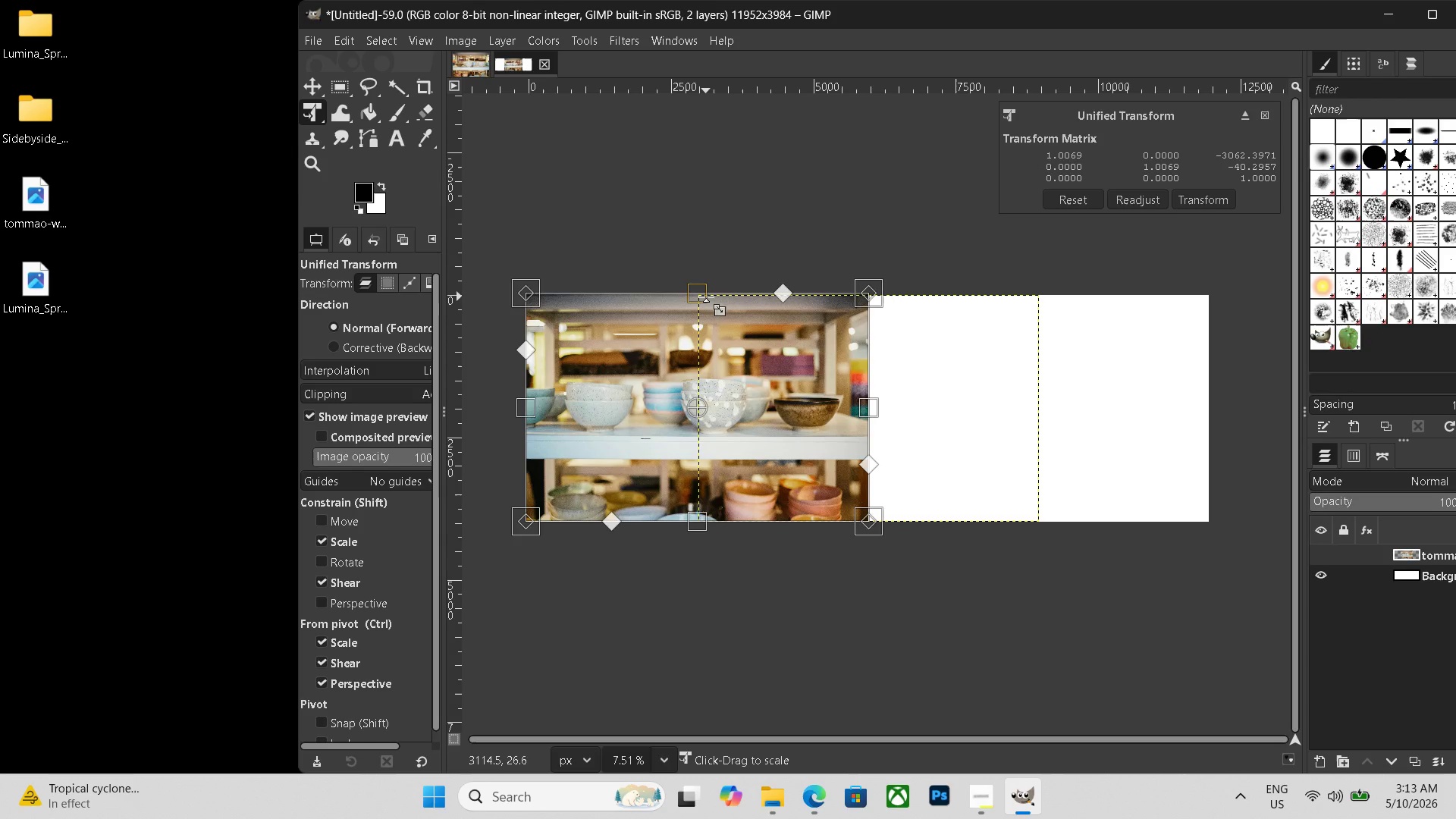 
key(Enter)
 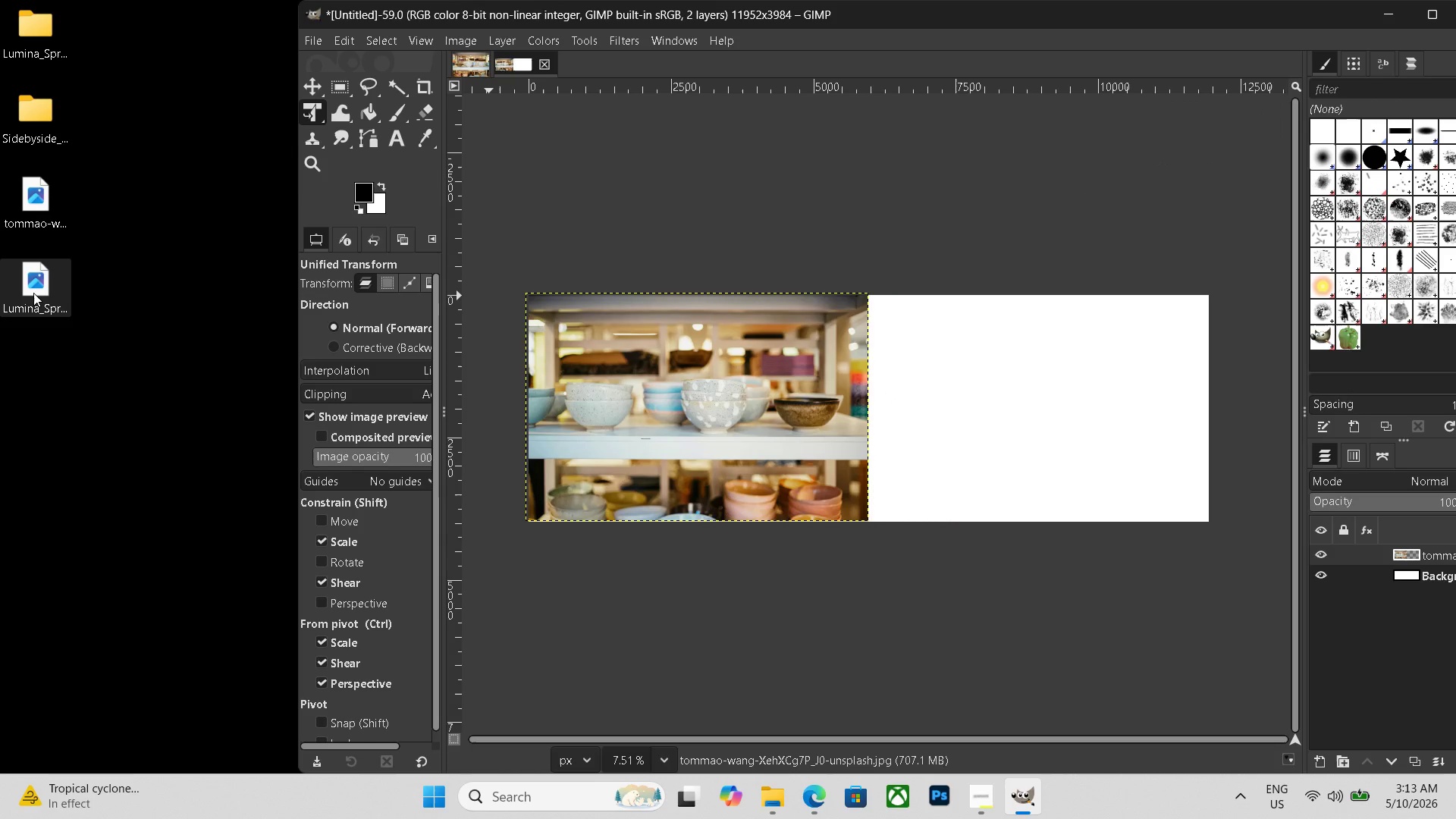 
left_click_drag(start_coordinate=[33, 293], to_coordinate=[1106, 410])
 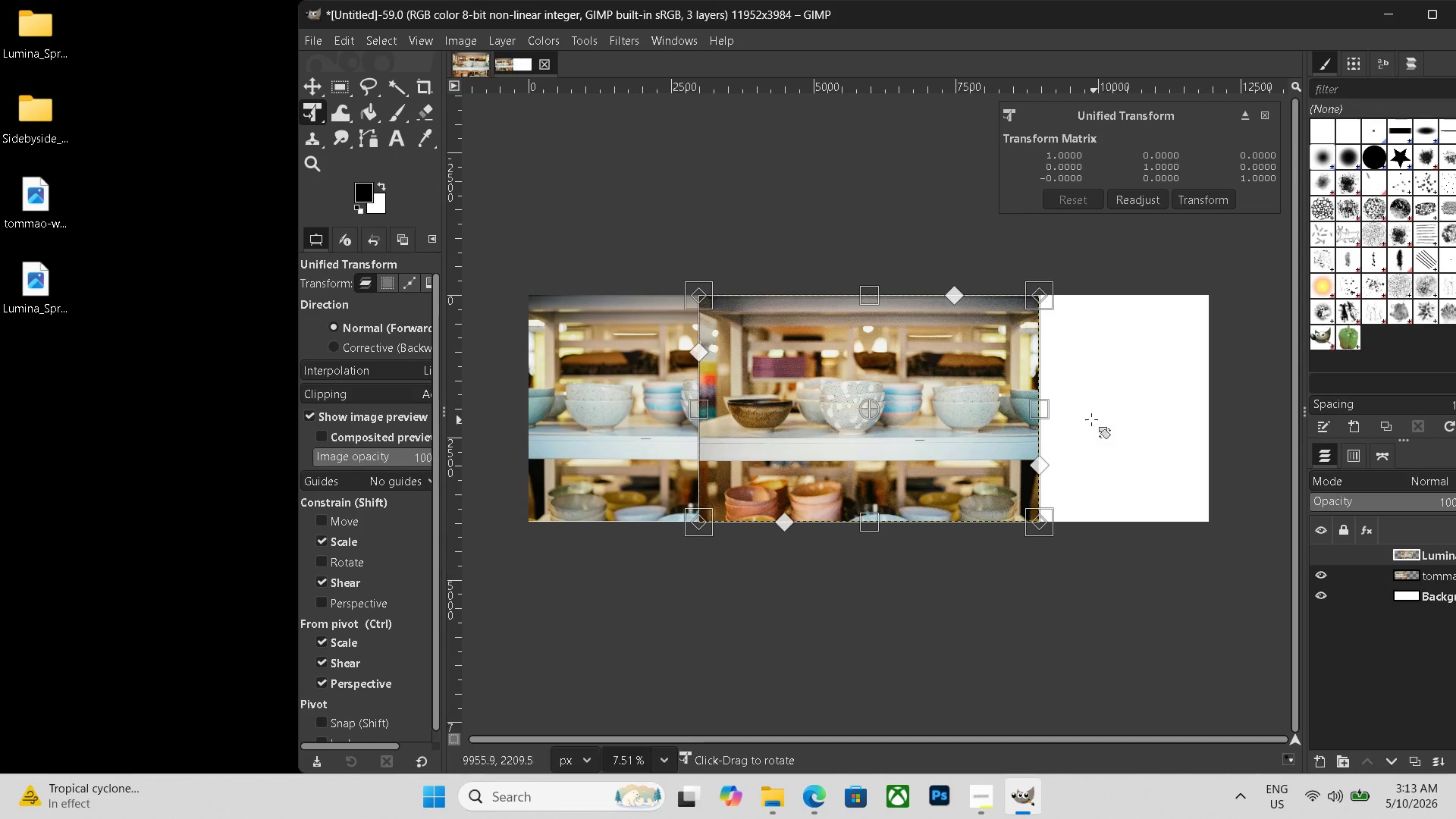 
left_click_drag(start_coordinate=[886, 413], to_coordinate=[1054, 414])
 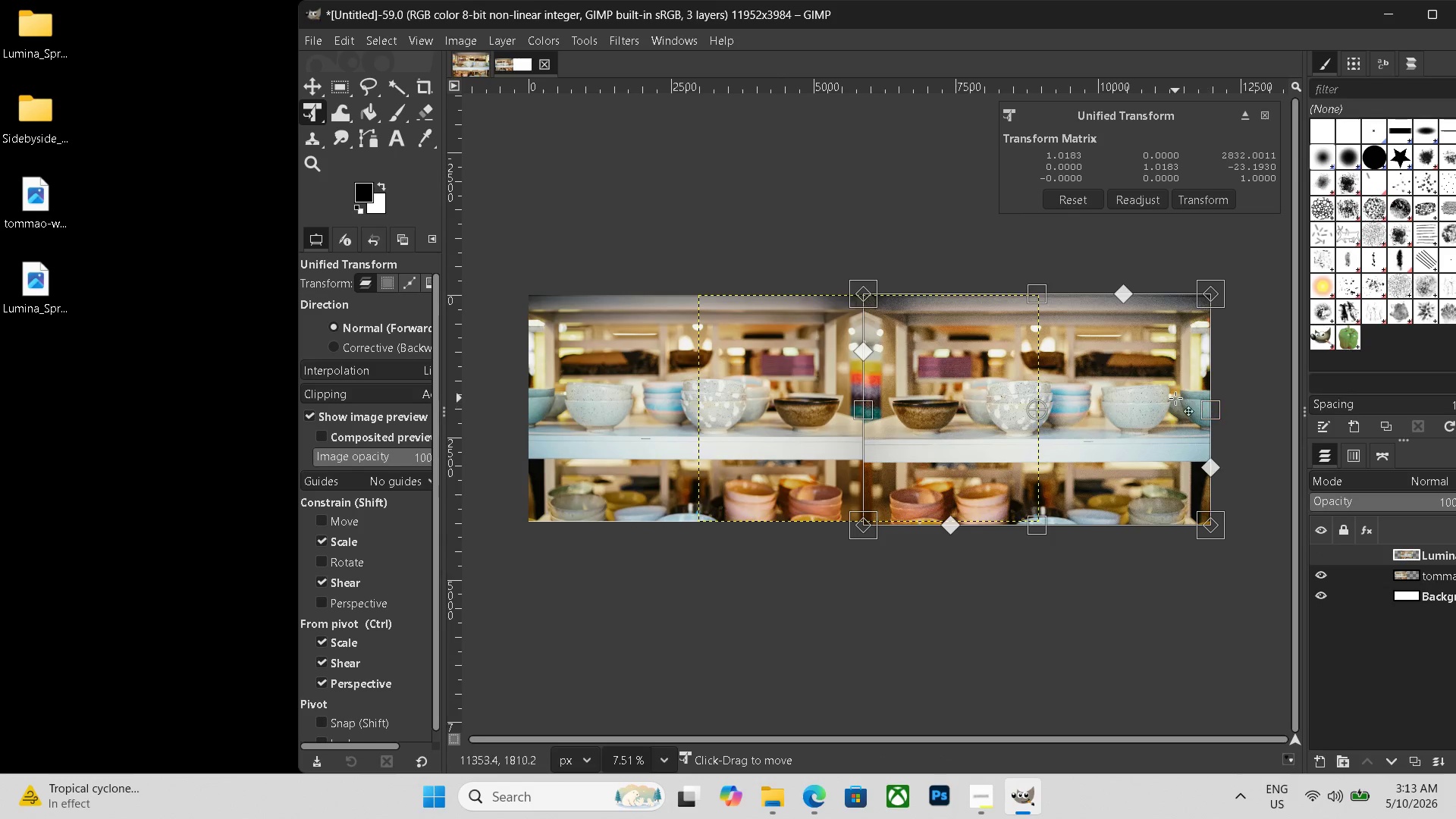 
key(Enter)
 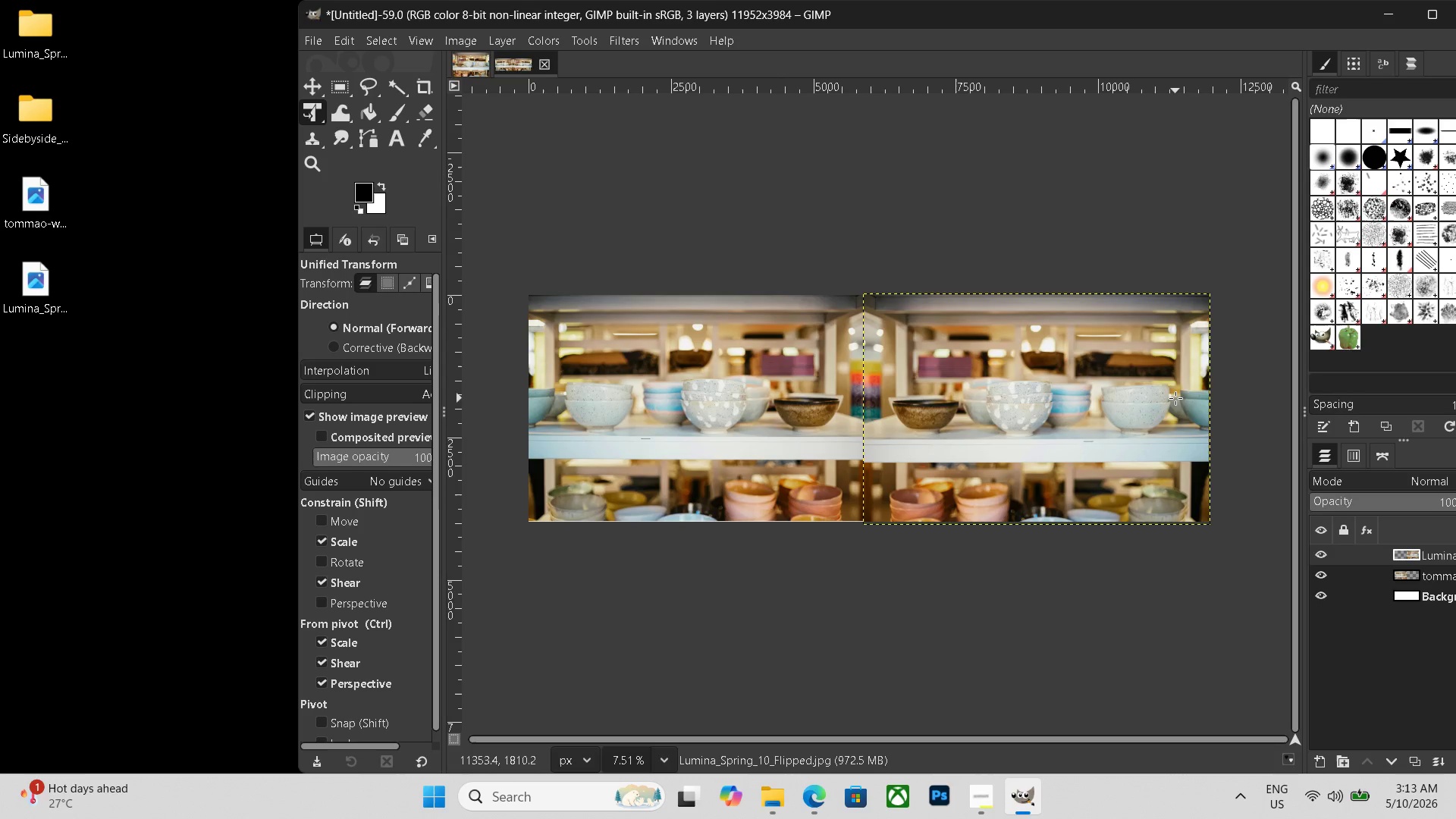 
wait(9.94)
 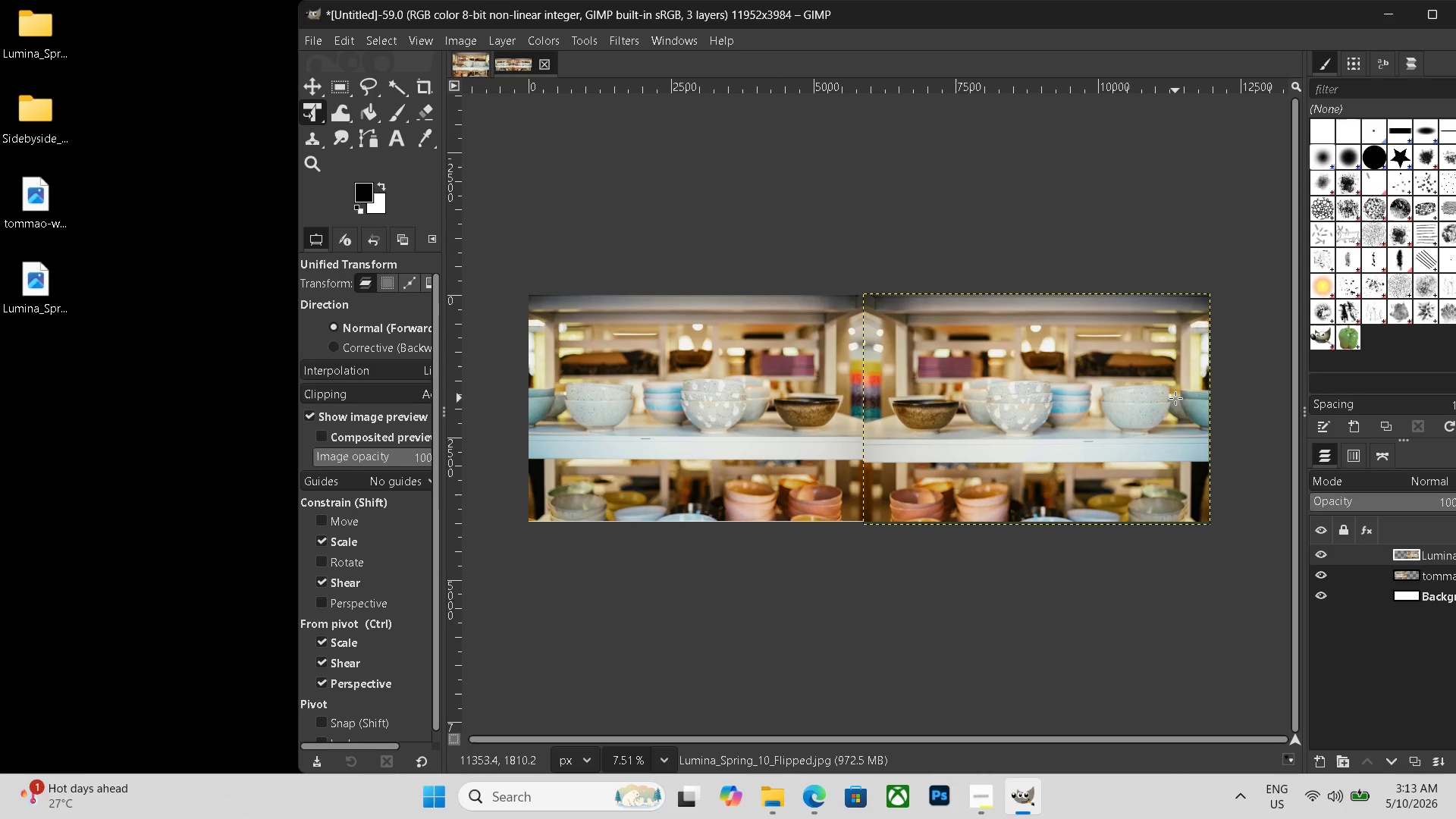 
left_click([396, 143])
 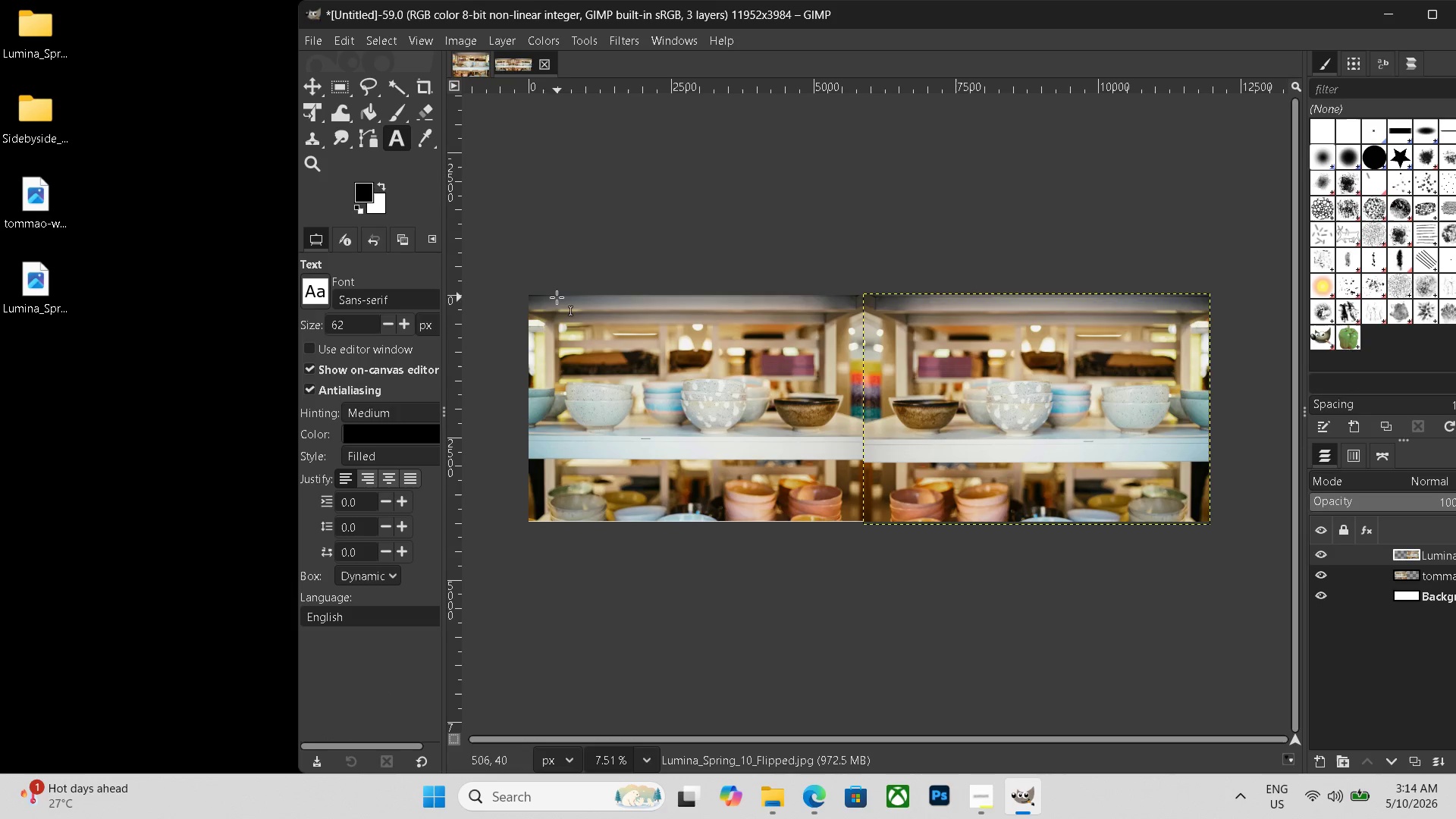 
left_click_drag(start_coordinate=[535, 299], to_coordinate=[1213, 340])
 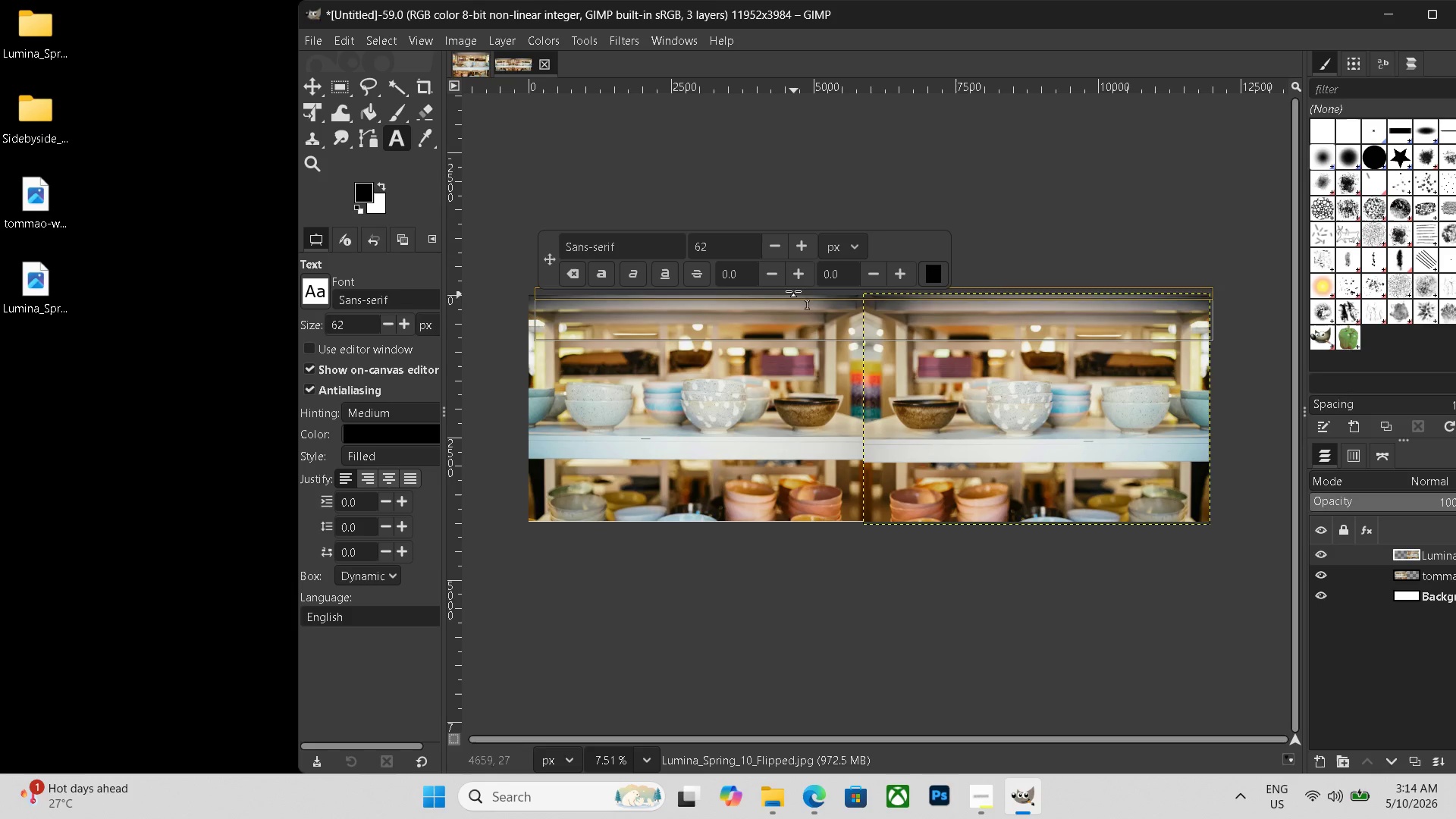 
left_click_drag(start_coordinate=[733, 249], to_coordinate=[666, 249])
 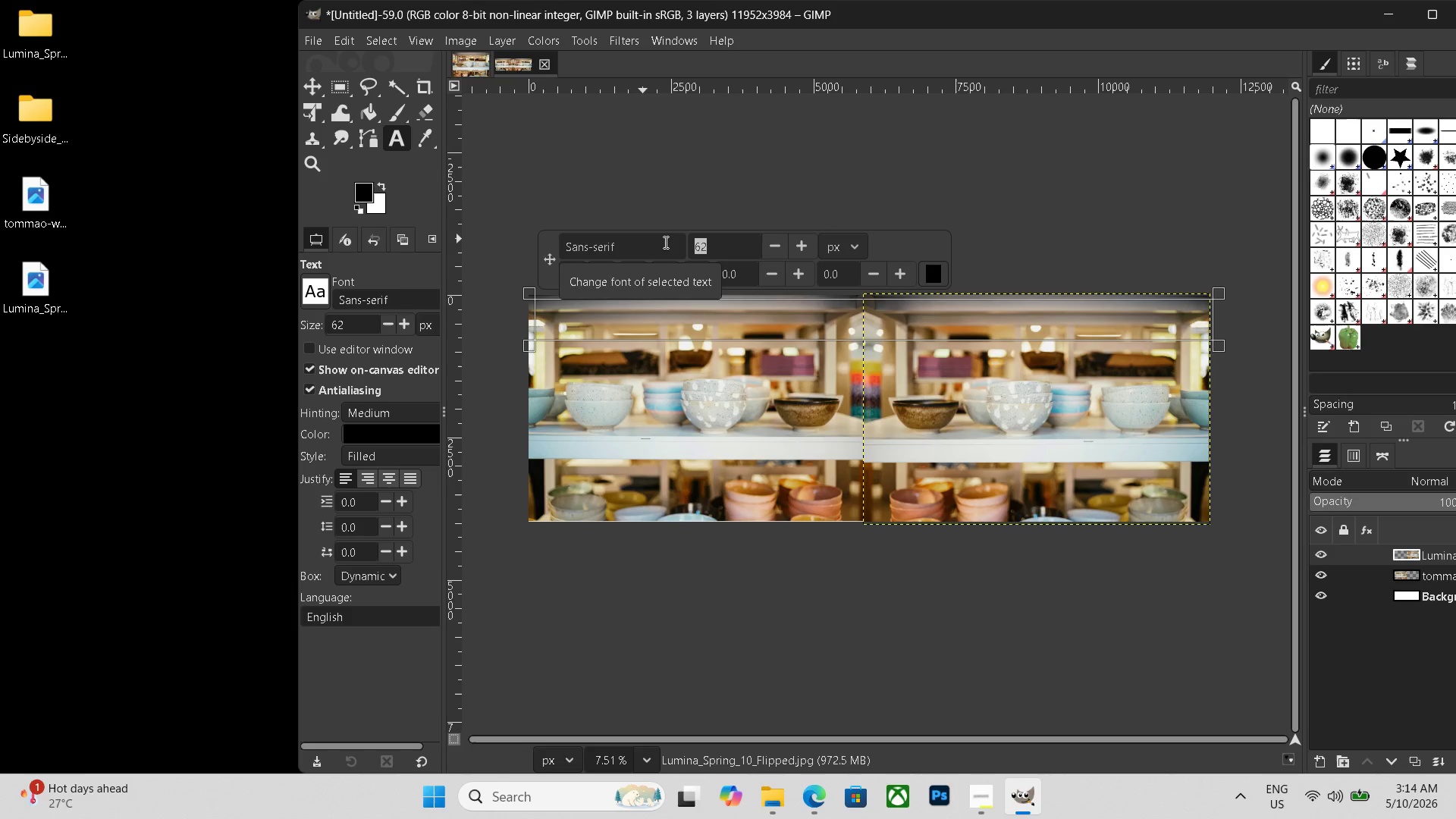 
key(Numpad3)
 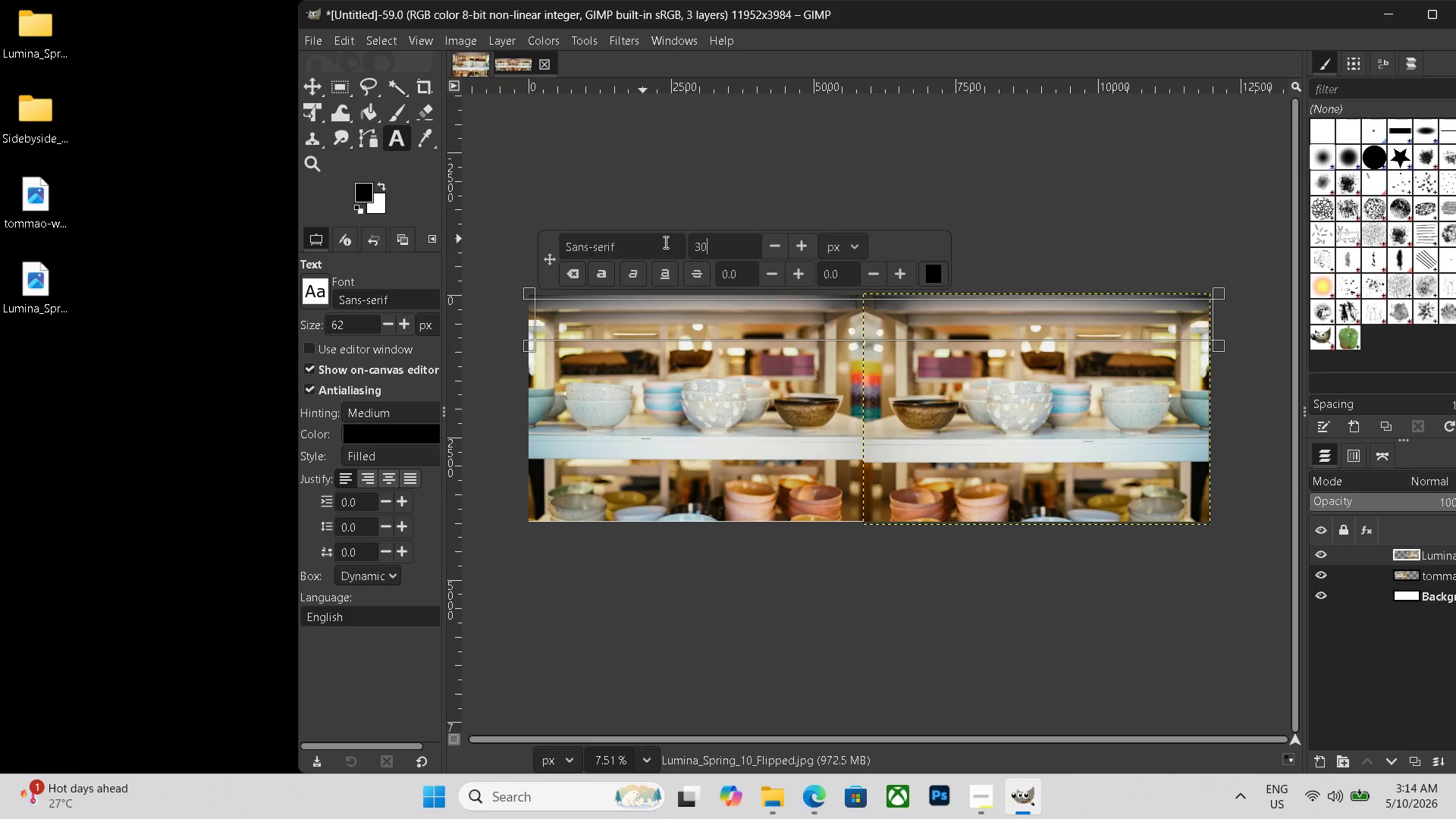 
key(Numpad0)
 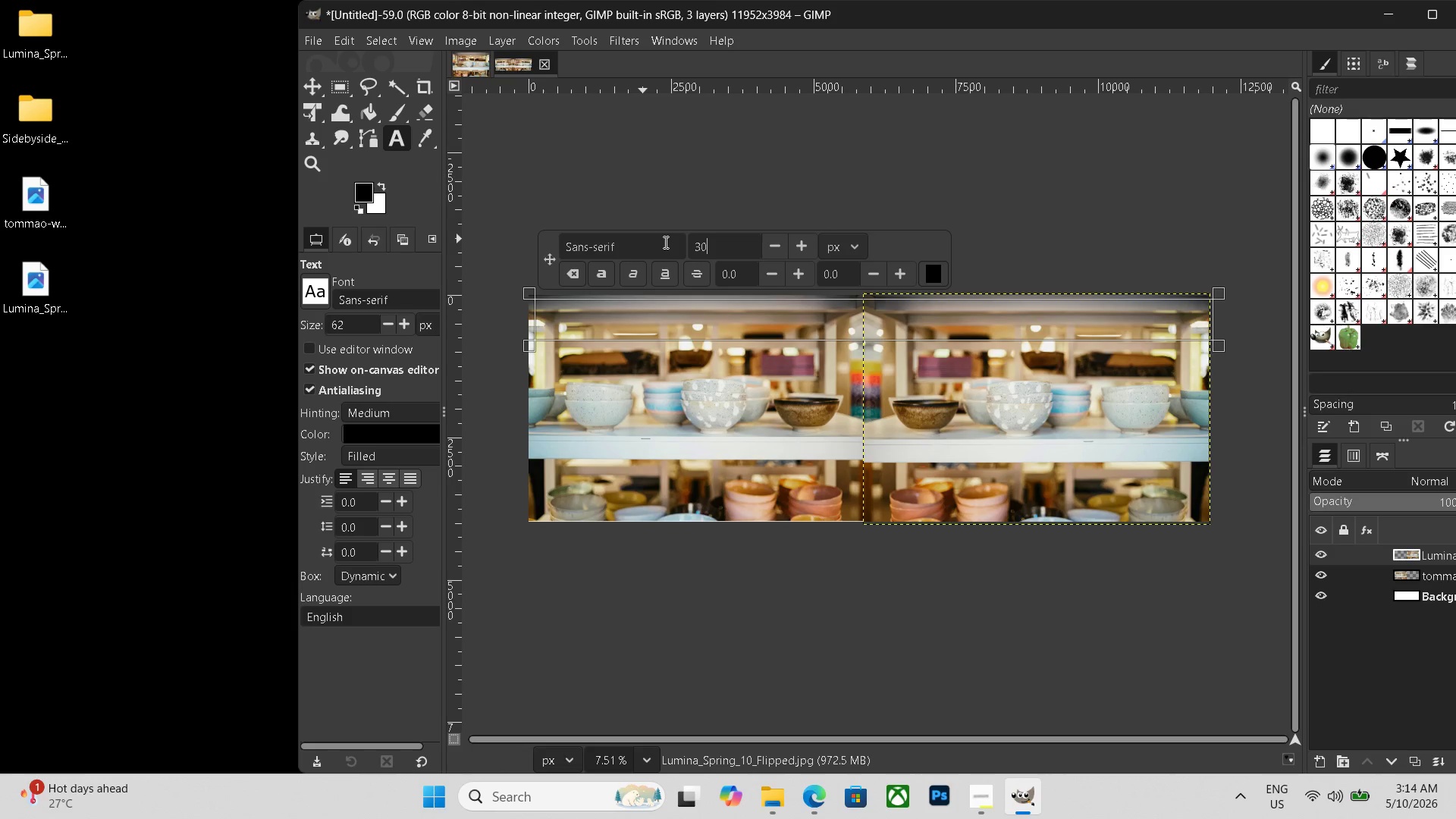 
key(Numpad0)
 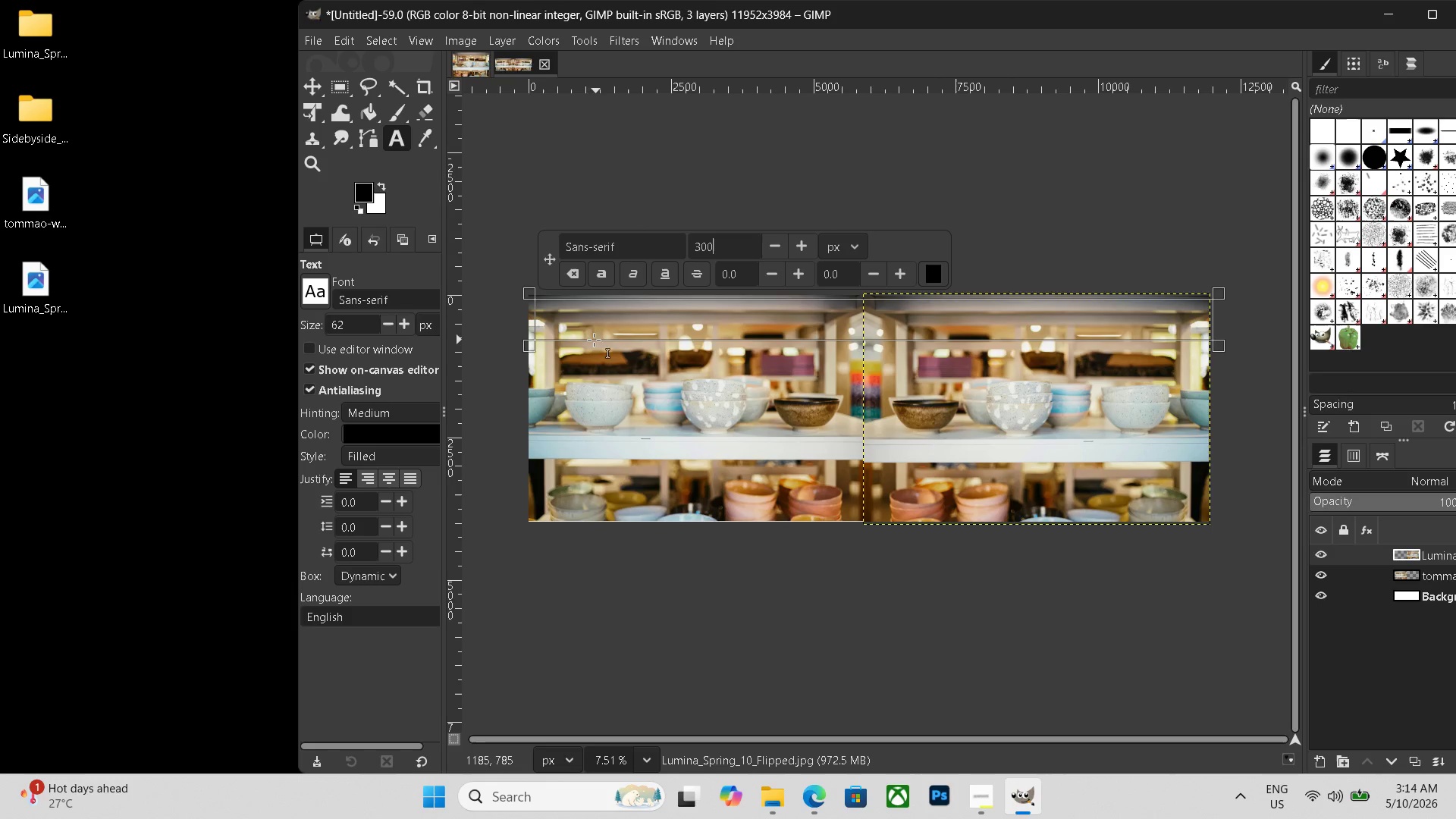 
left_click([585, 322])
 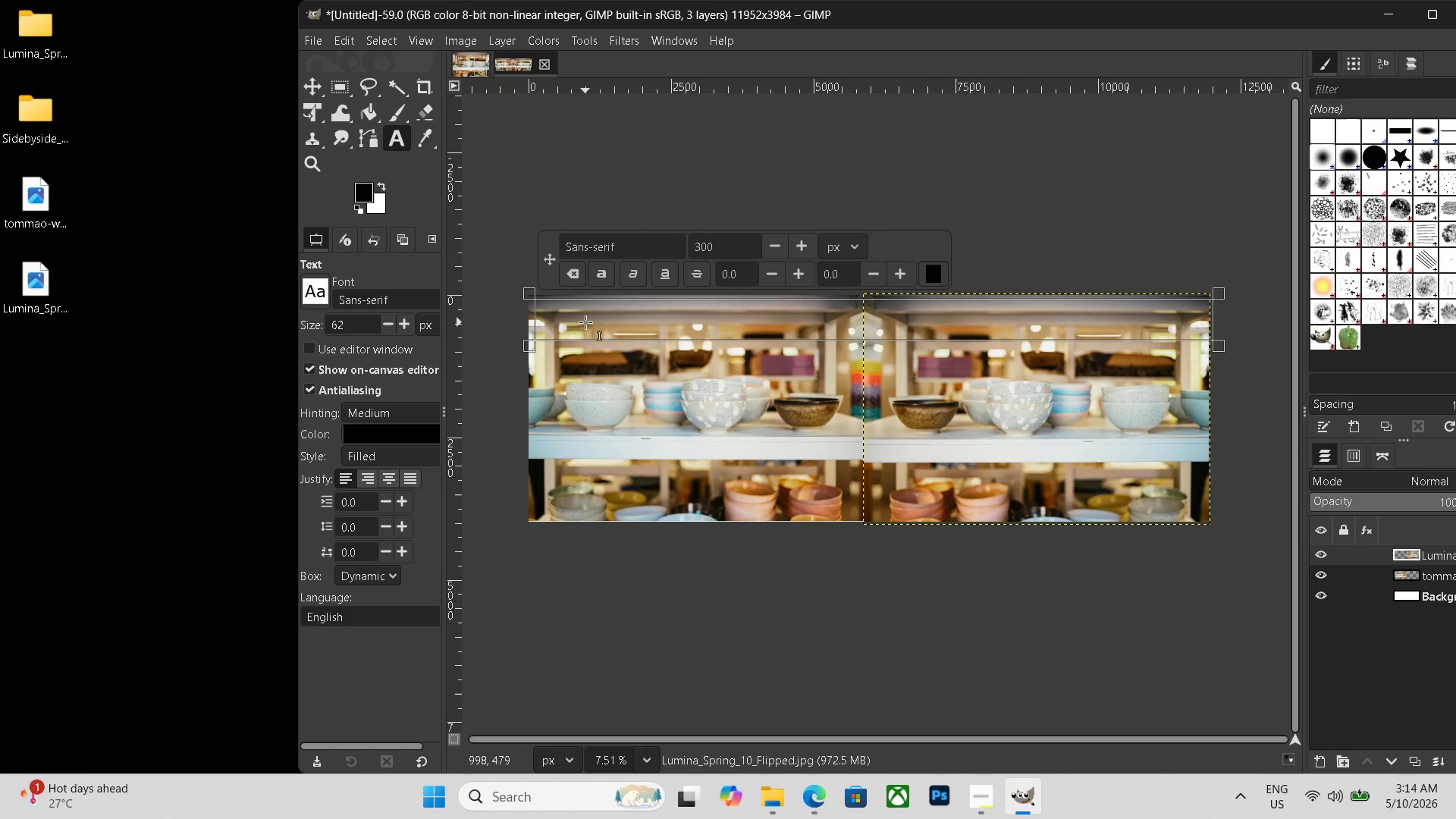 
type(BEFIRE)
key(Backspace)
key(Backspace)
key(Backspace)
key(Backspace)
type(ORE)
 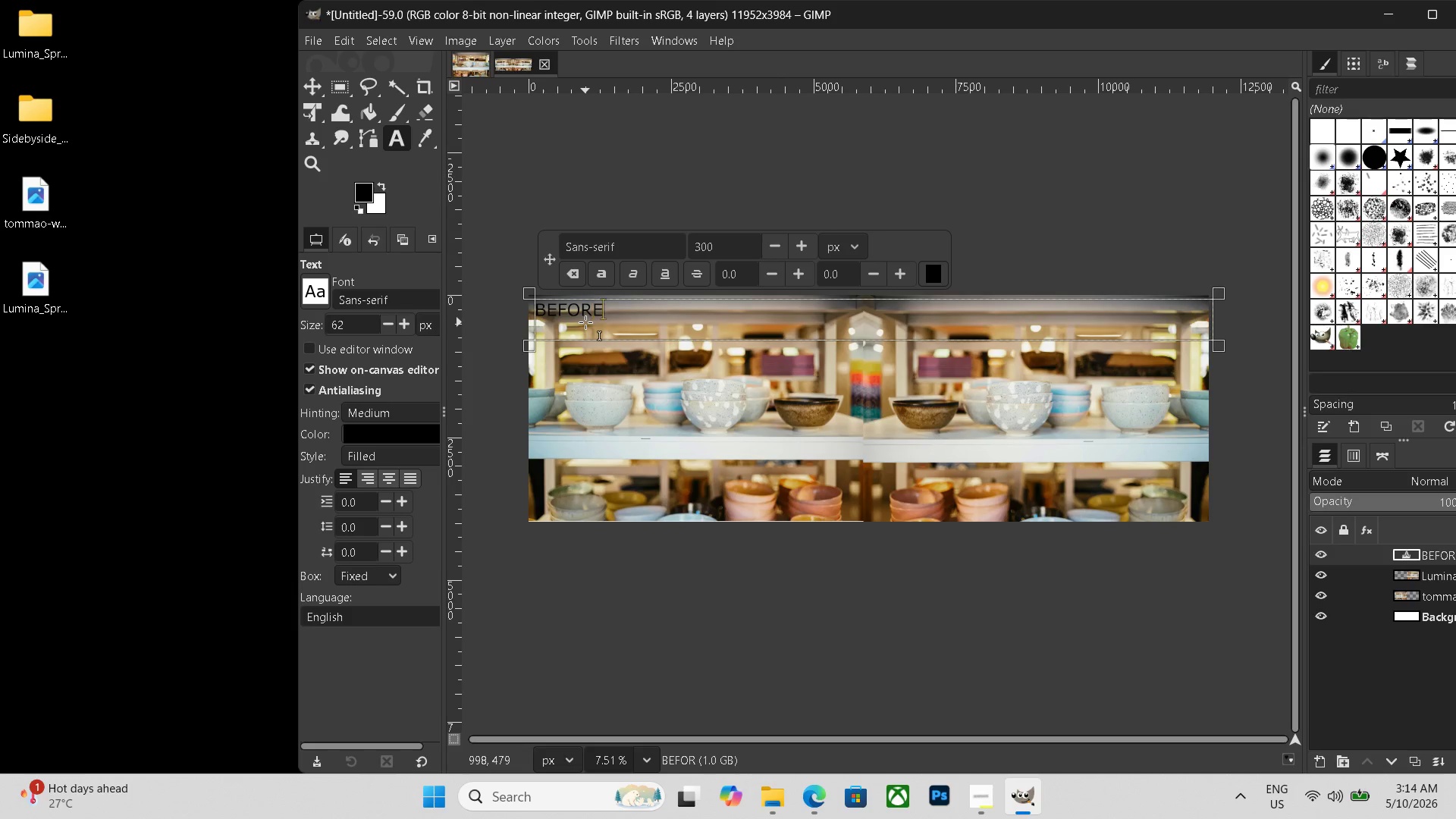 
hold_key(key=Space, duration=0.38)
 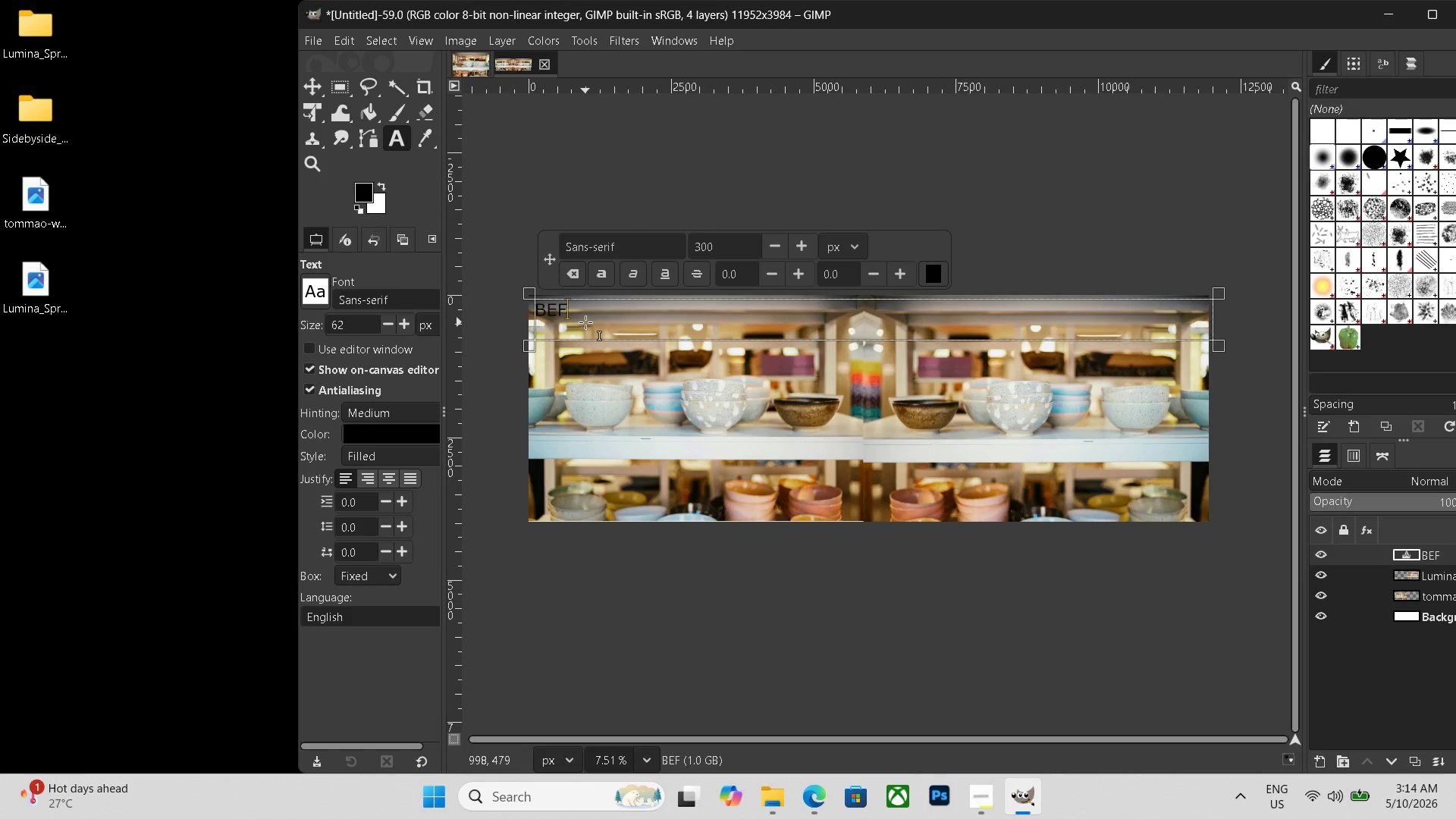 
hold_key(key=Space, duration=1.51)
 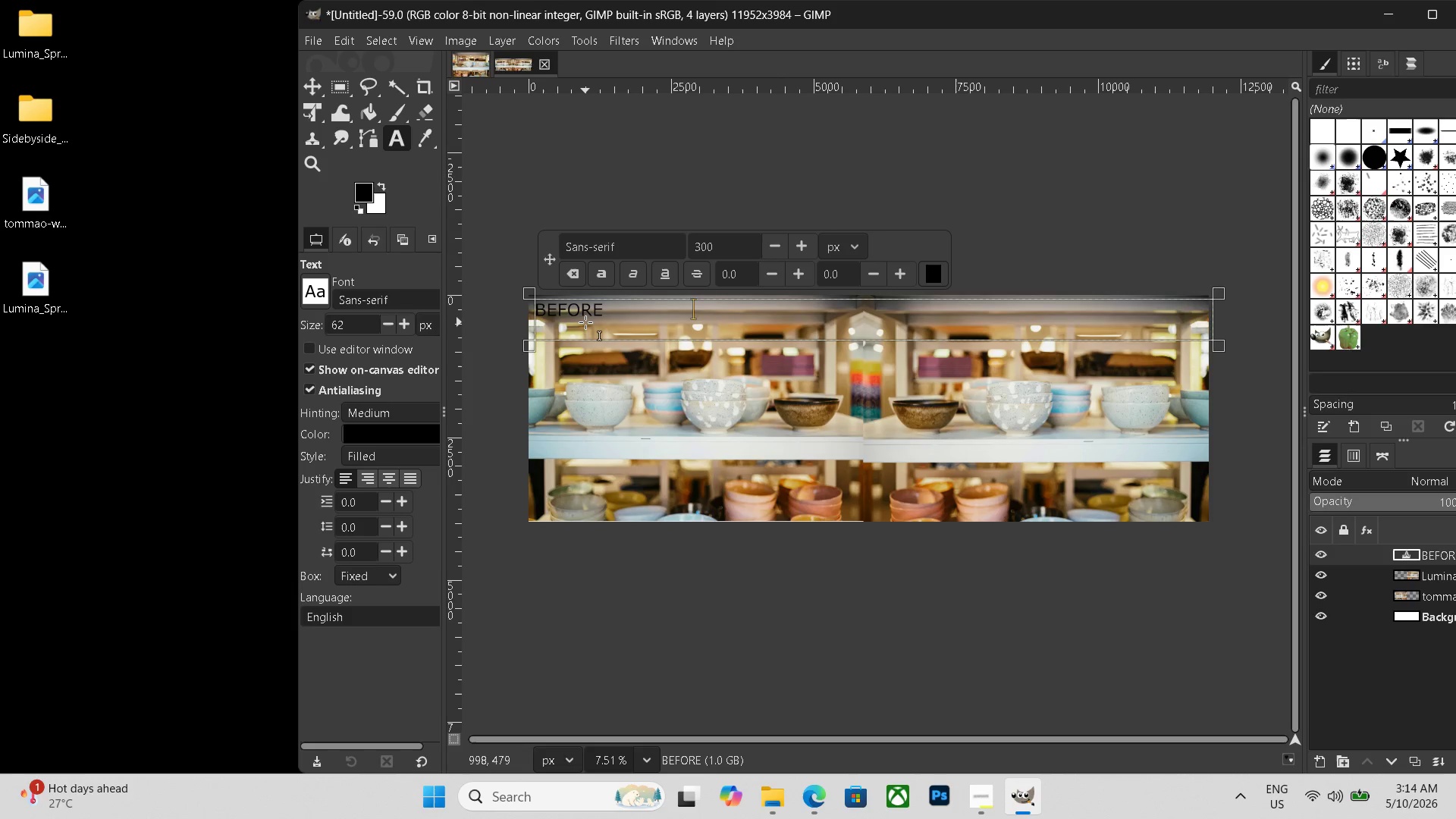 
hold_key(key=Space, duration=1.36)
 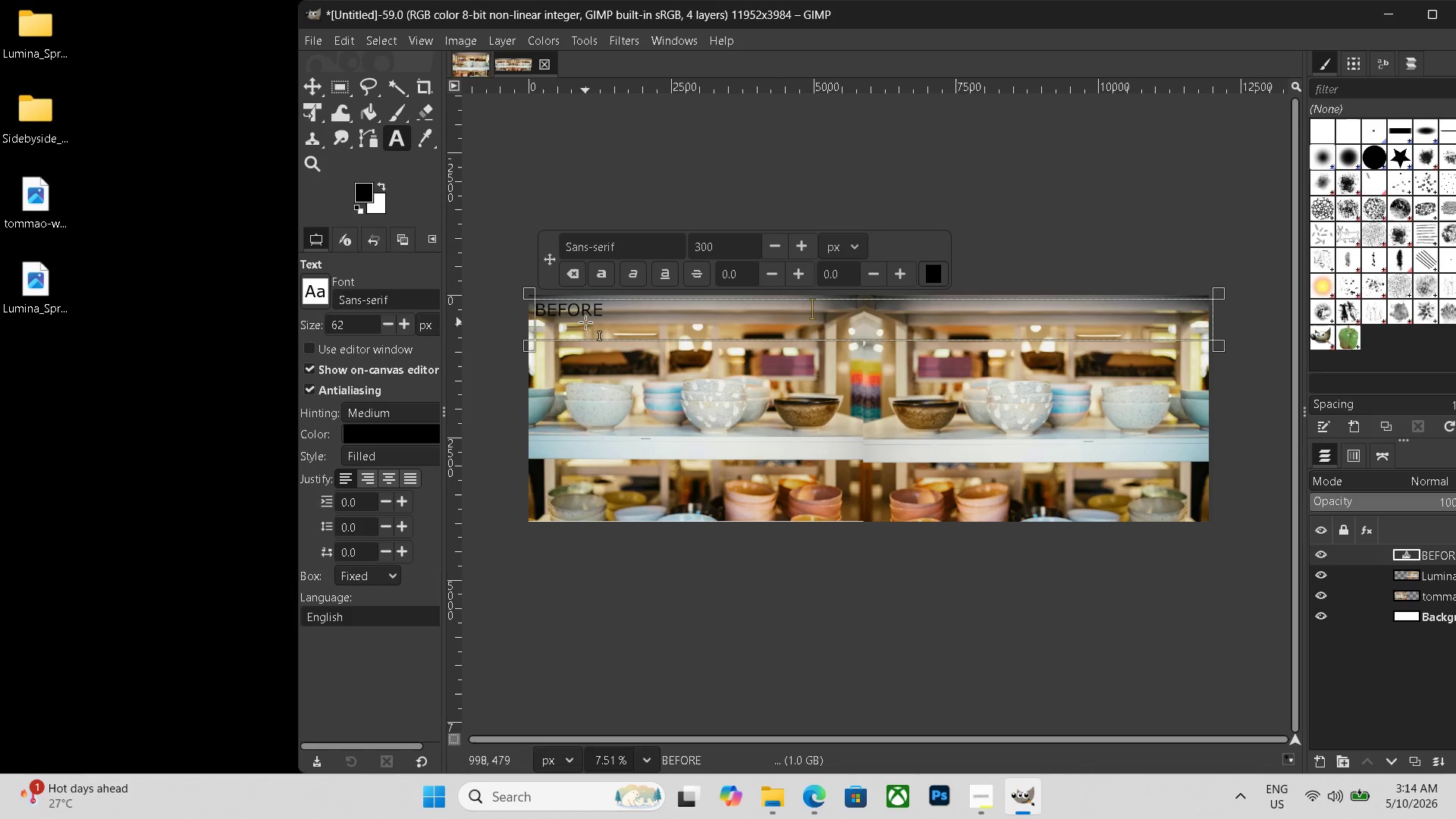 
type(            AFTER)
 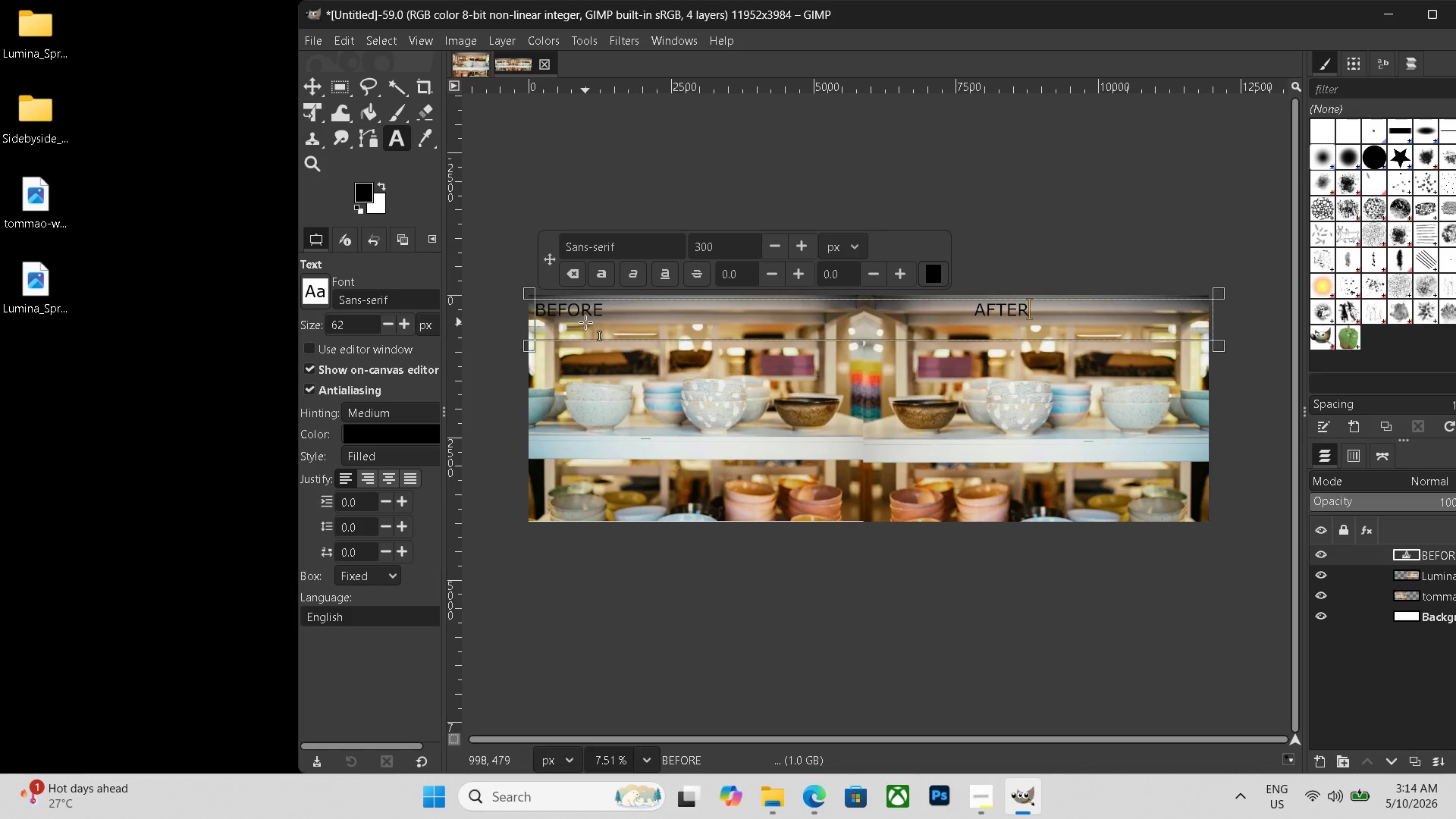 
wait(20.33)
 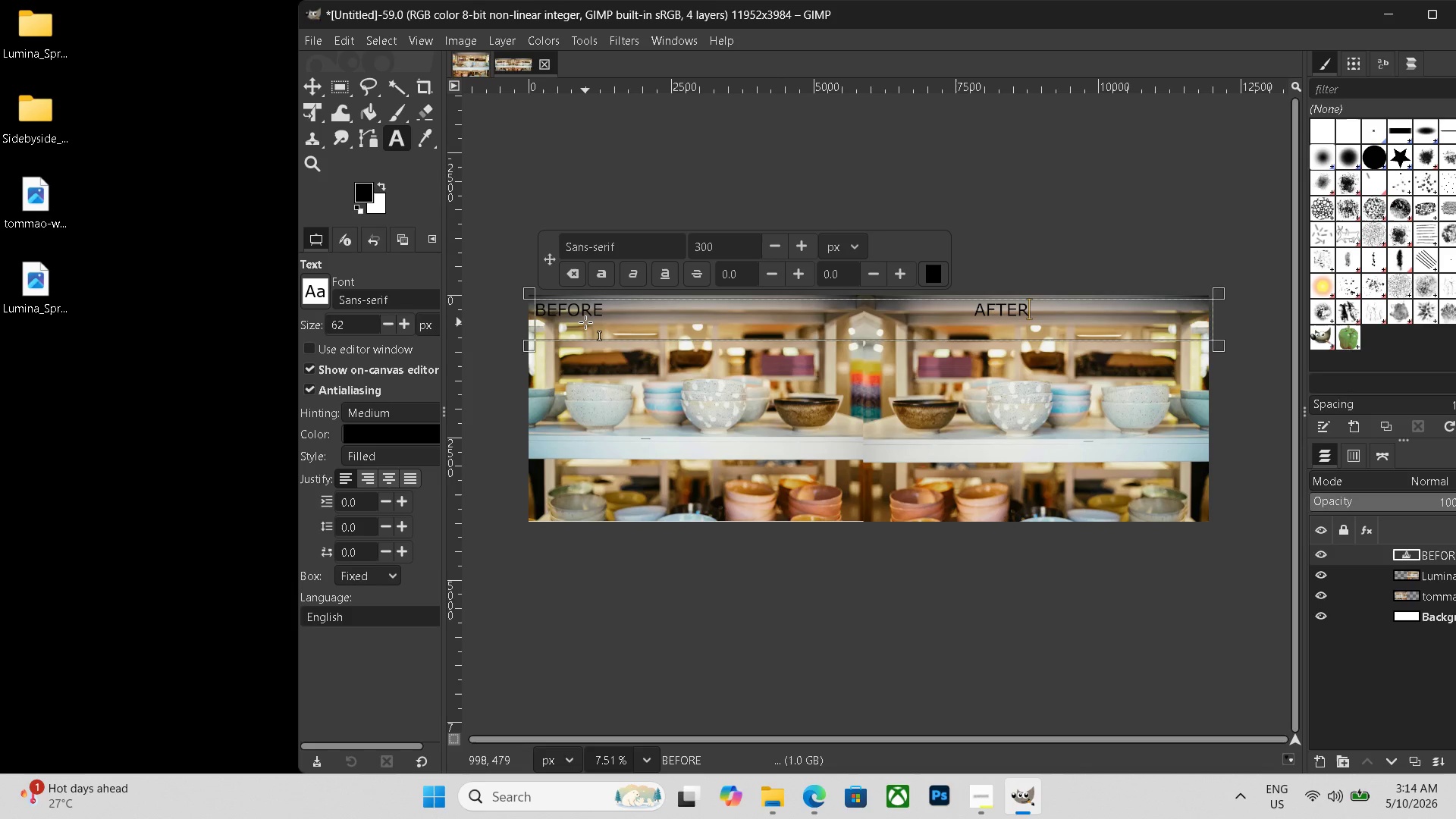 
key(Control+Shift+ShiftLeft)
 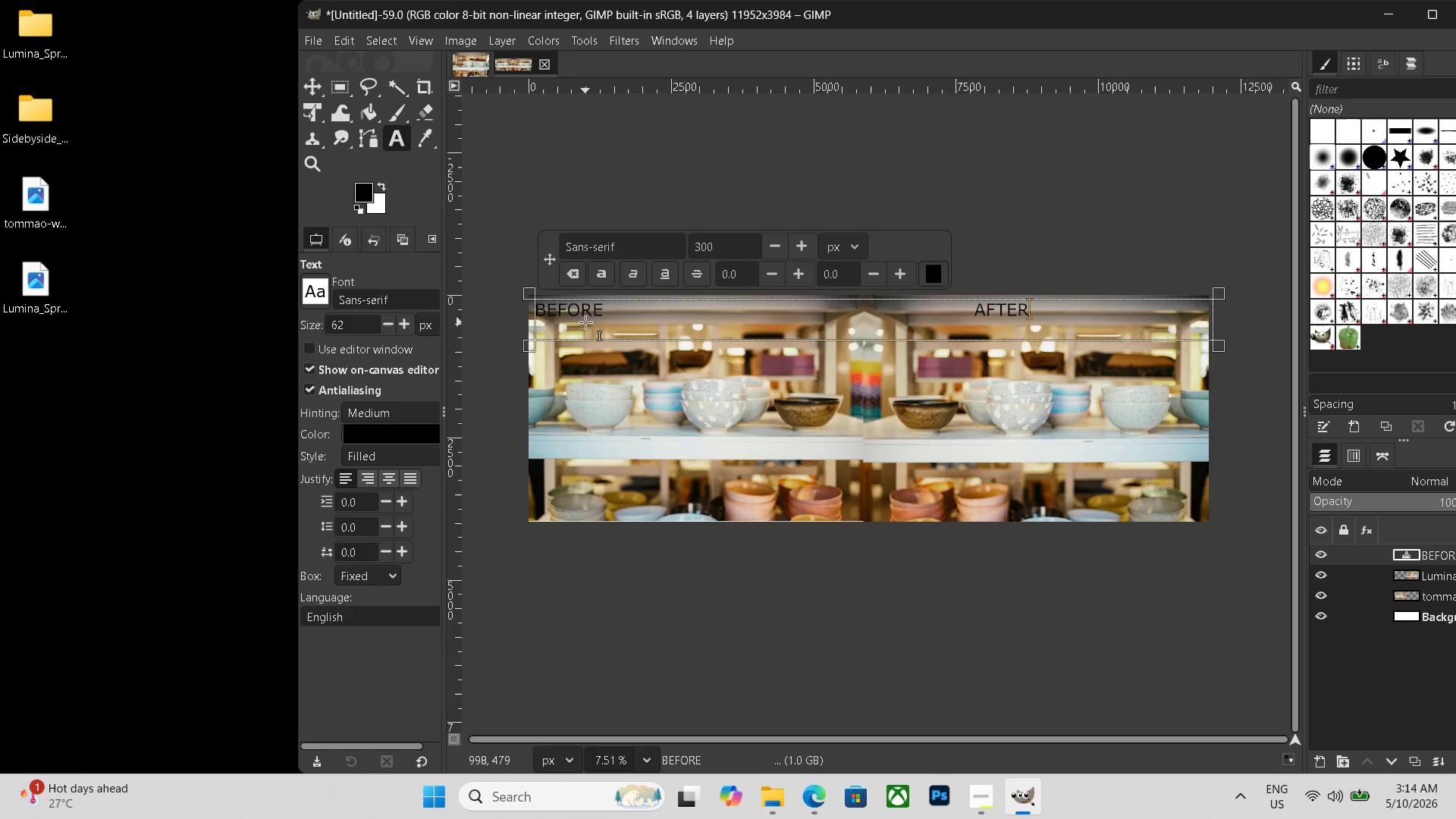 
key(Control+Shift+E)
 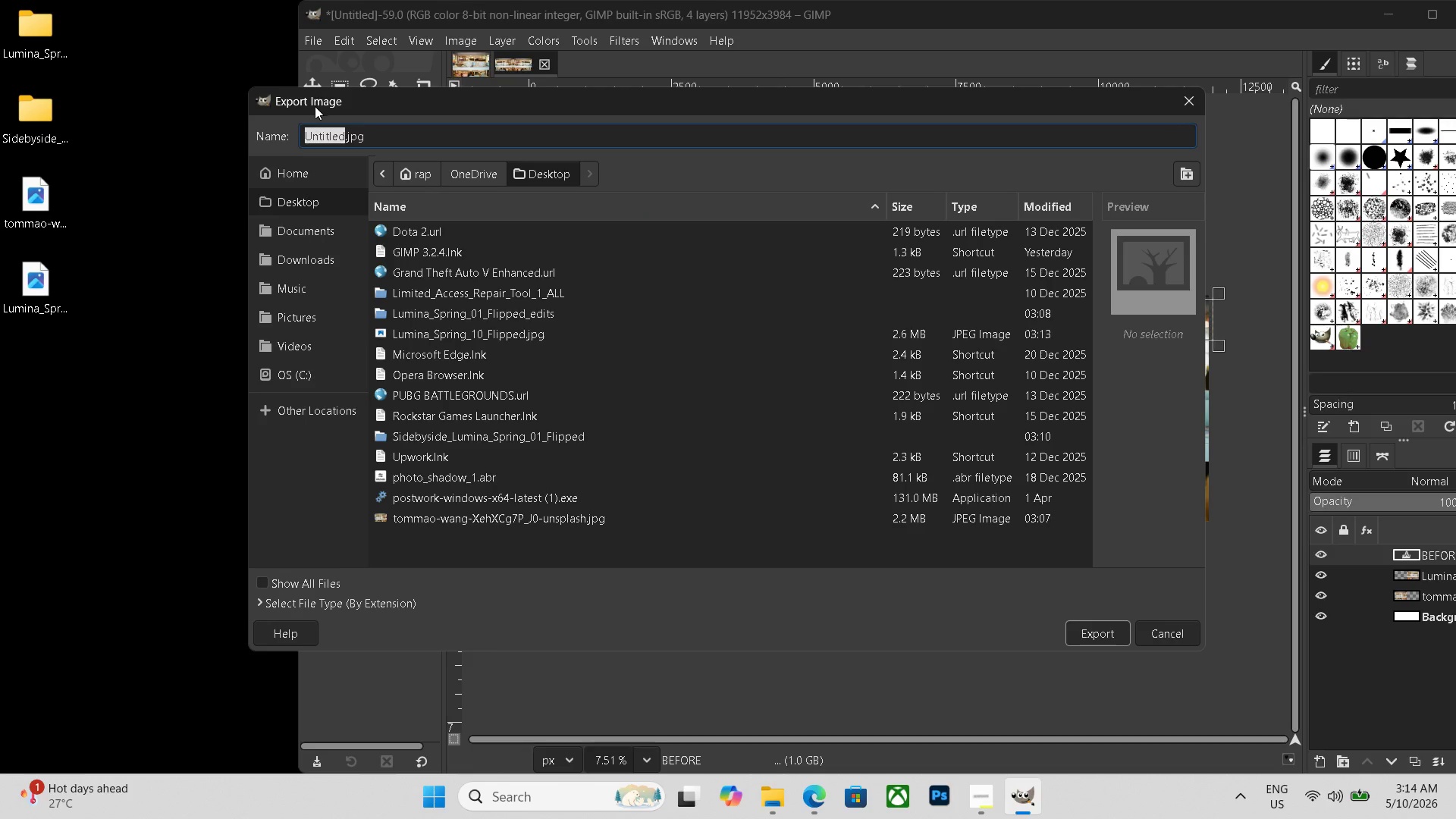 
double_click([392, 141])
 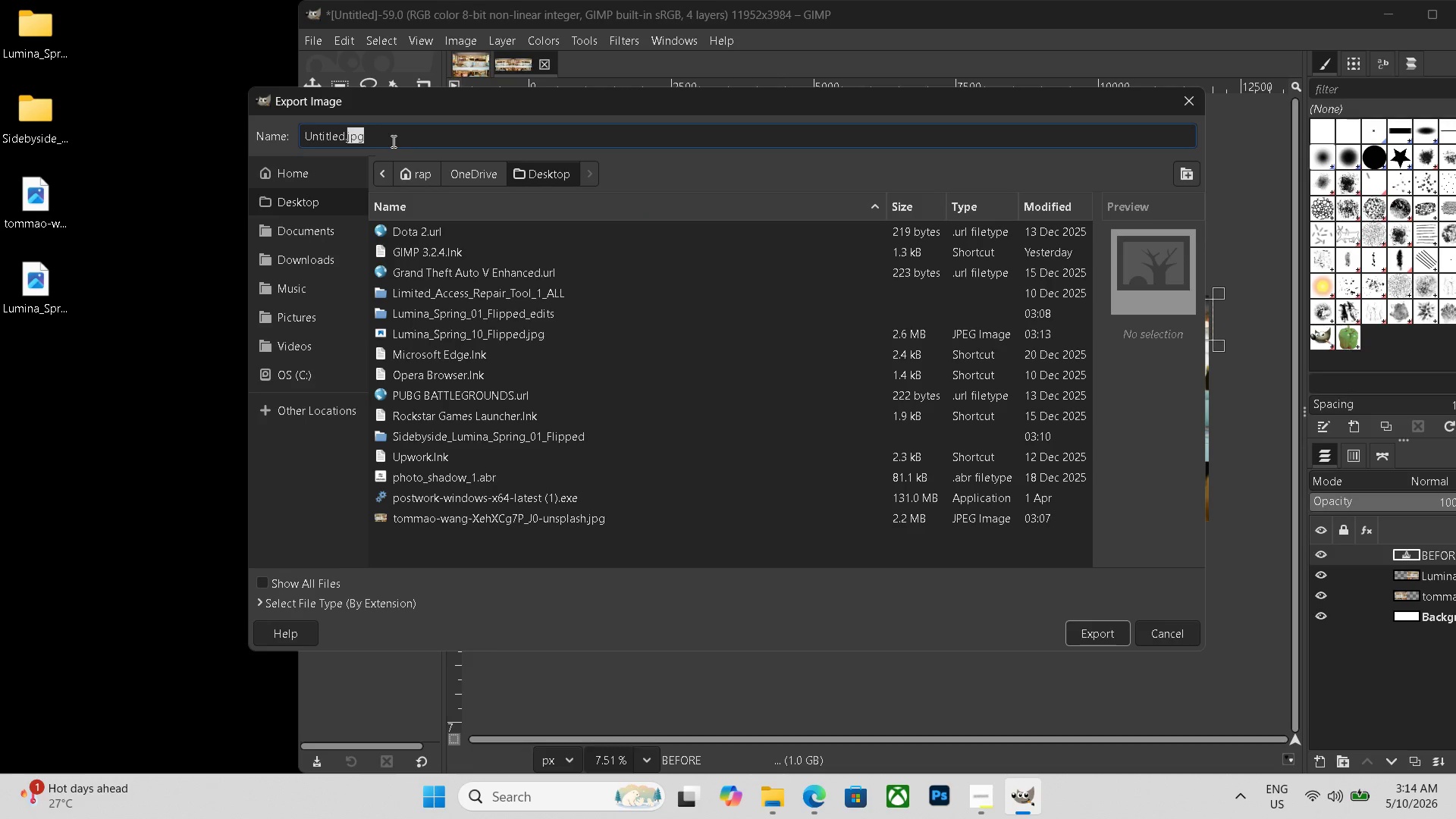 
triple_click([392, 141])
 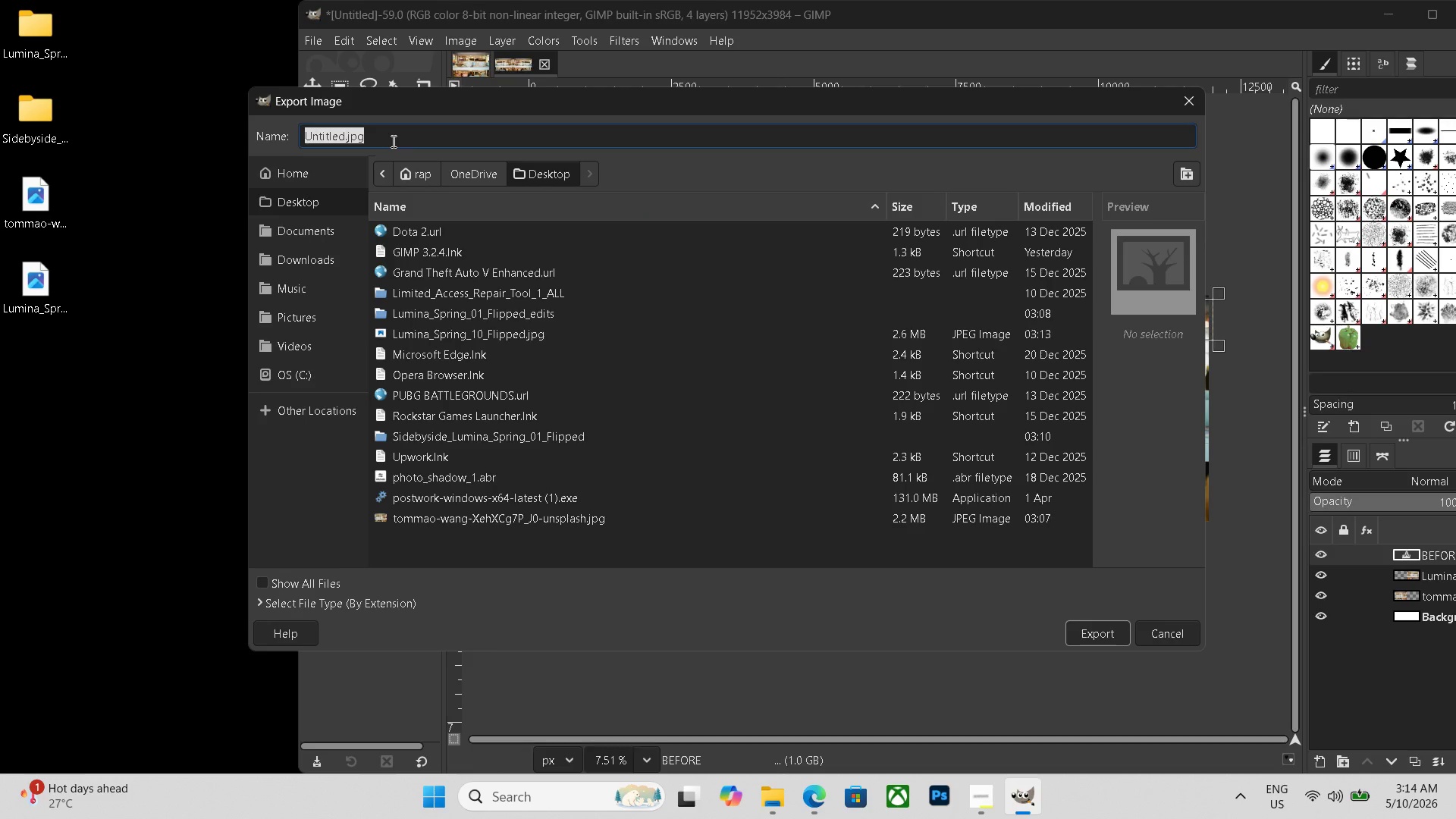 
key(Backspace)
 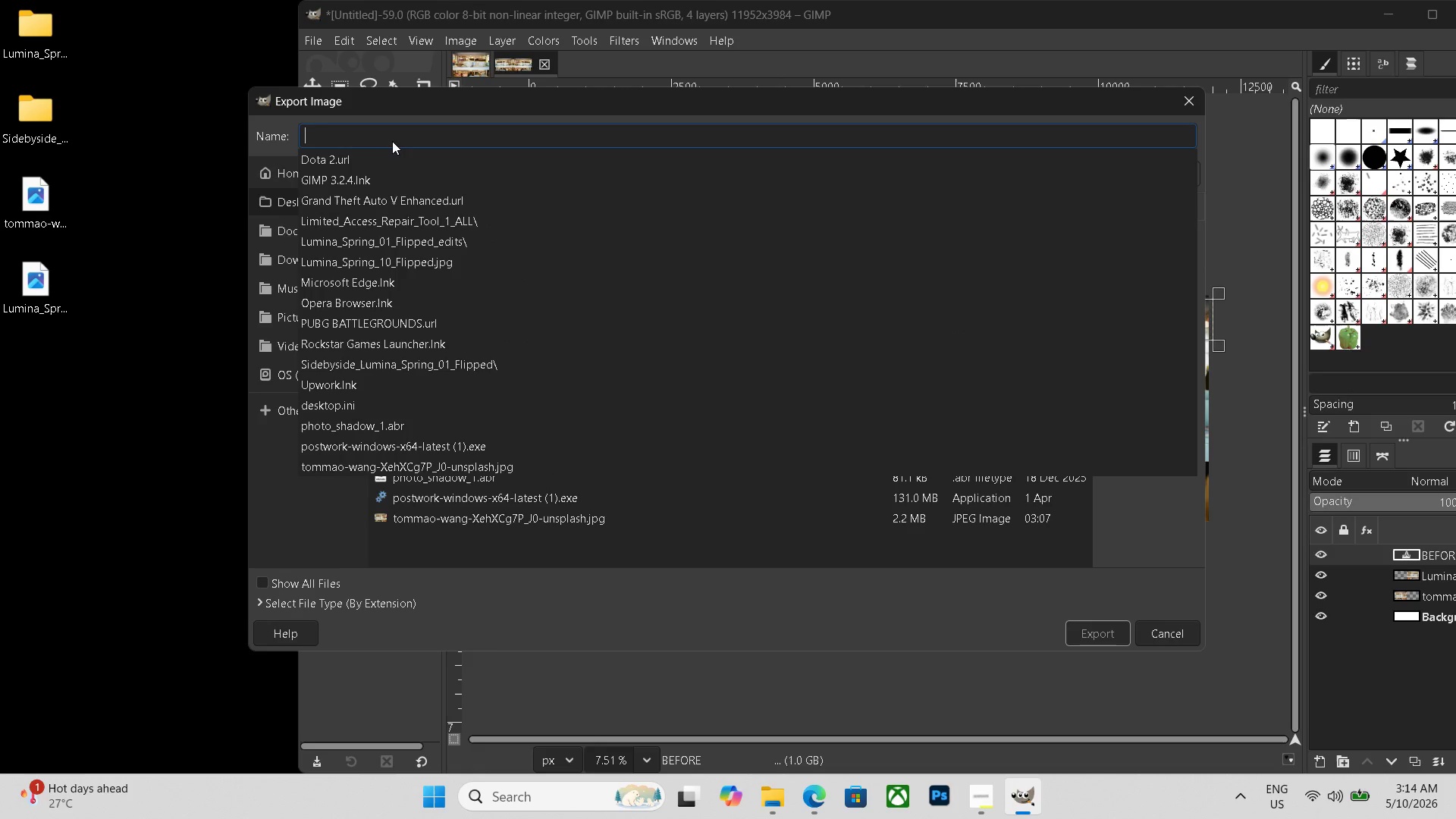 
key(Control+V)
 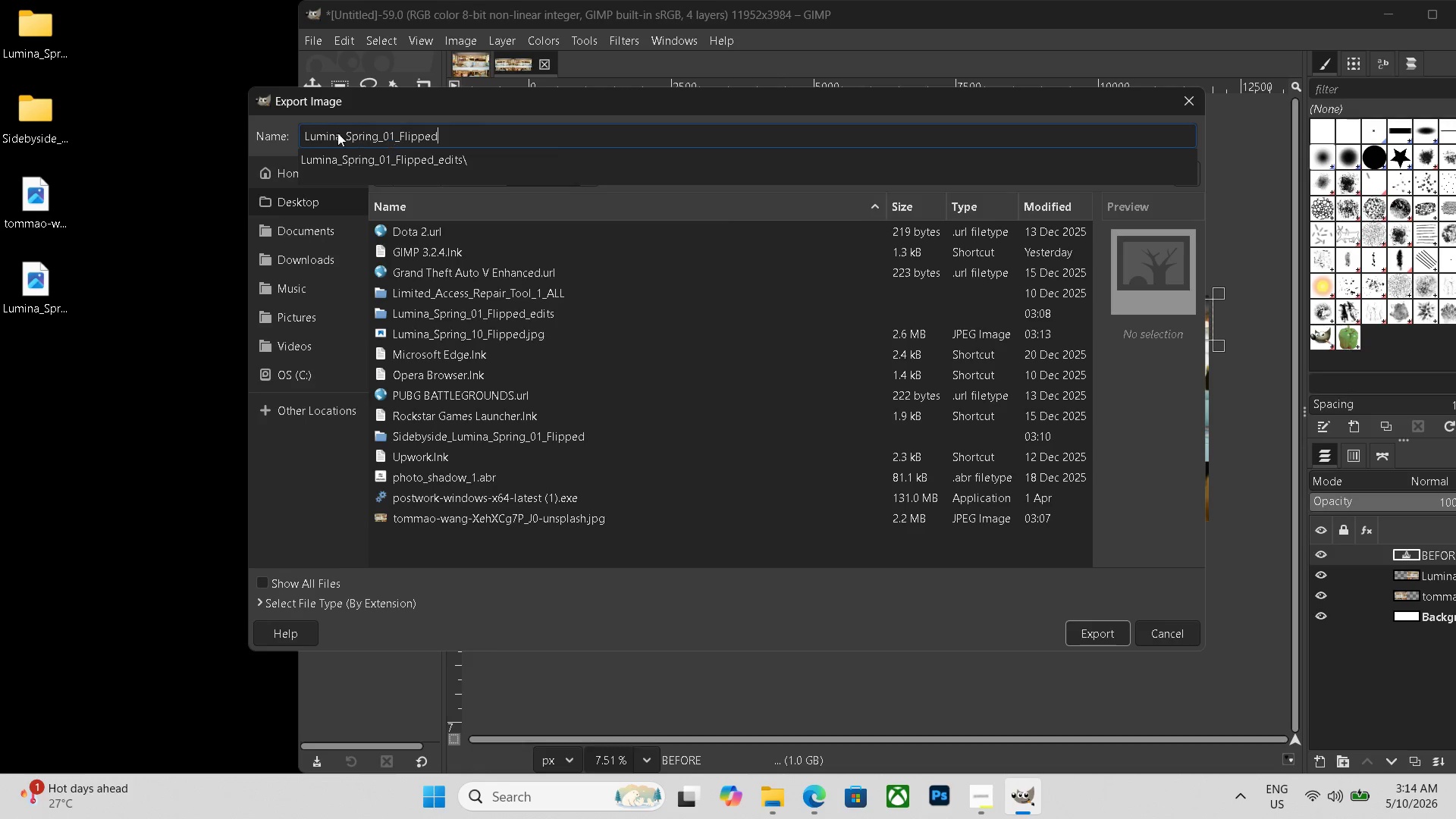 
left_click([302, 131])
 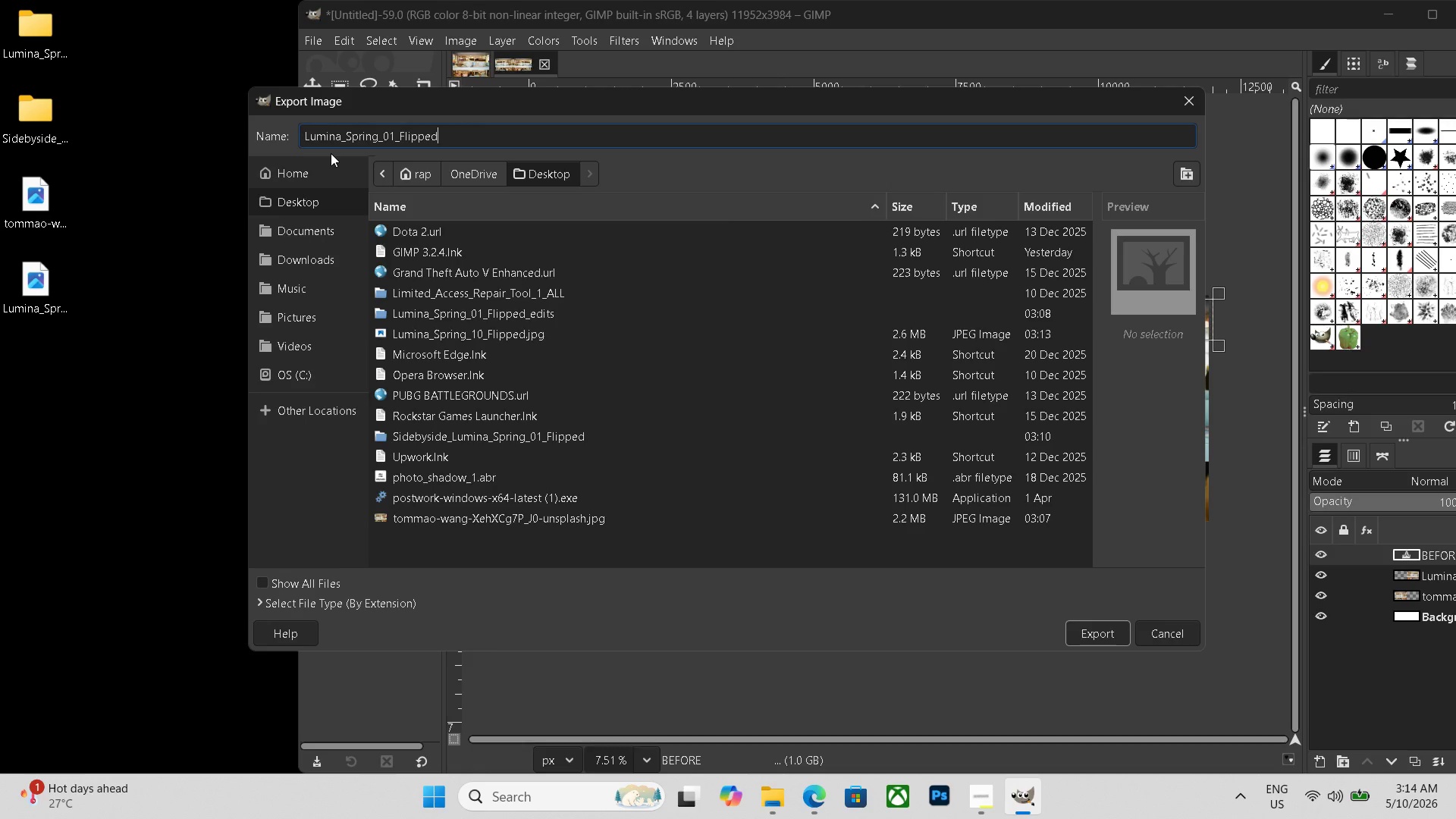 
key(ArrowLeft)
 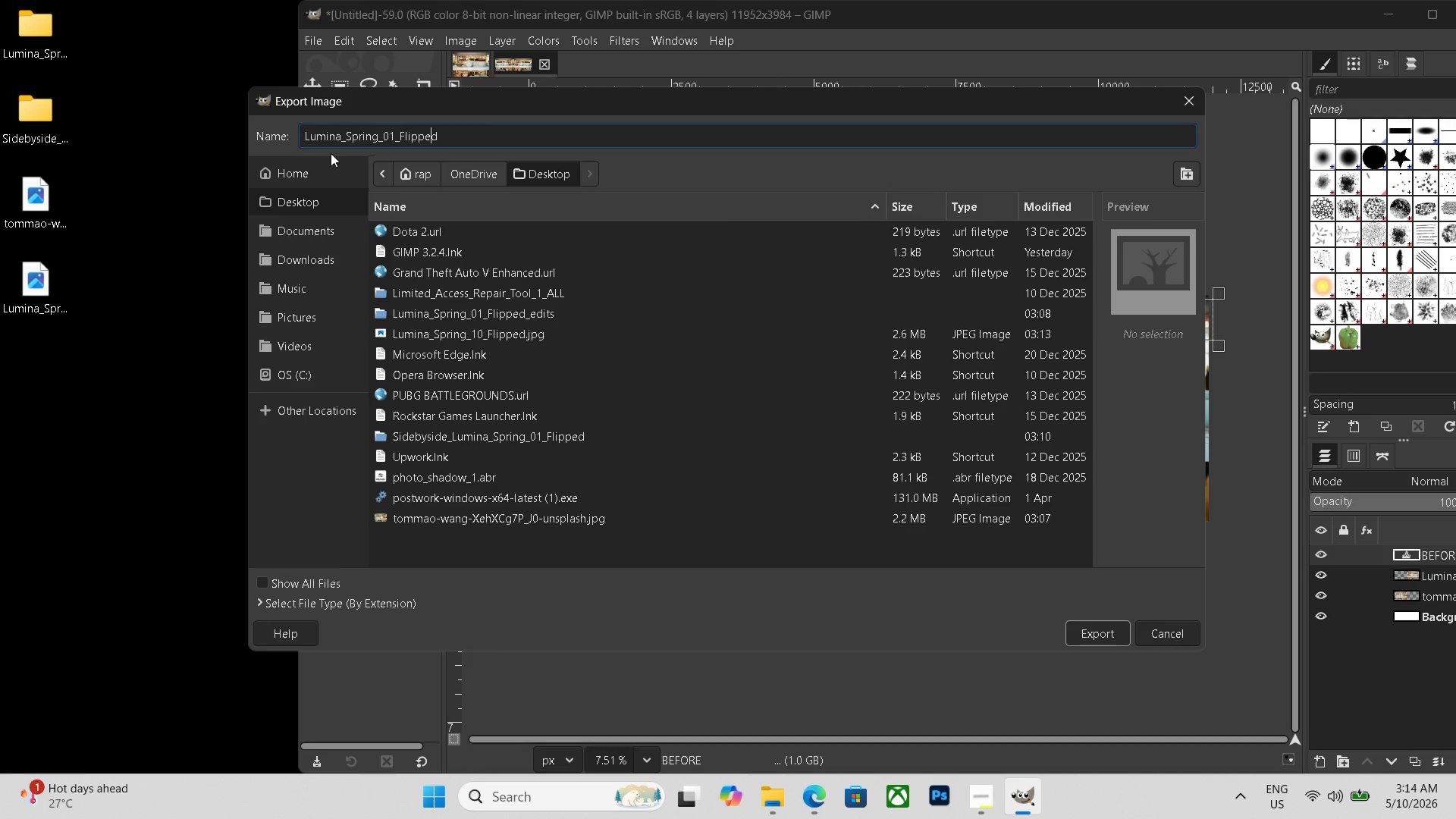 
key(ArrowLeft)
 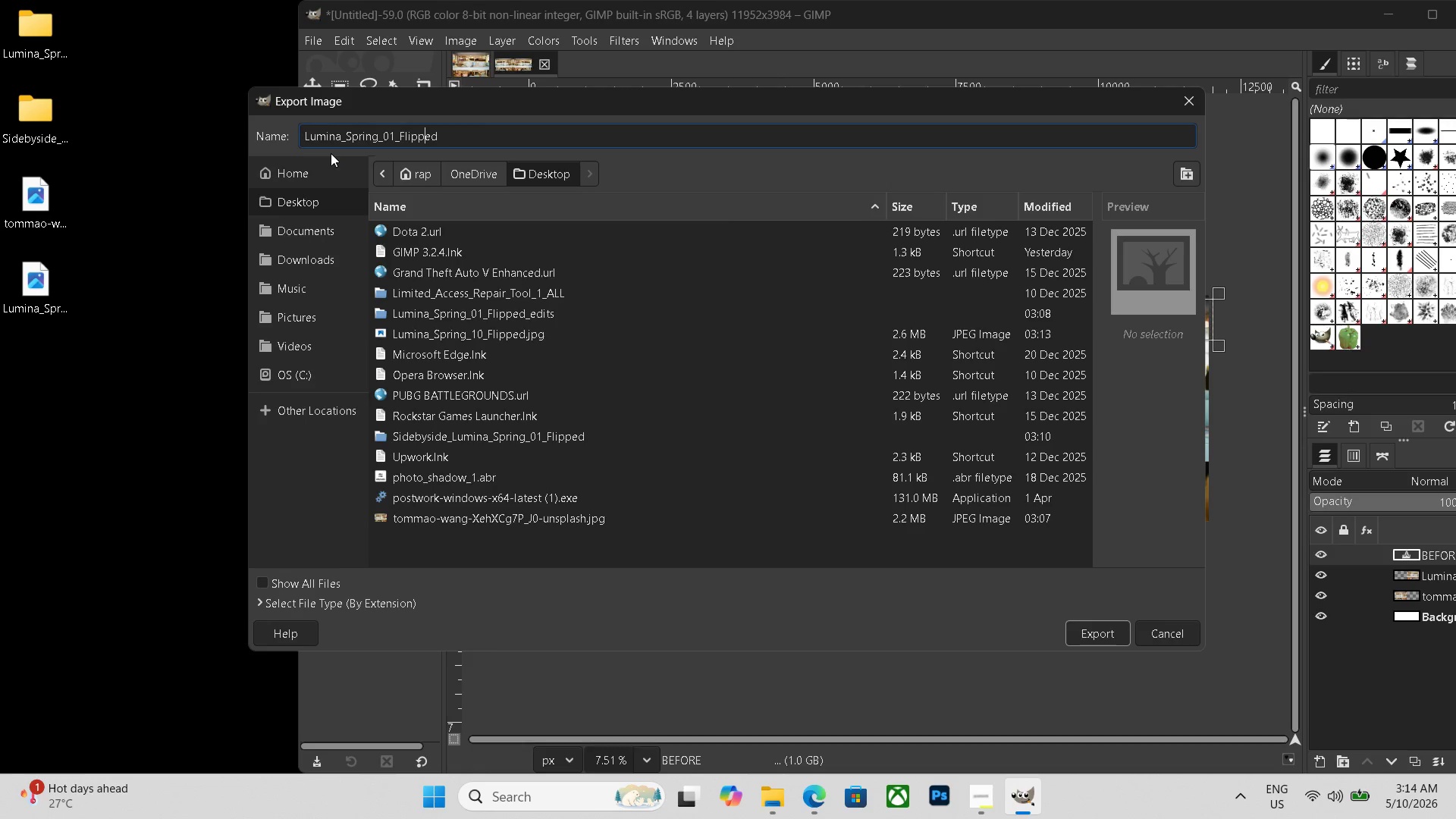 
key(ArrowLeft)
 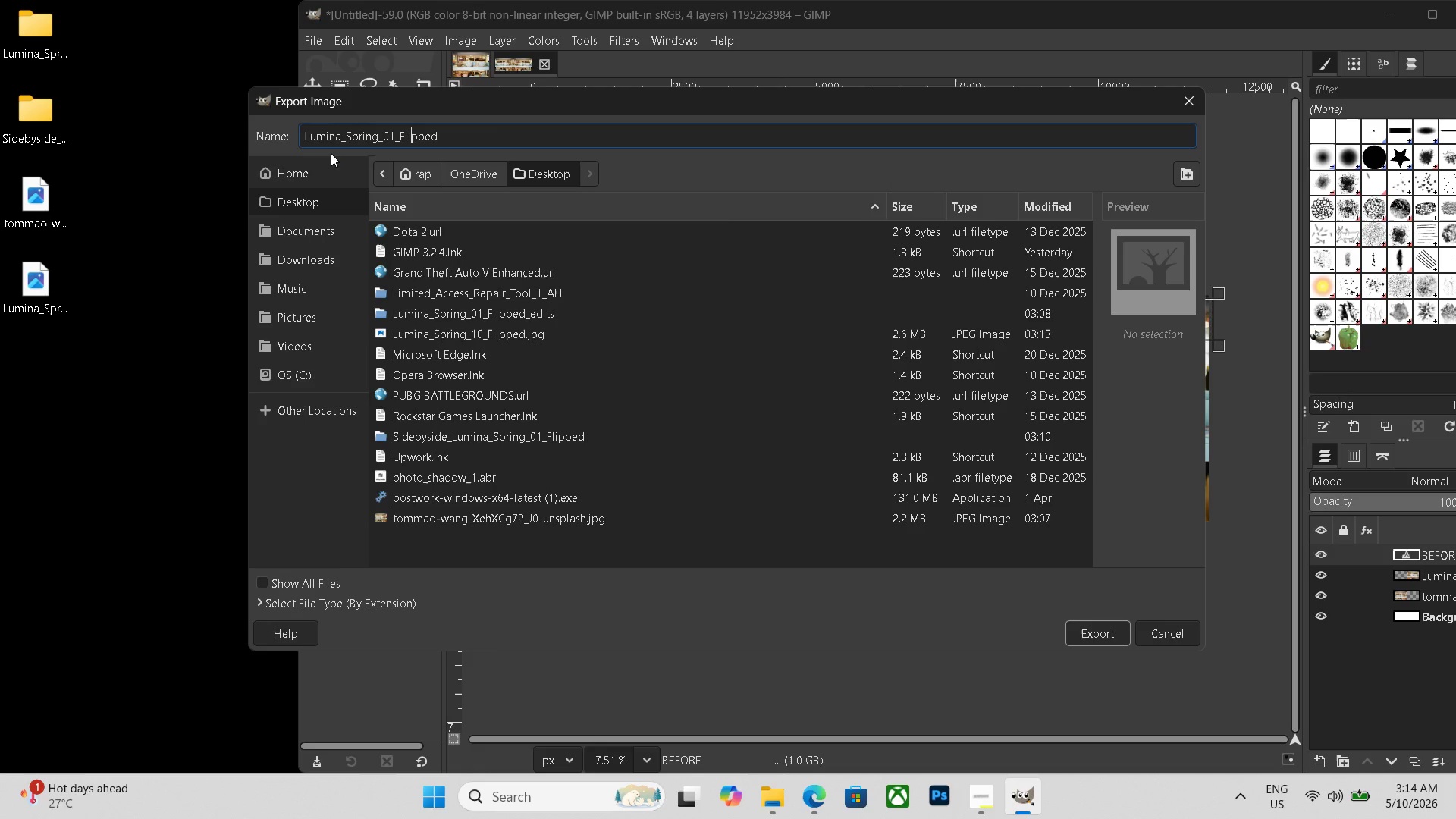 
hold_key(key=ArrowLeft, duration=1.45)
 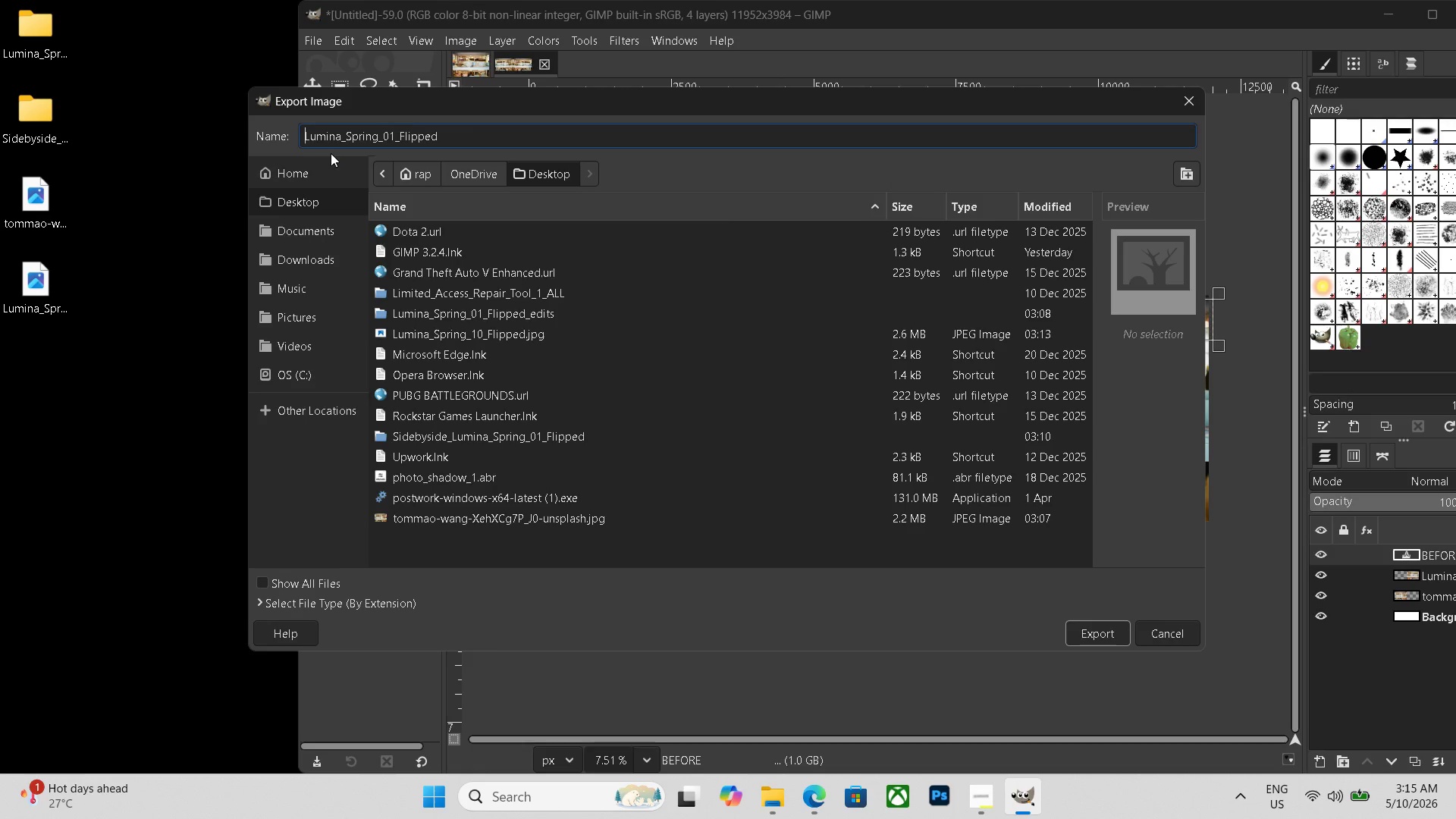 
type(sidebyside_)
 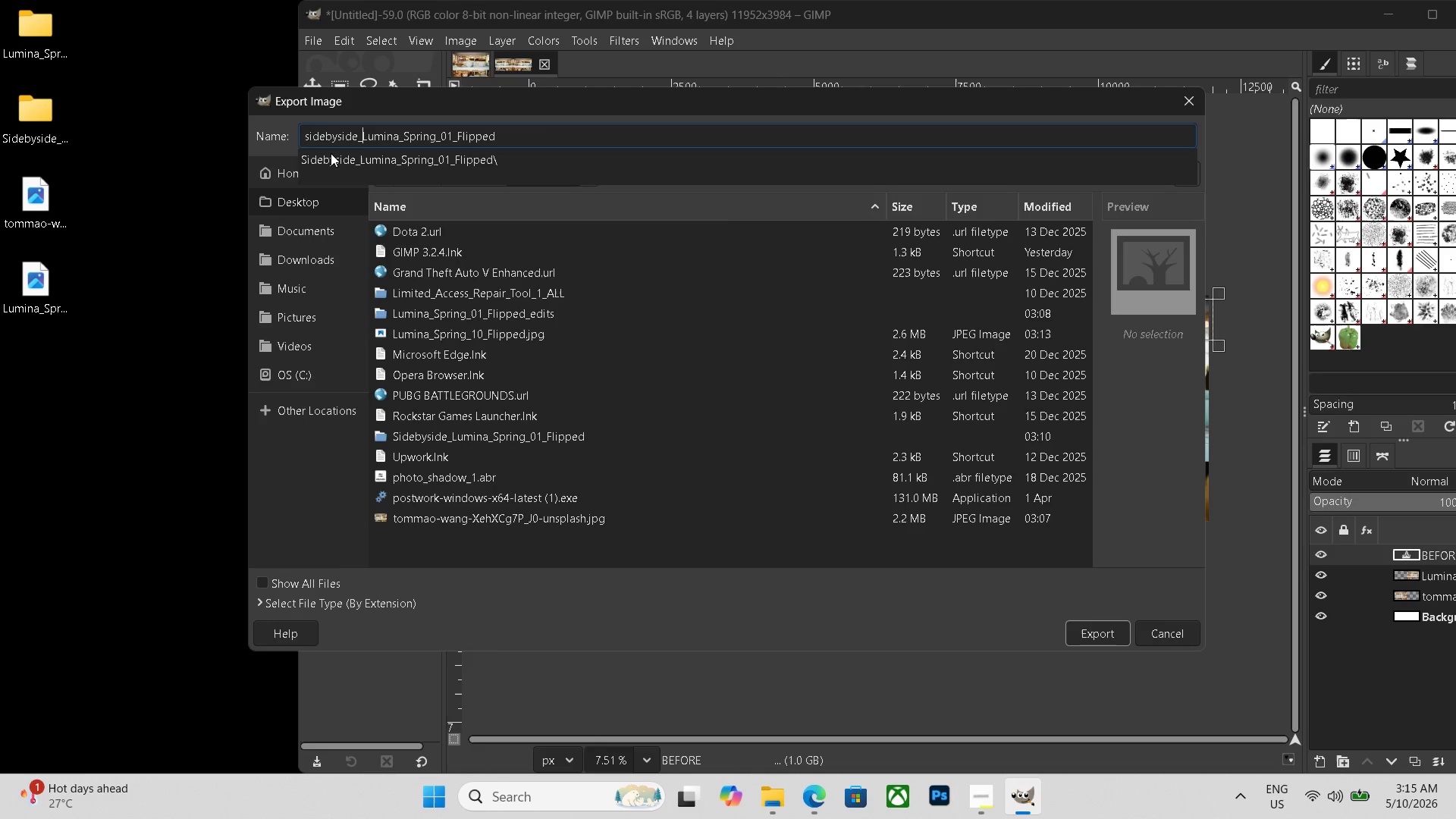 
wait(9.06)
 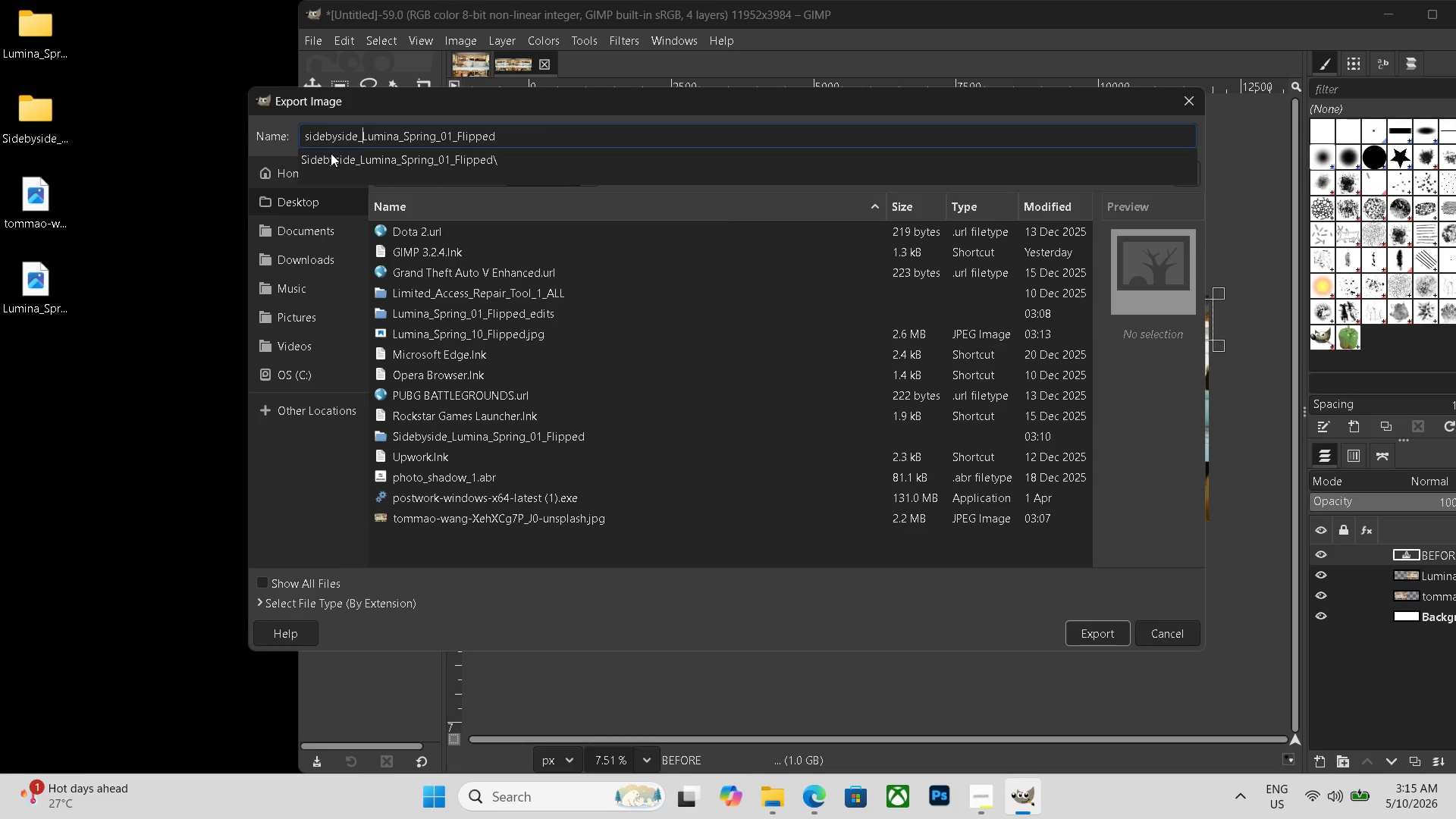 
left_click([1102, 633])
 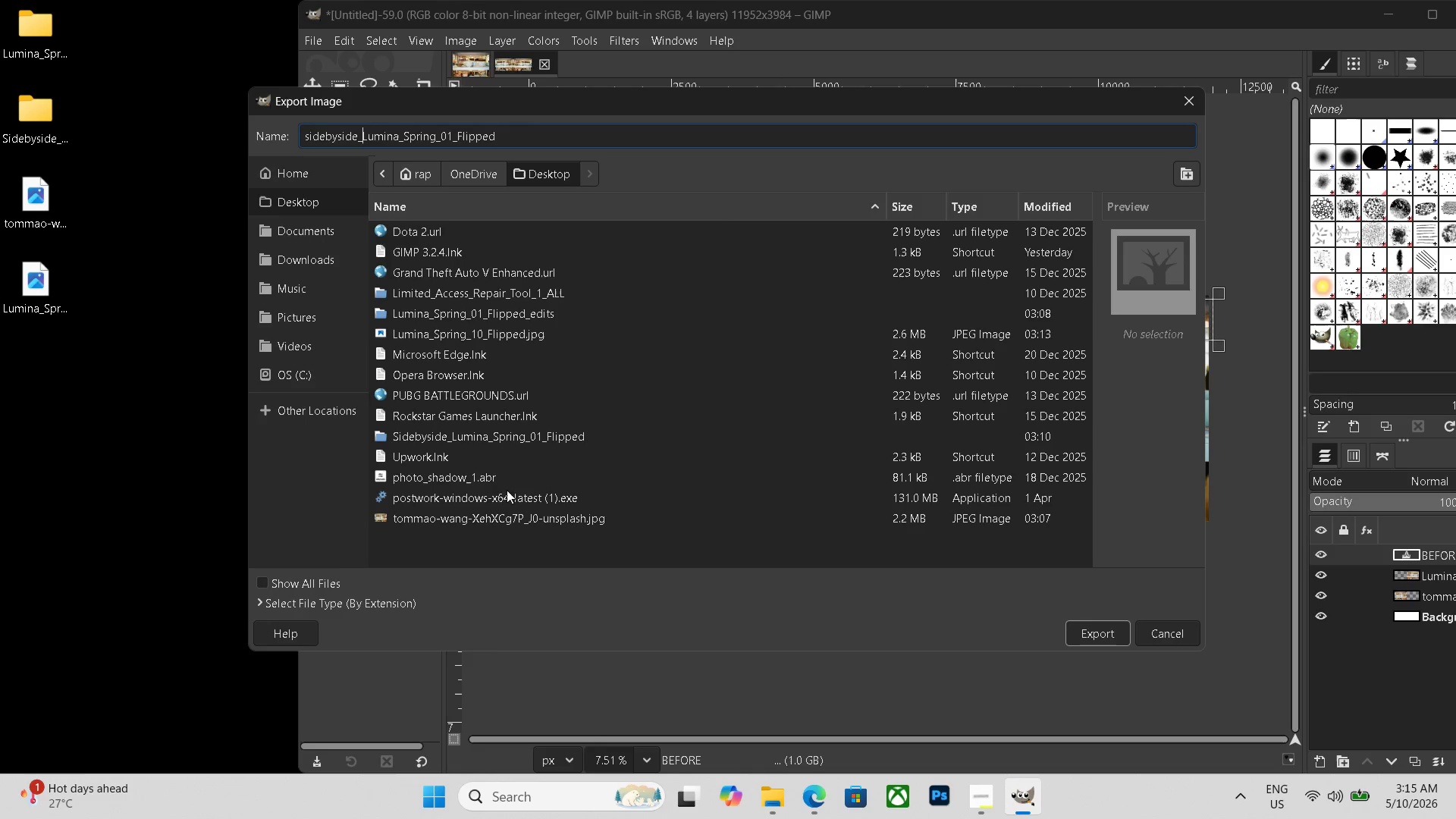 
left_click([344, 608])
 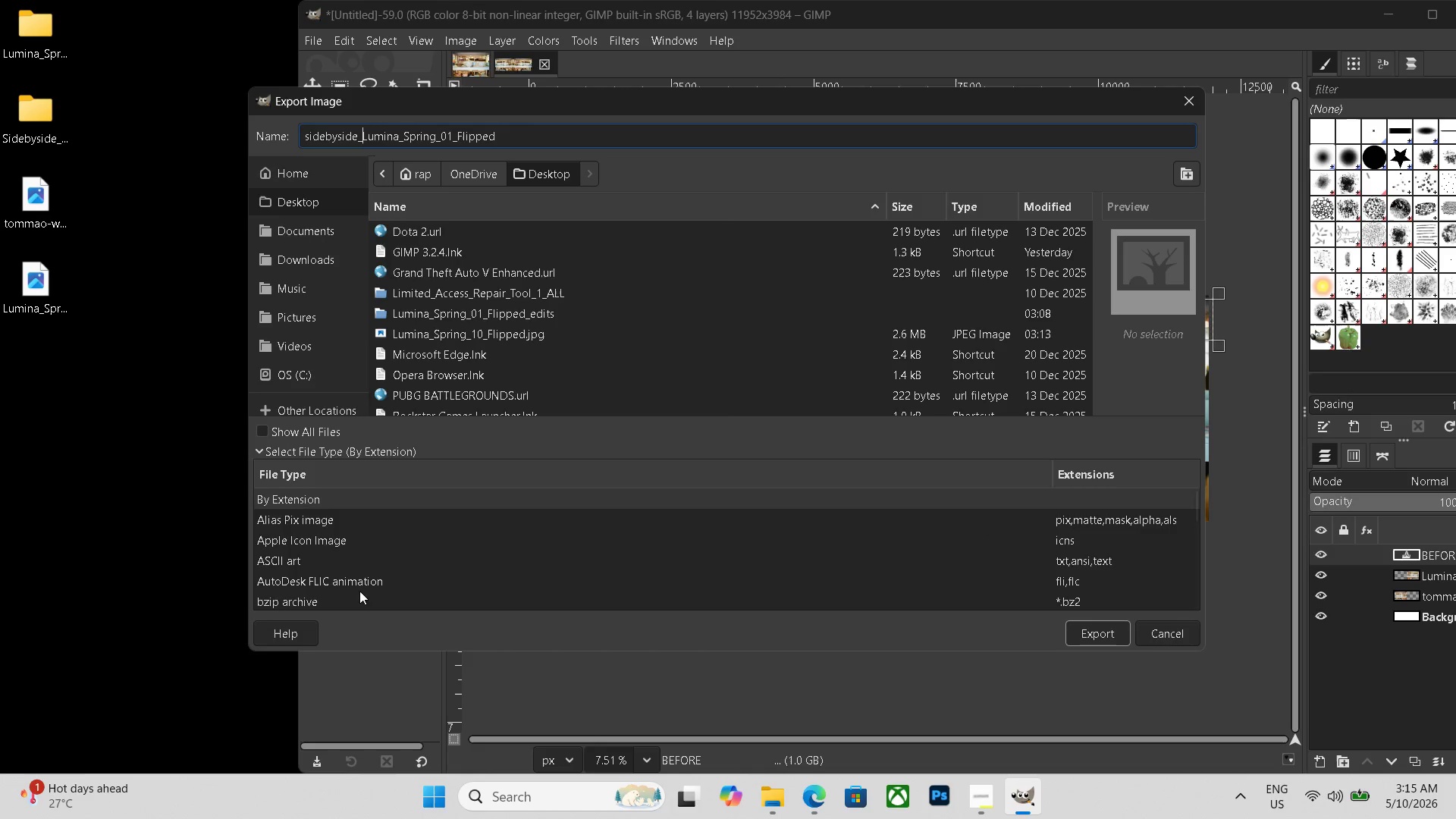 
scroll: coordinate [364, 579], scroll_direction: down, amount: 49.0
 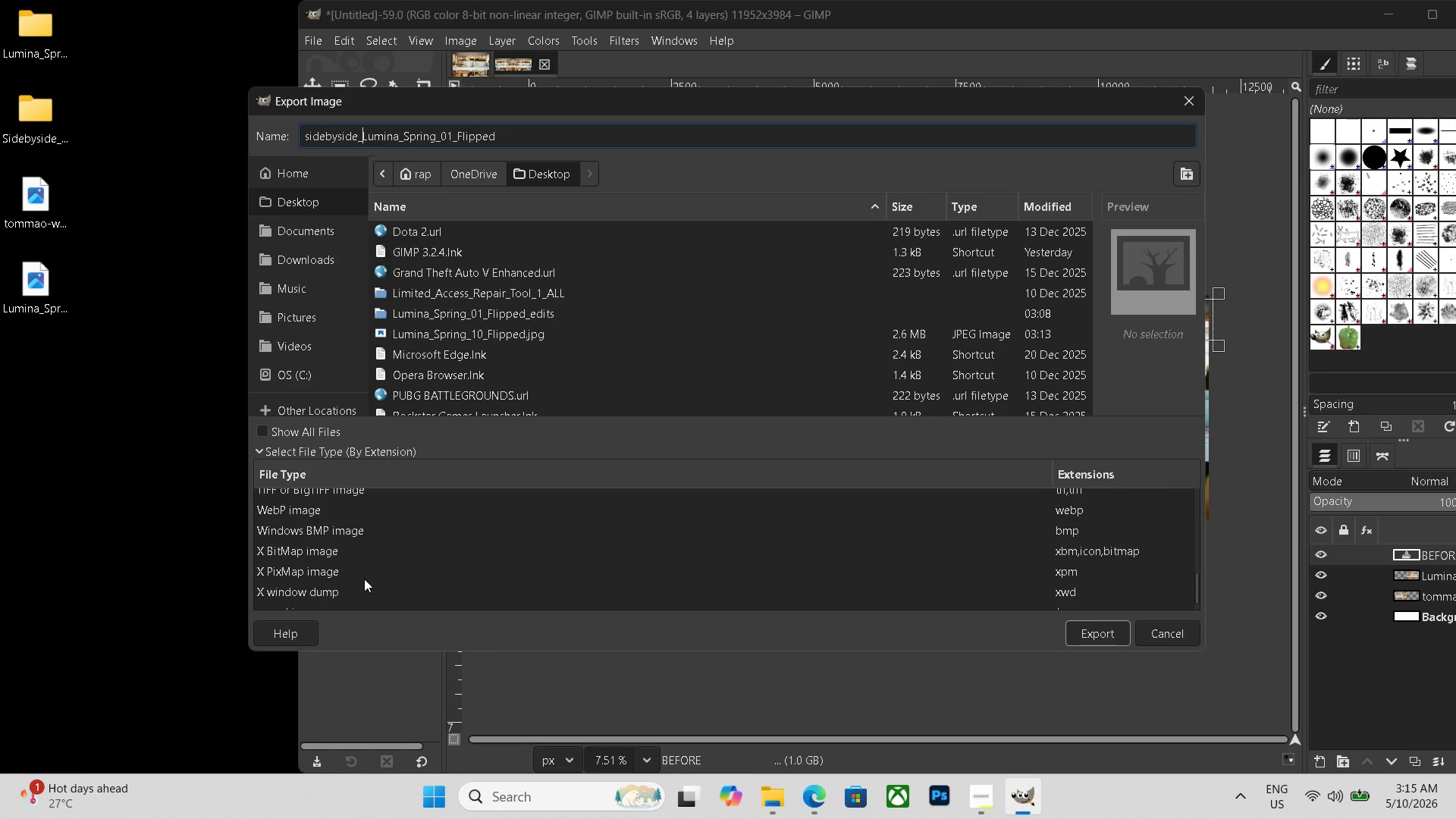 
scroll: coordinate [362, 579], scroll_direction: up, amount: 24.0
 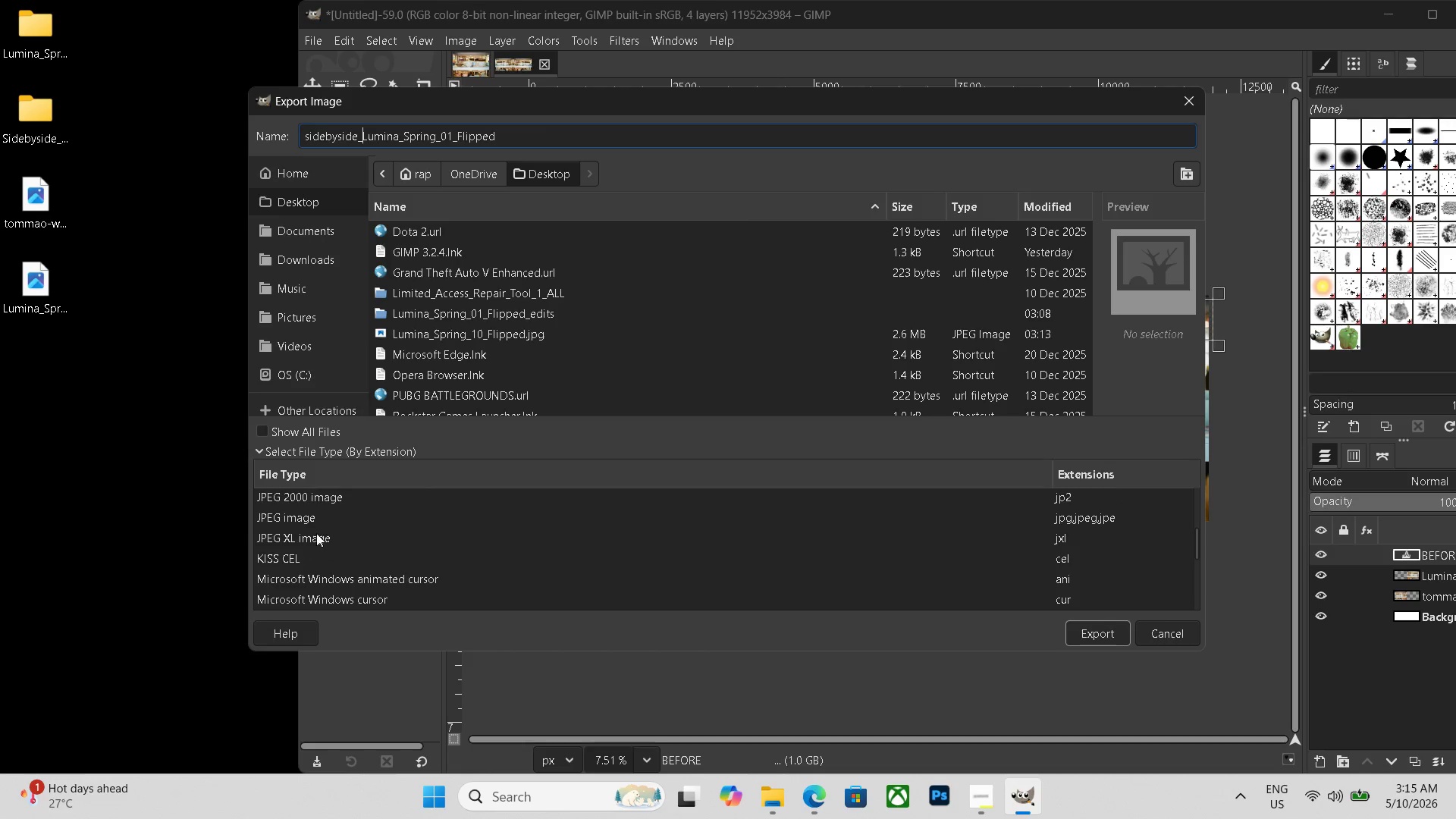 
left_click([312, 519])
 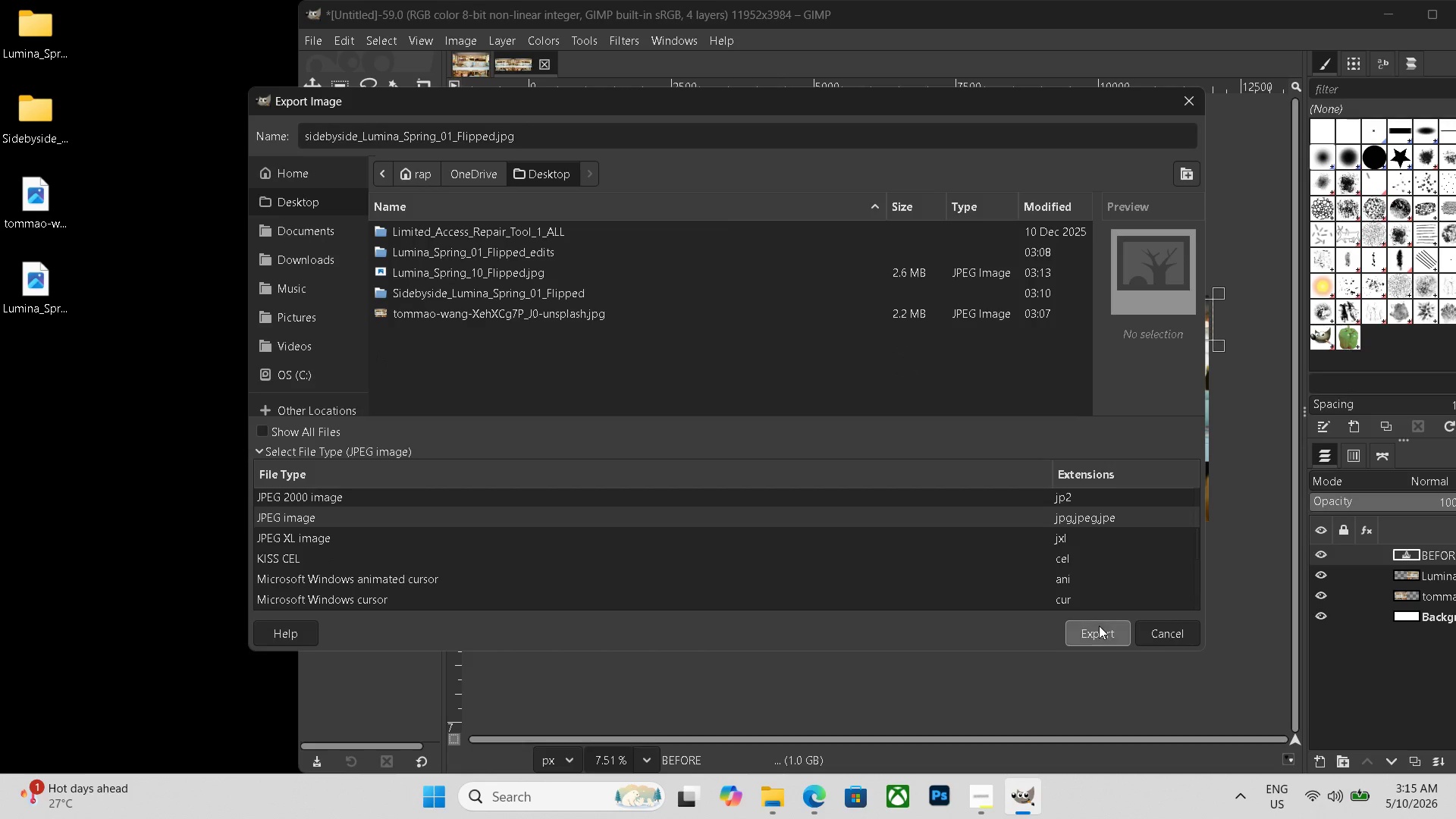 
left_click([1093, 632])
 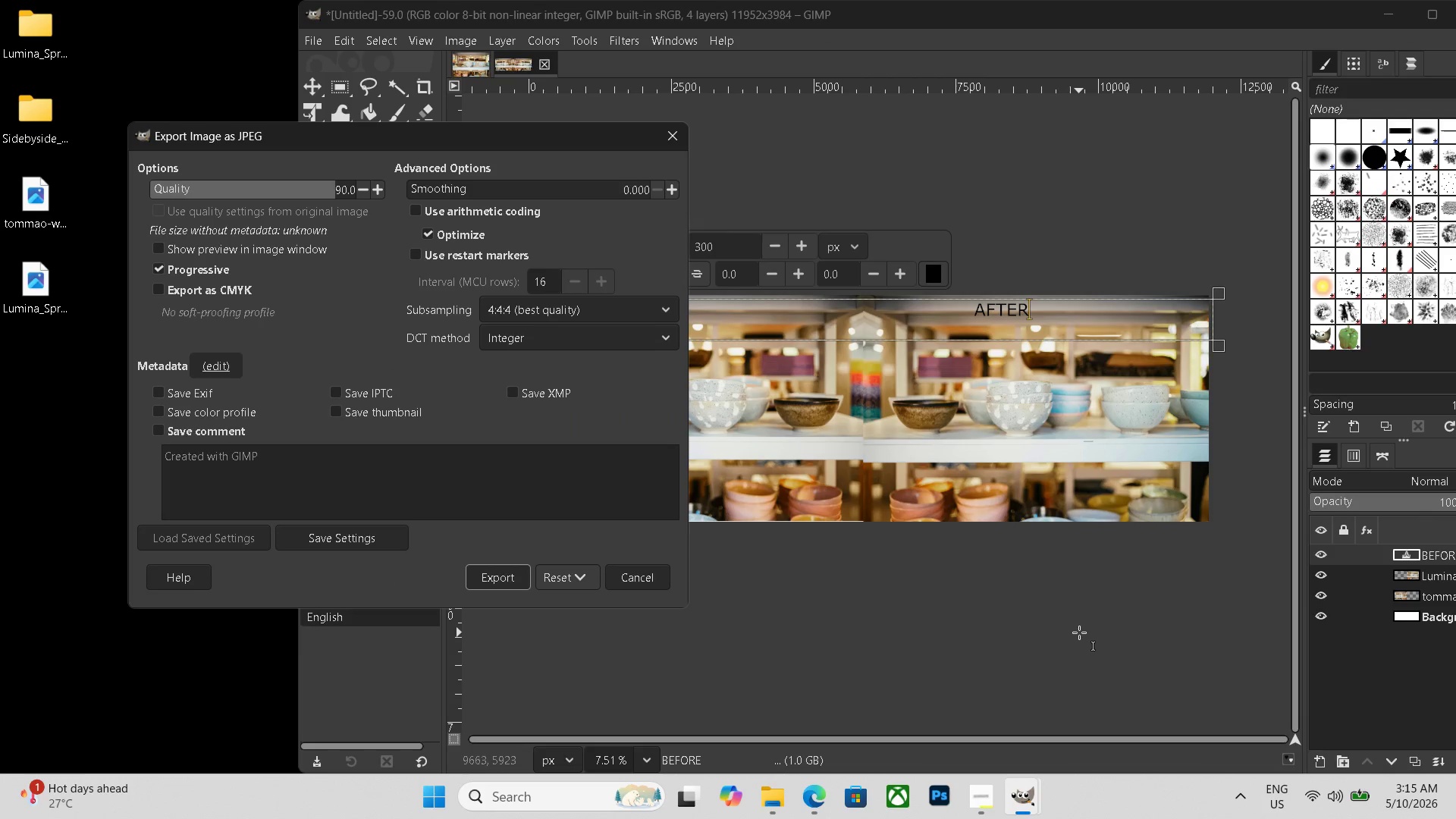 
left_click([499, 575])
 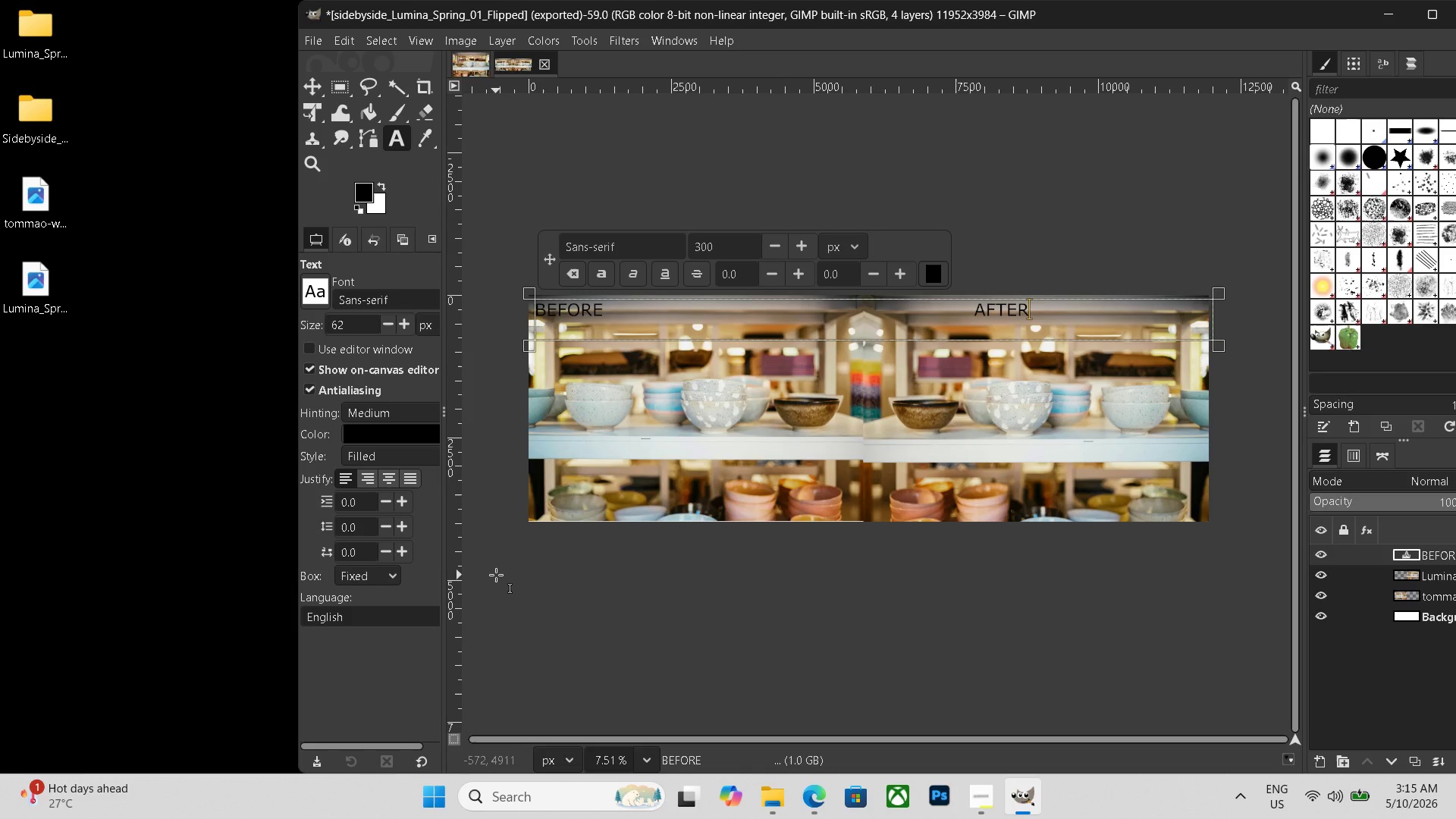 
wait(25.16)
 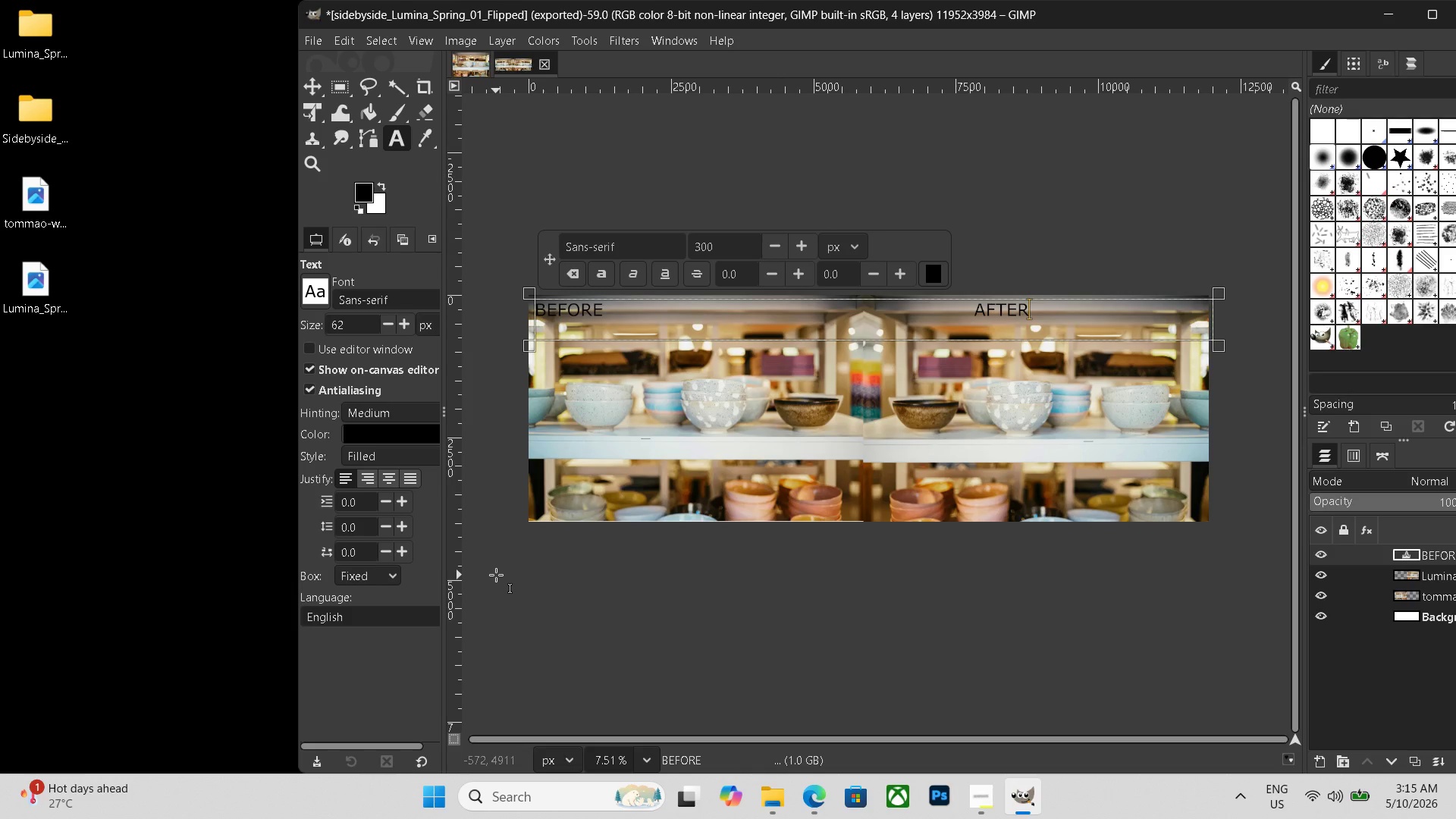 
key(Control+Shift+ShiftLeft)
 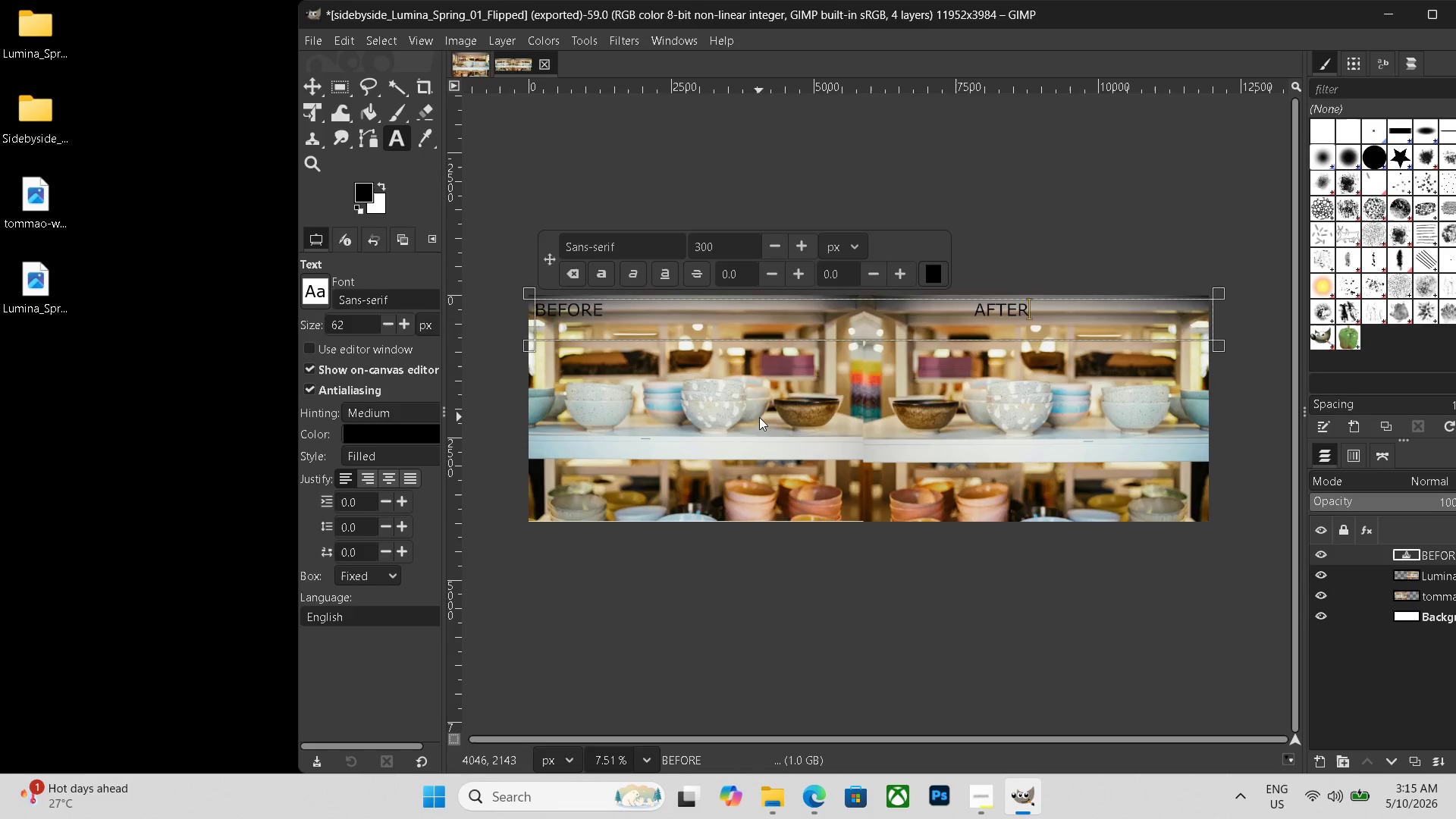 
key(Control+Shift+E)
 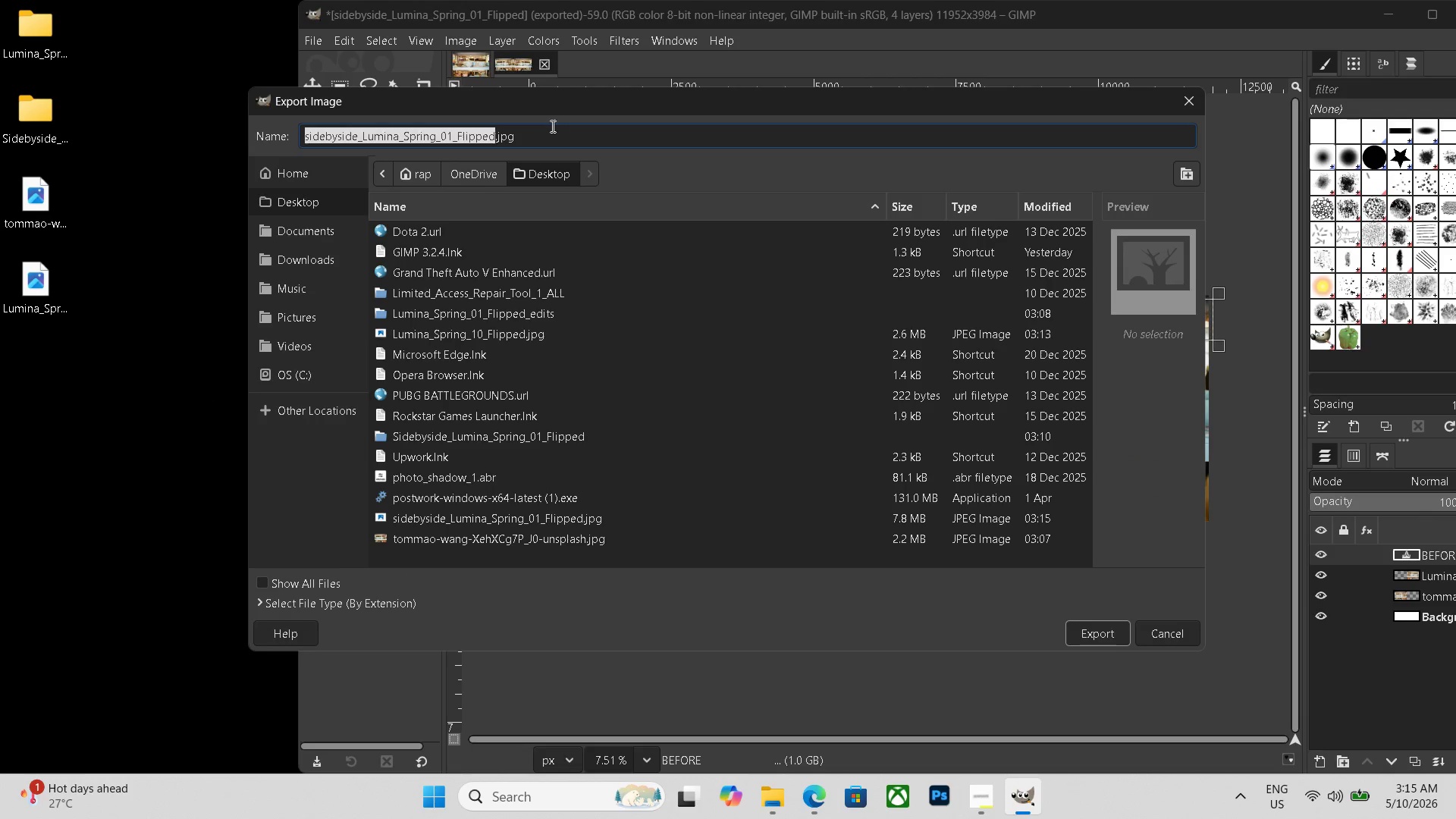 
left_click_drag(start_coordinate=[533, 134], to_coordinate=[206, 147])
 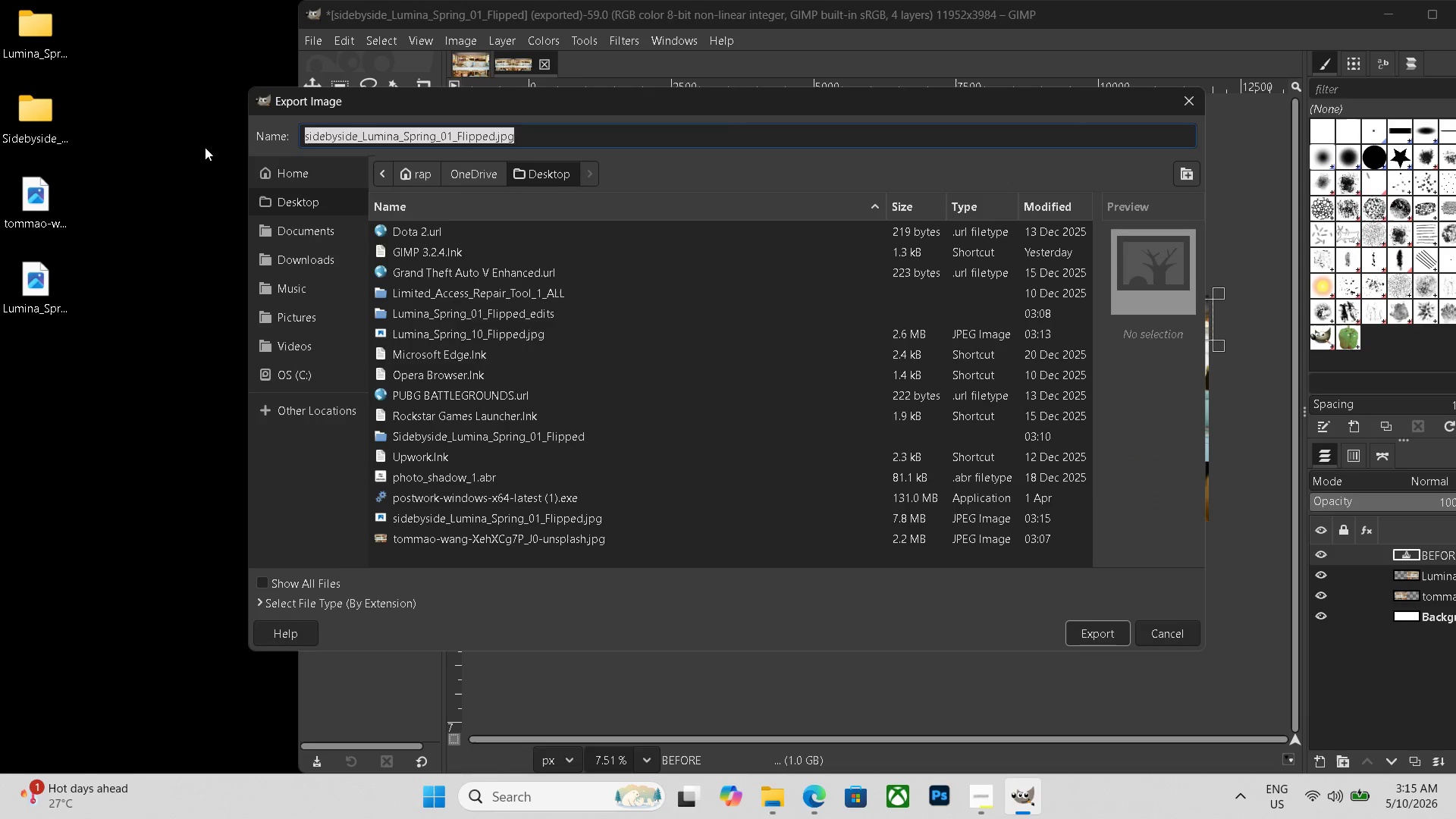 
key(Backspace)
type(sidebyside_)
 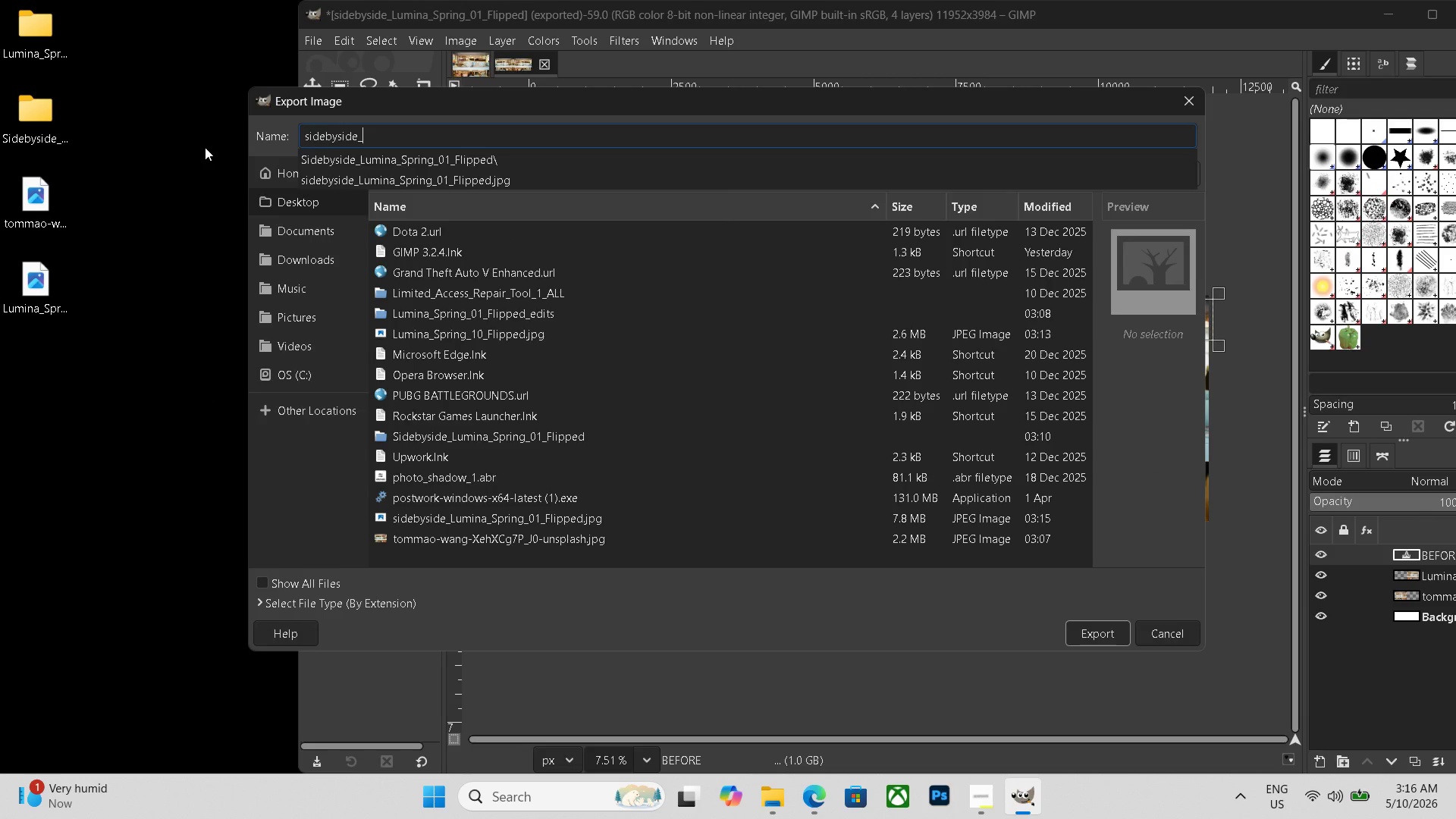 
wait(5.19)
 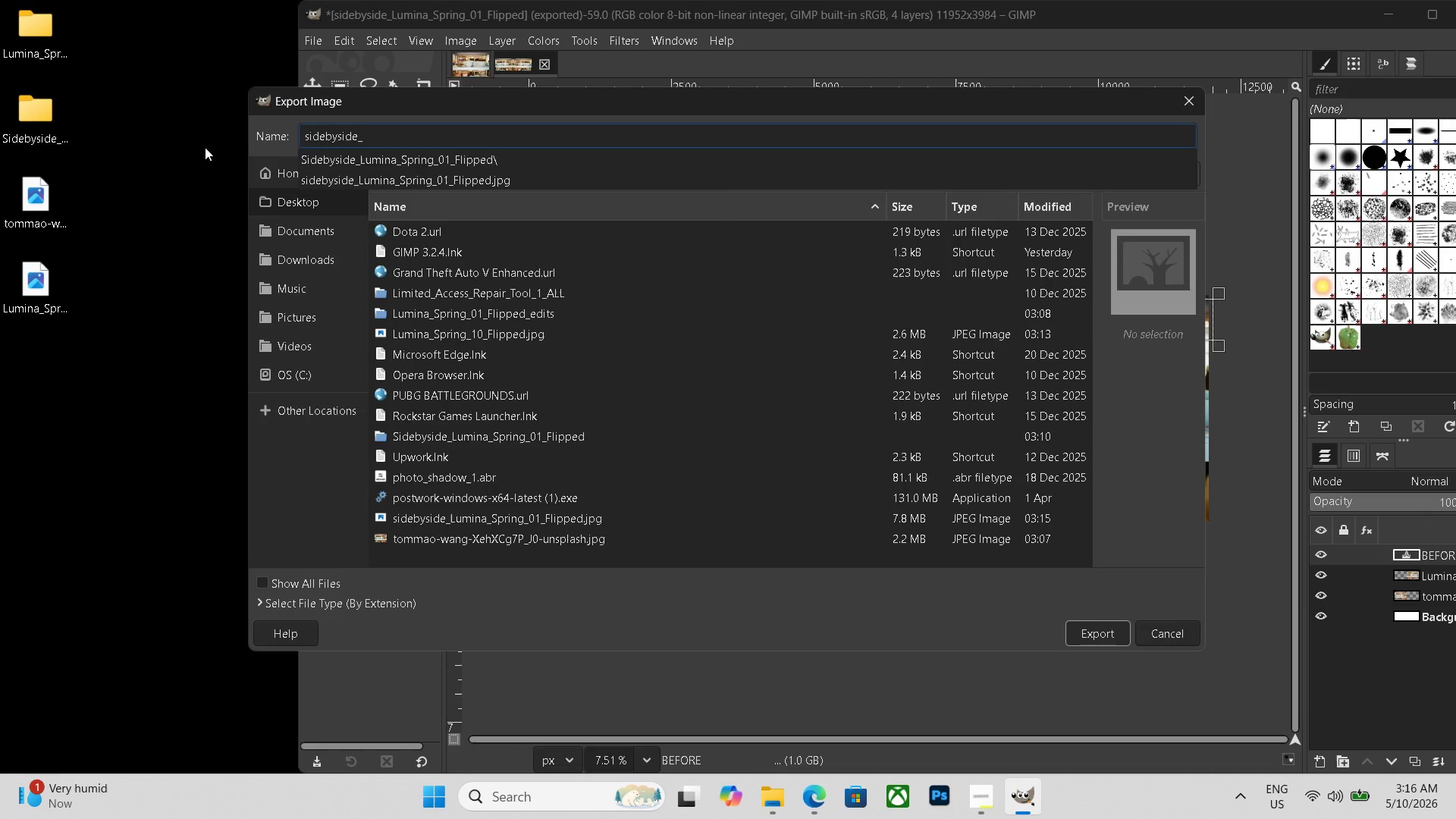 
key(Control+ControlLeft)
 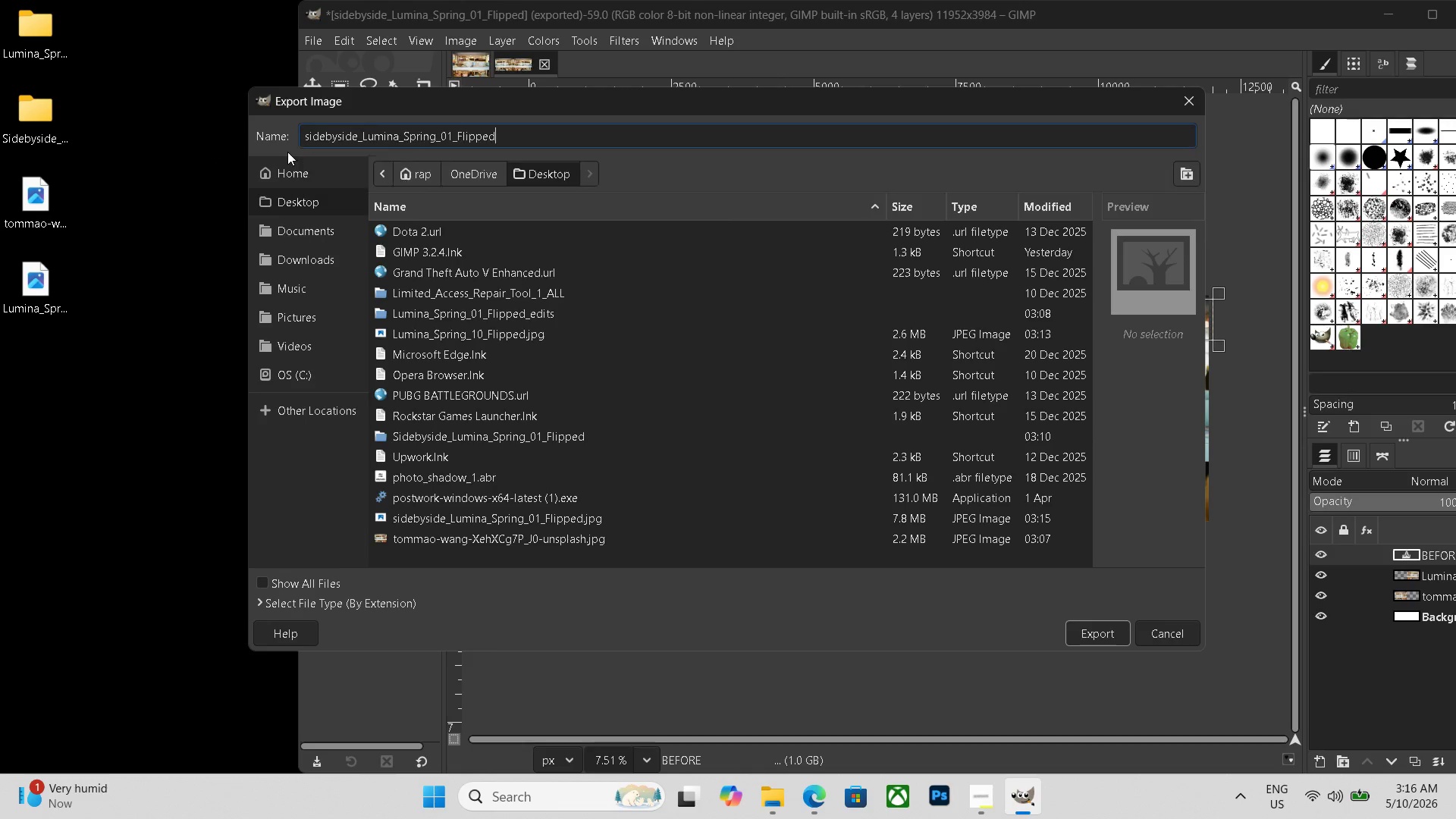 
key(Control+V)
 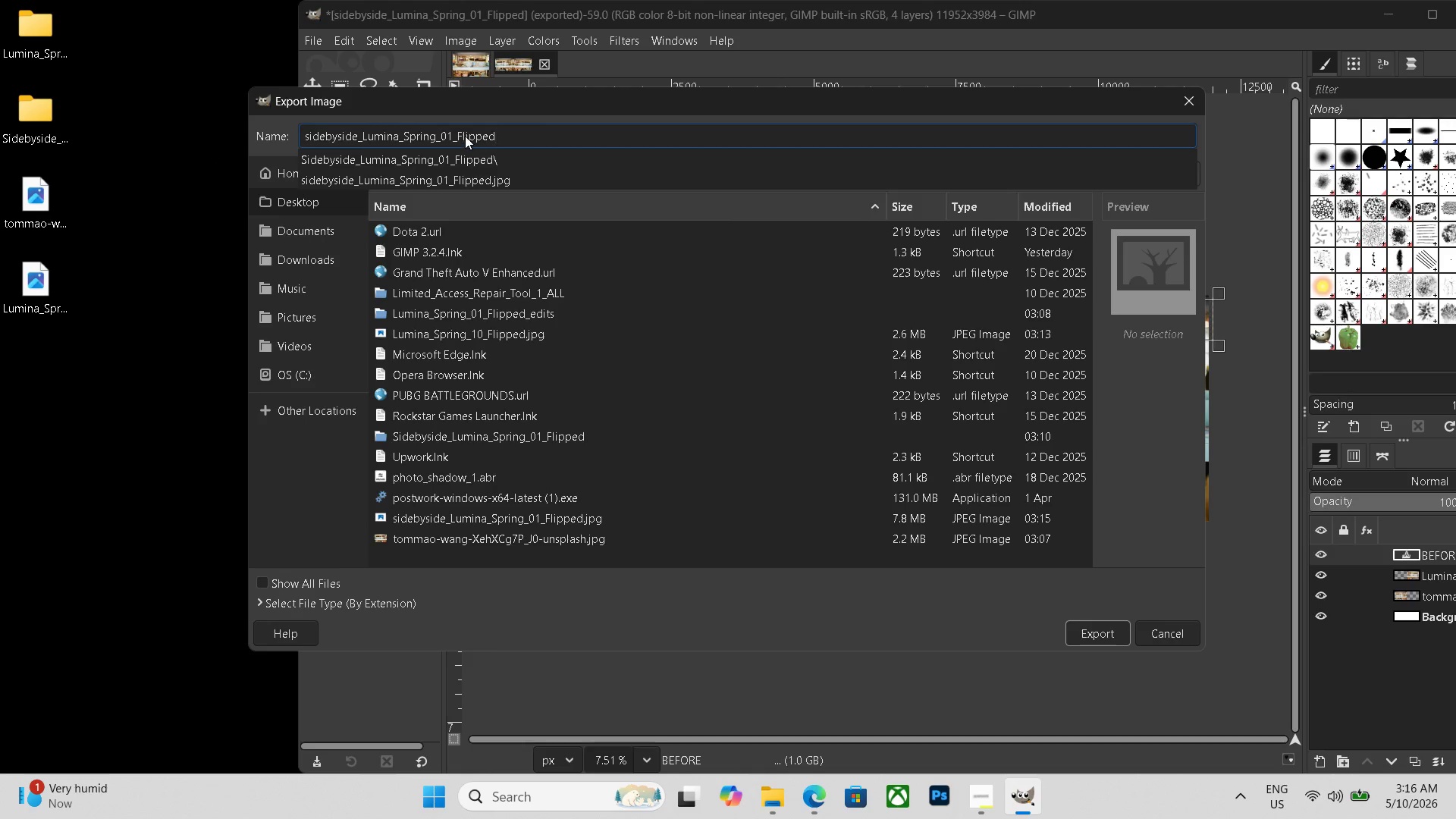 
left_click([453, 133])
 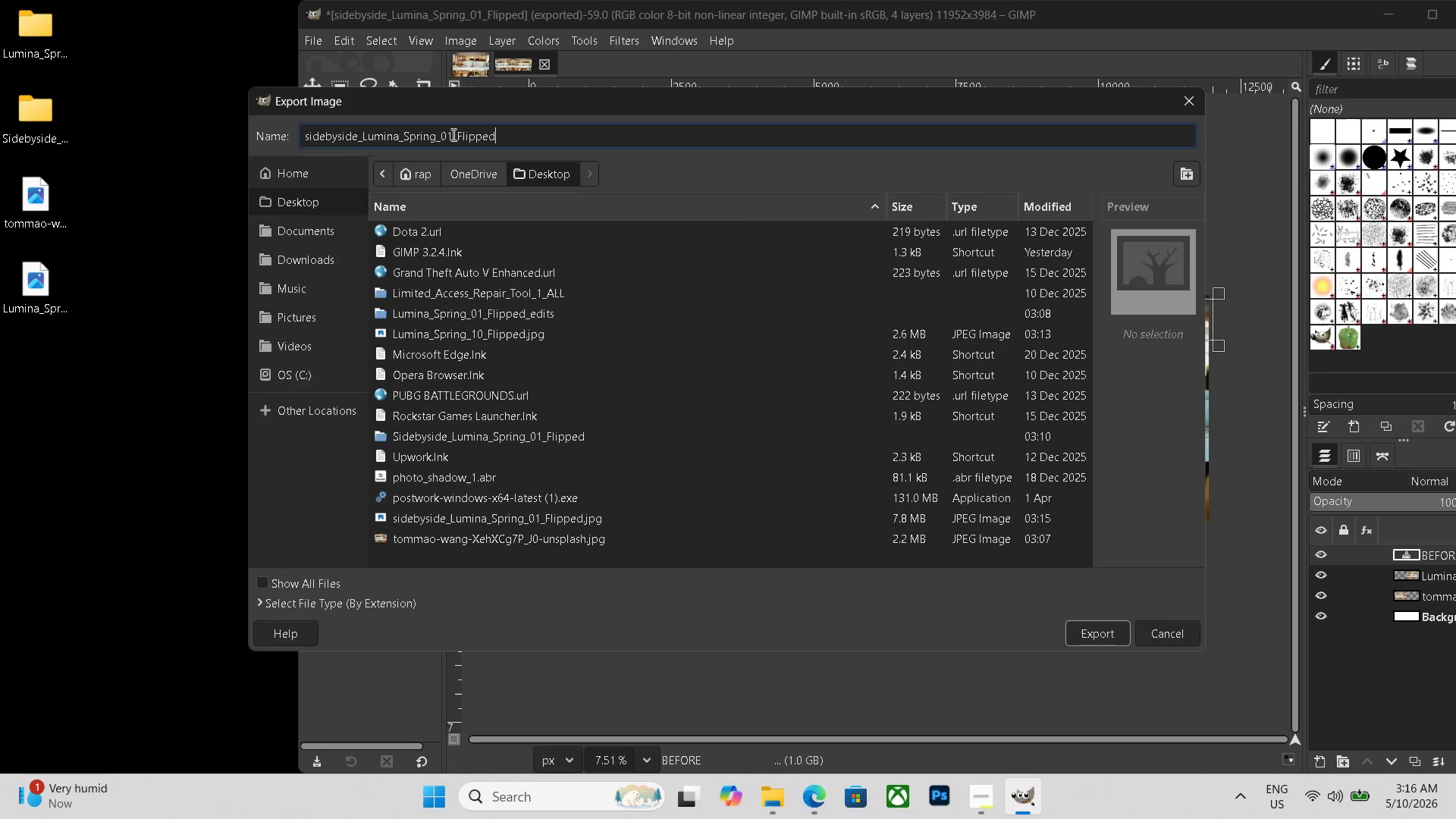 
left_click([452, 134])
 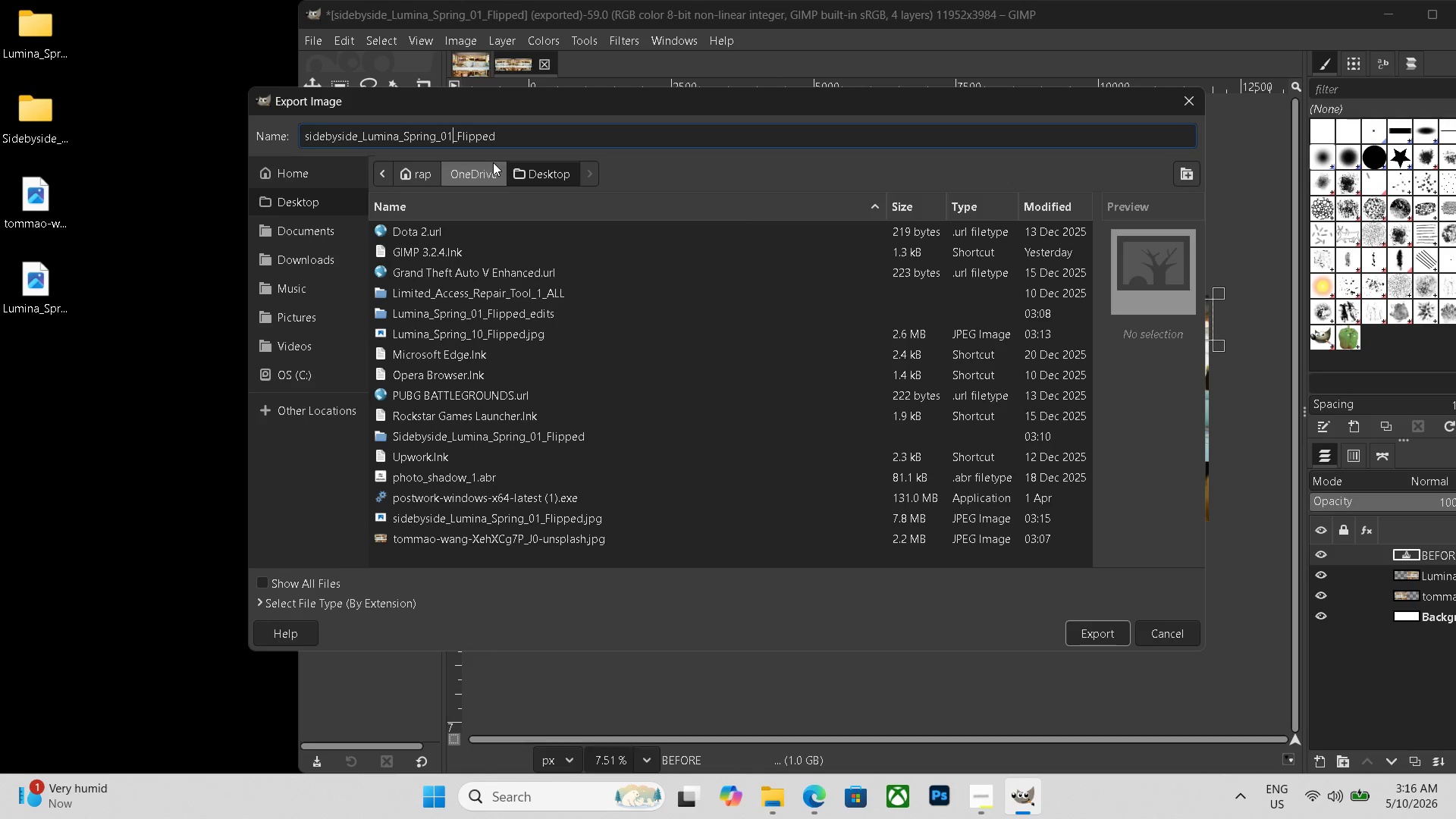 
key(Backspace)
 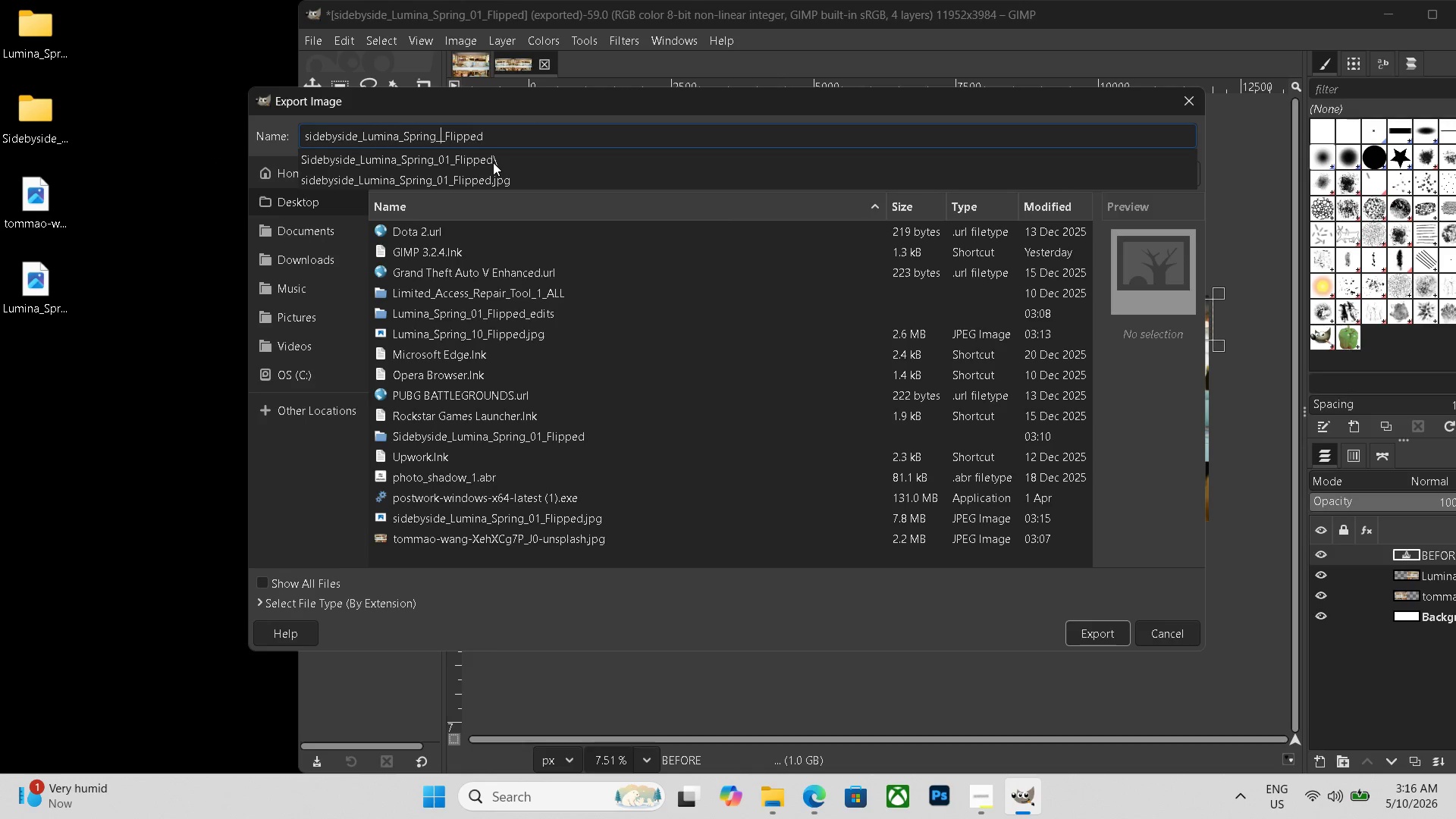 
key(Backspace)
 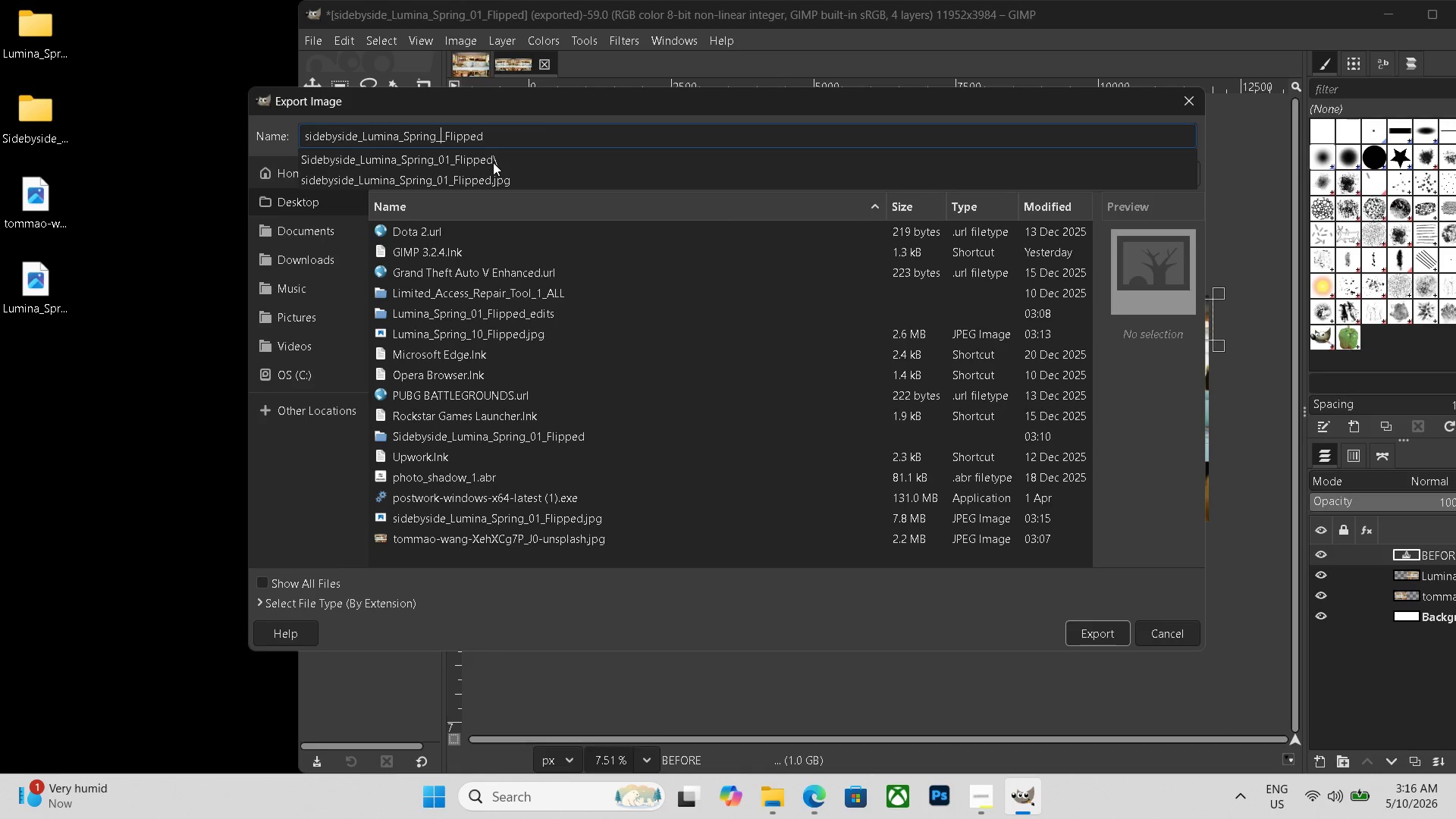 
key(Shift+ShiftRight)
 